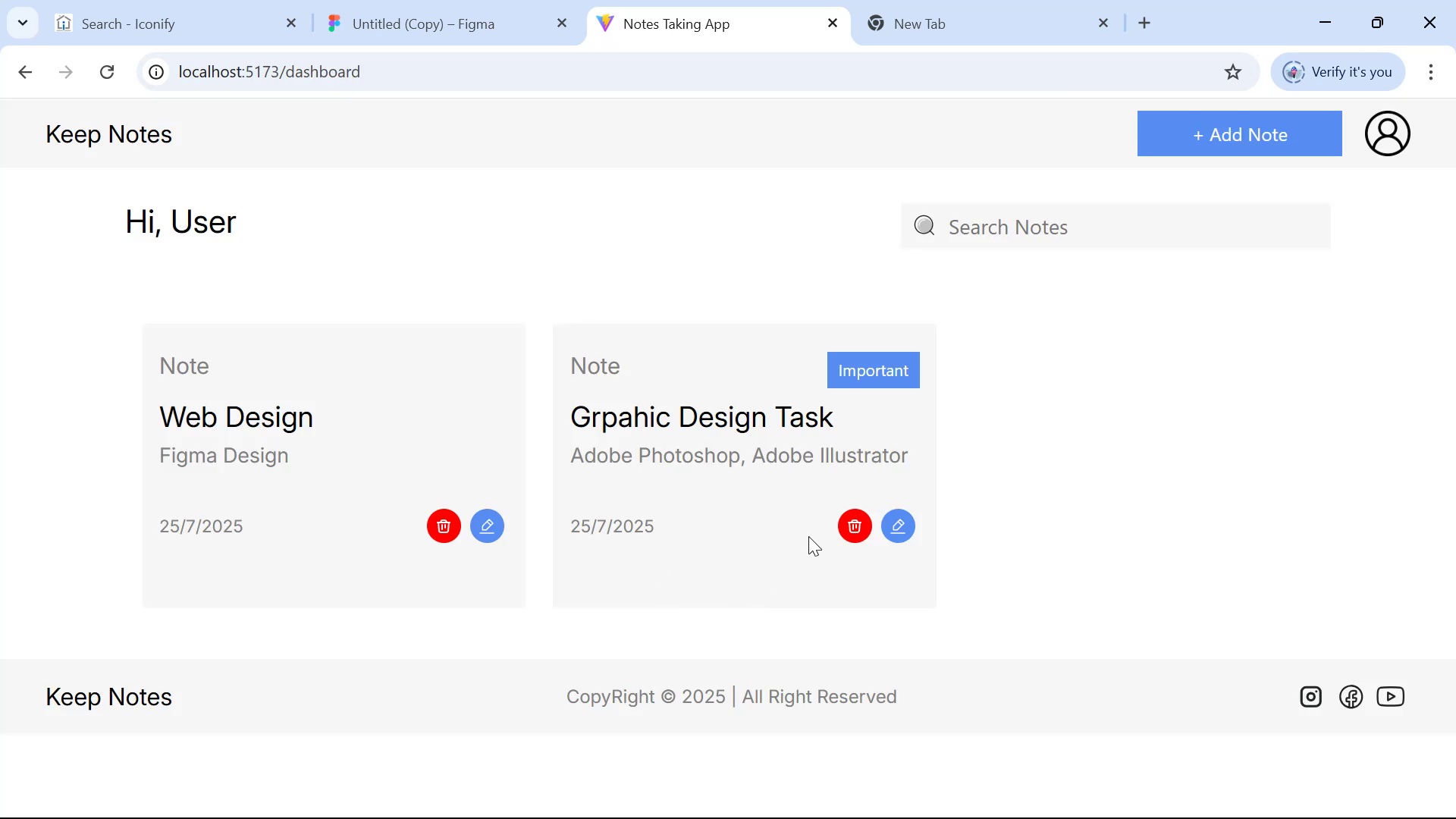 
left_click([849, 526])
 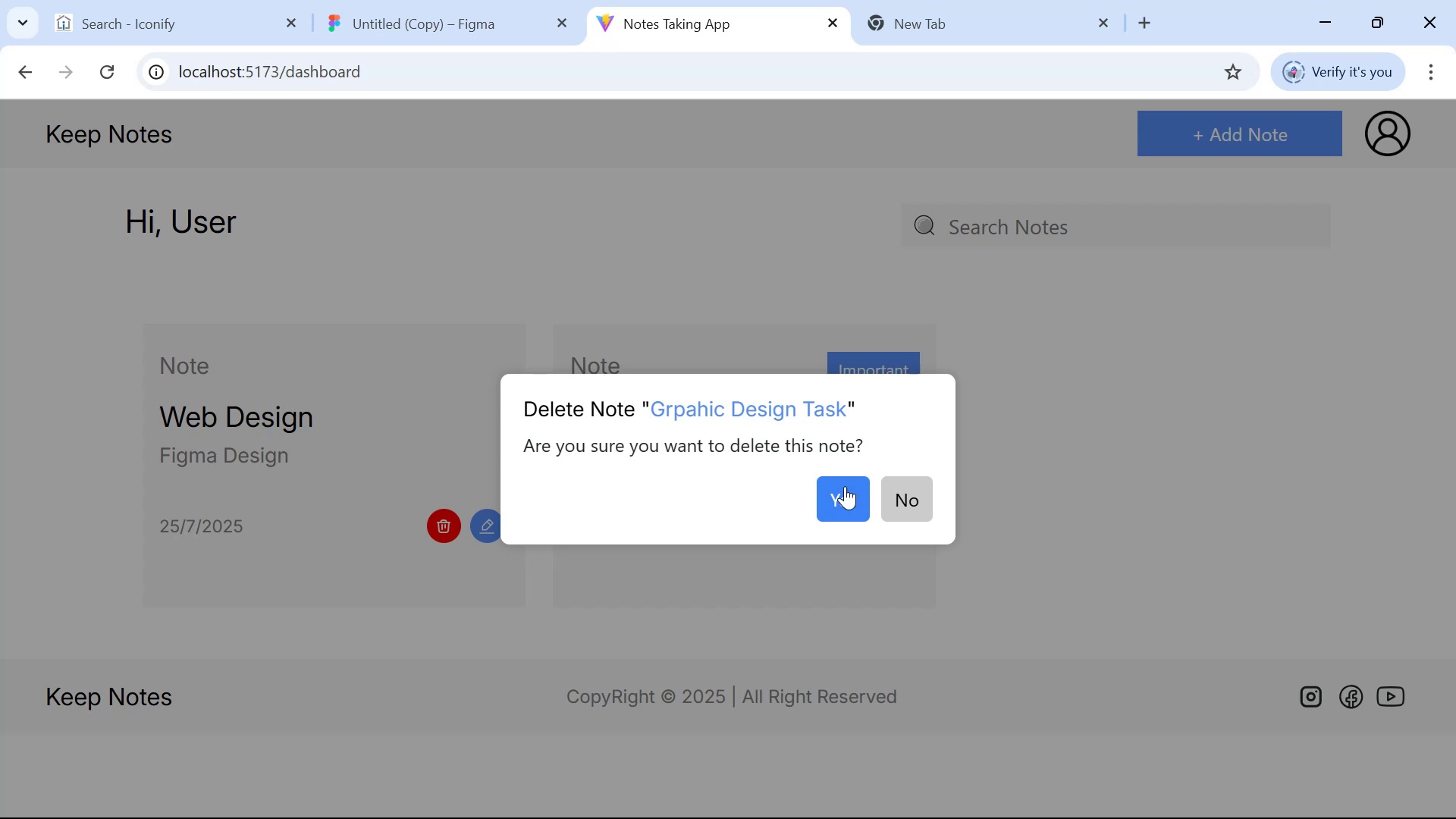 
left_click([913, 489])
 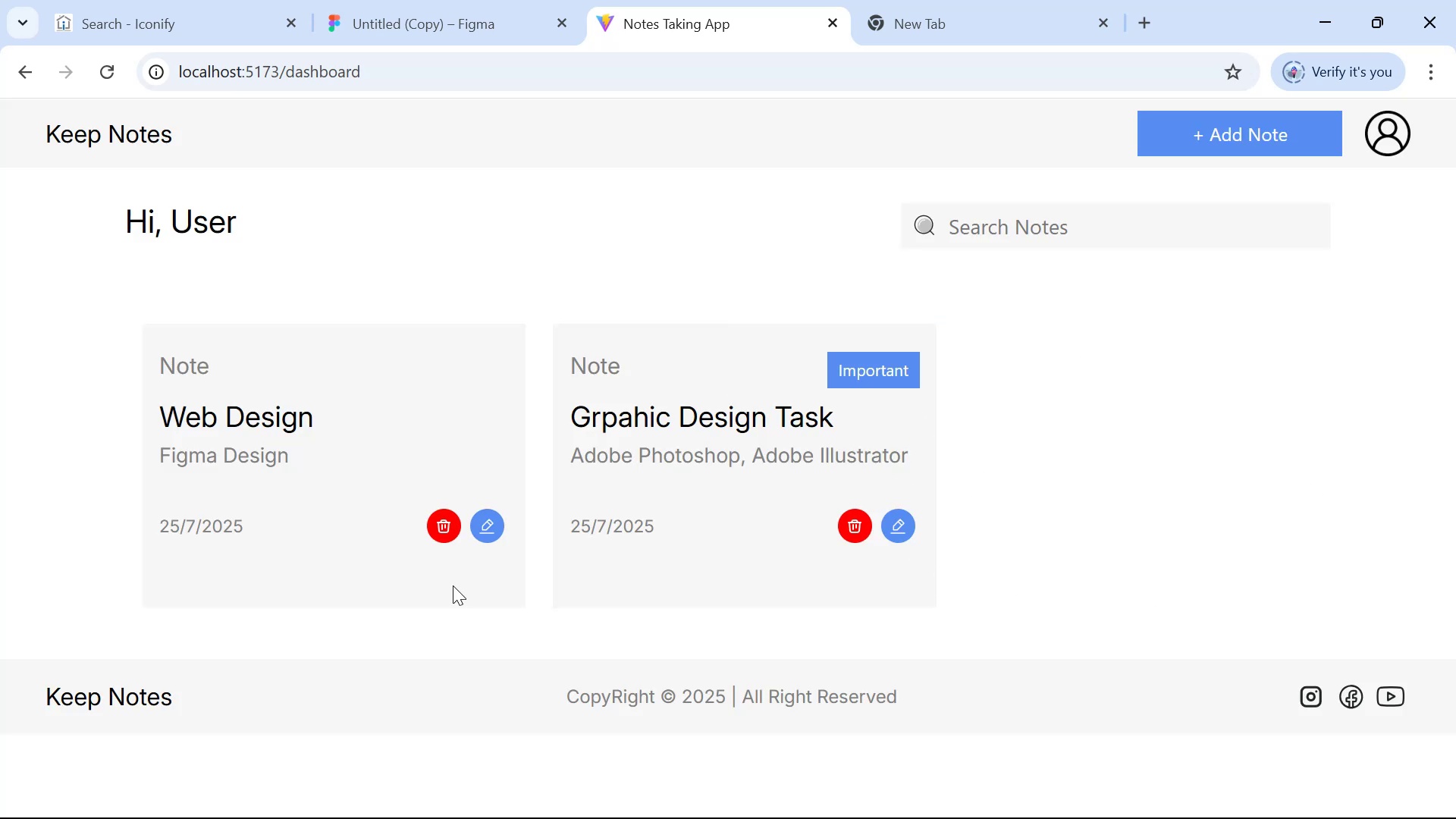 
double_click([486, 526])
 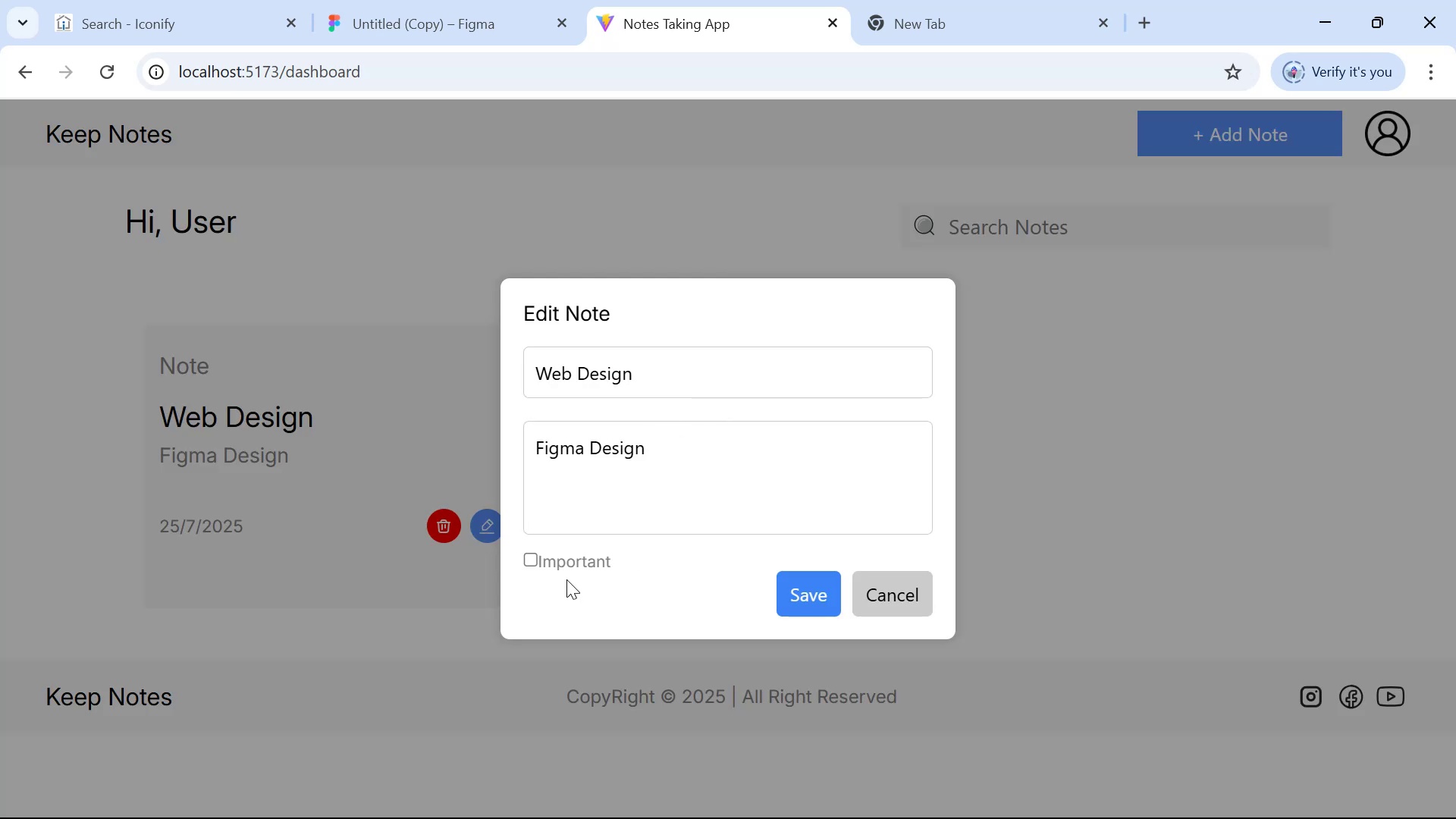 
left_click([787, 592])
 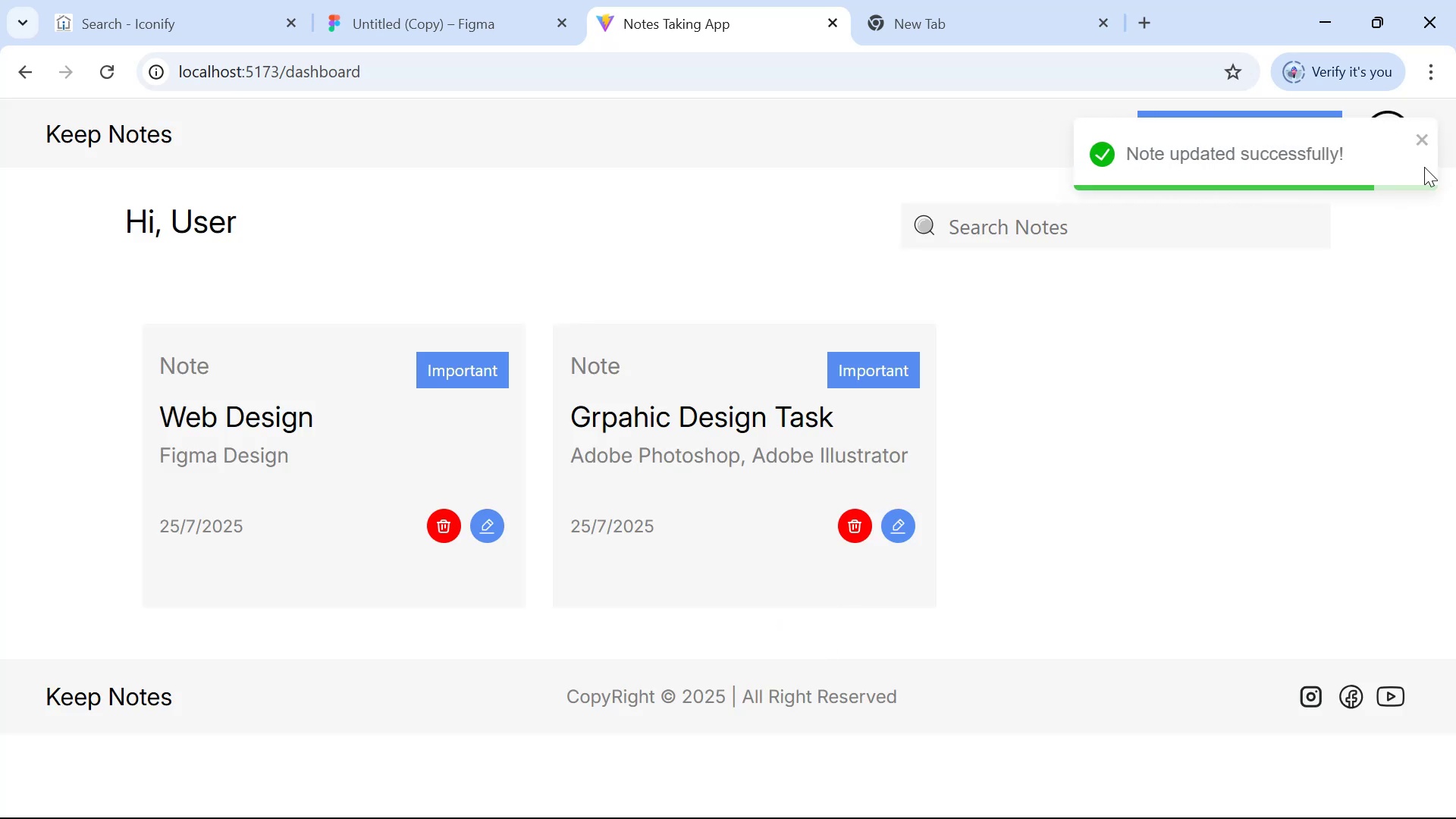 
left_click([1419, 143])
 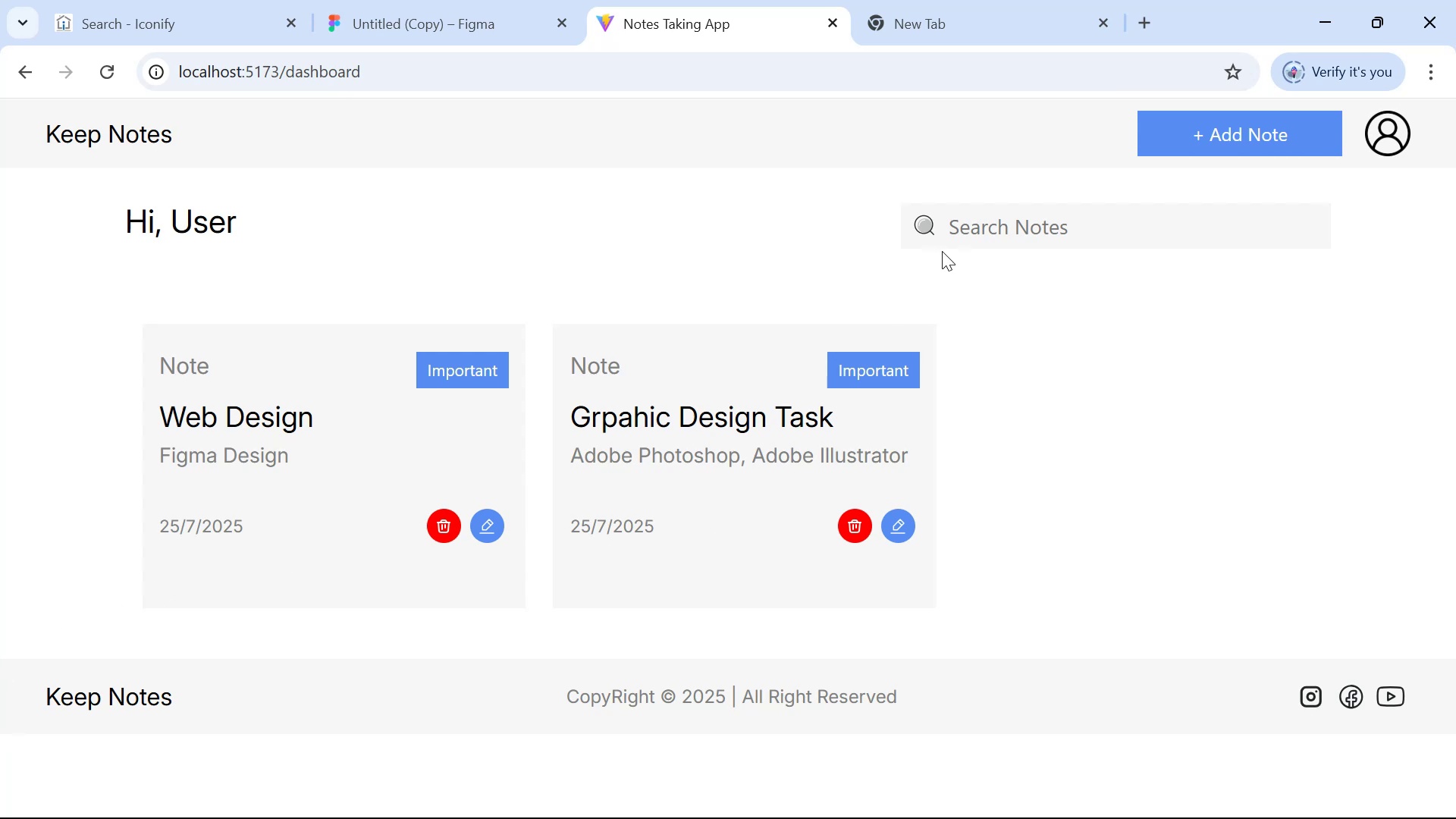 
left_click([684, 359])
 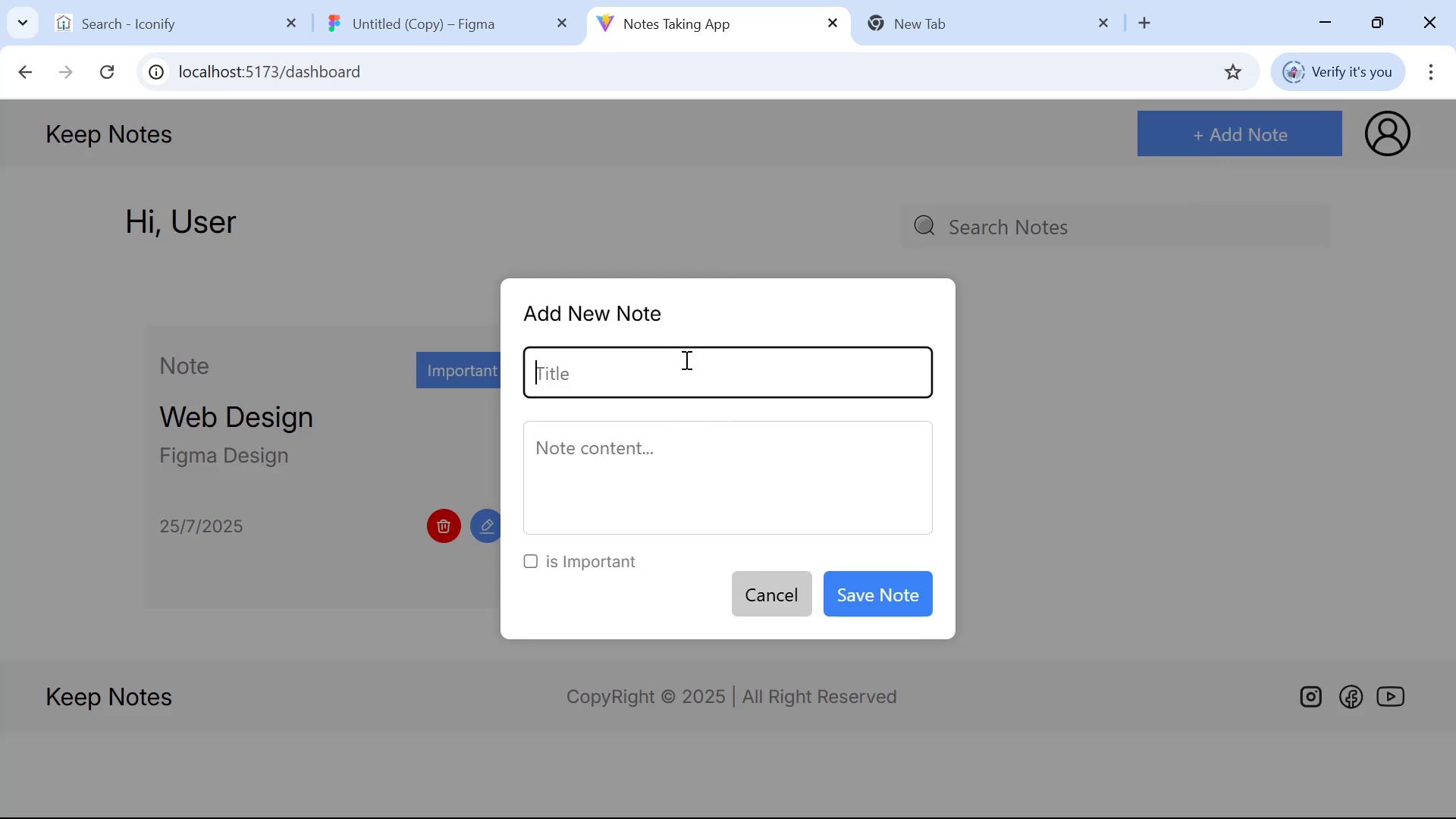 
hold_key(key=ShiftLeft, duration=1.52)
 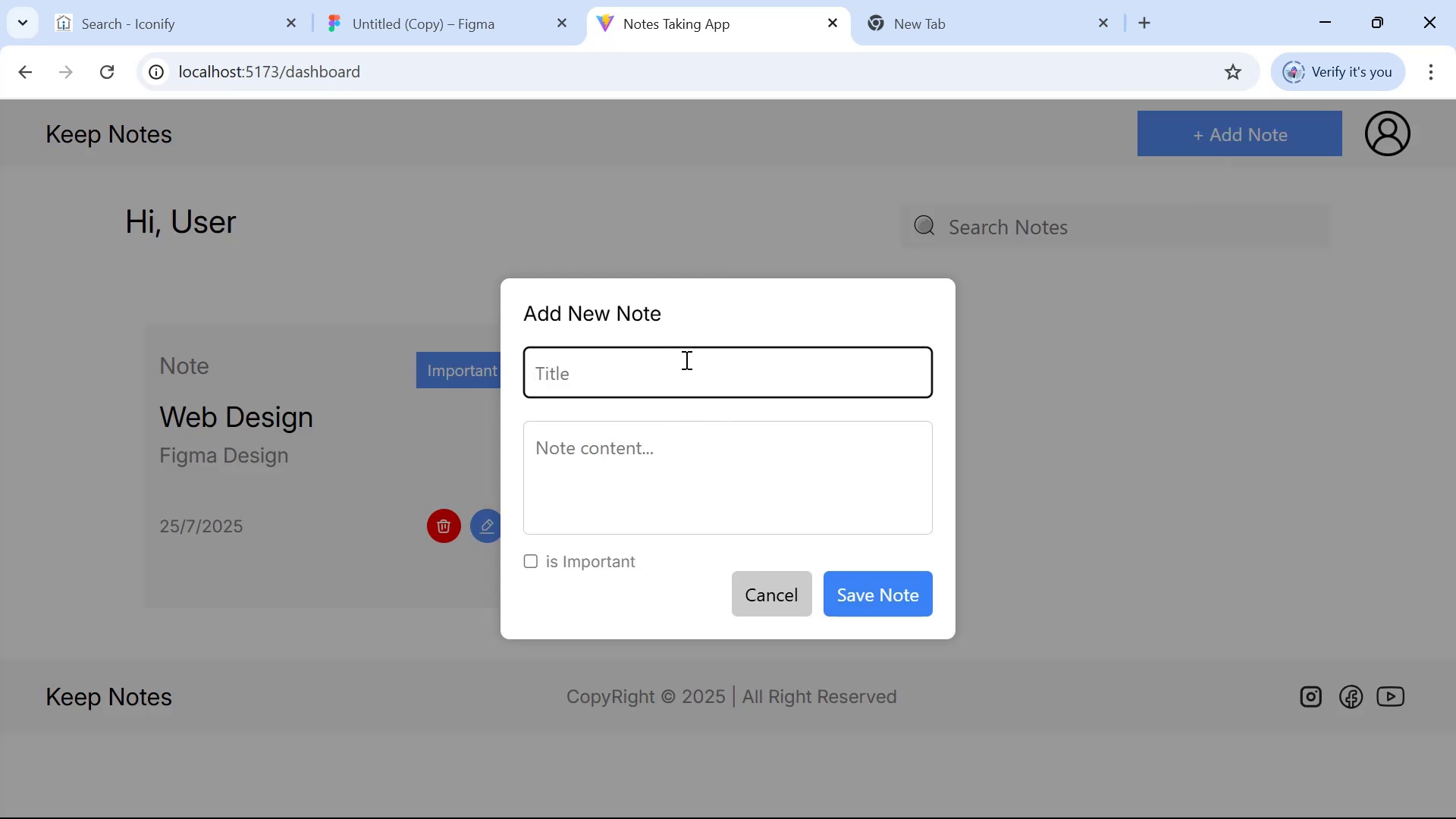 
type(Od)
key(Backspace)
type(ffice =)
key(Backspace)
key(Backspace)
type(9am)
 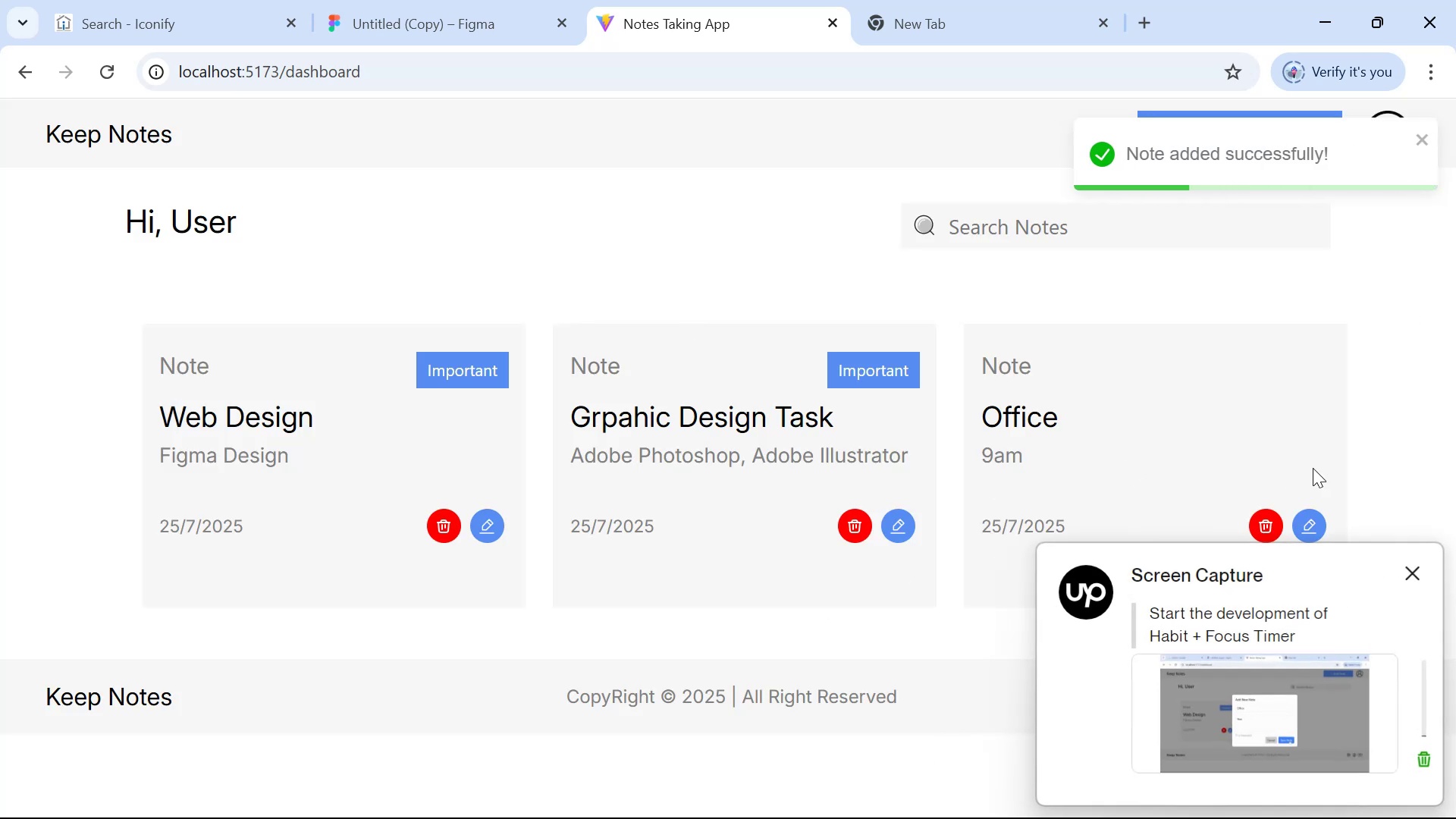 
wait(5.48)
 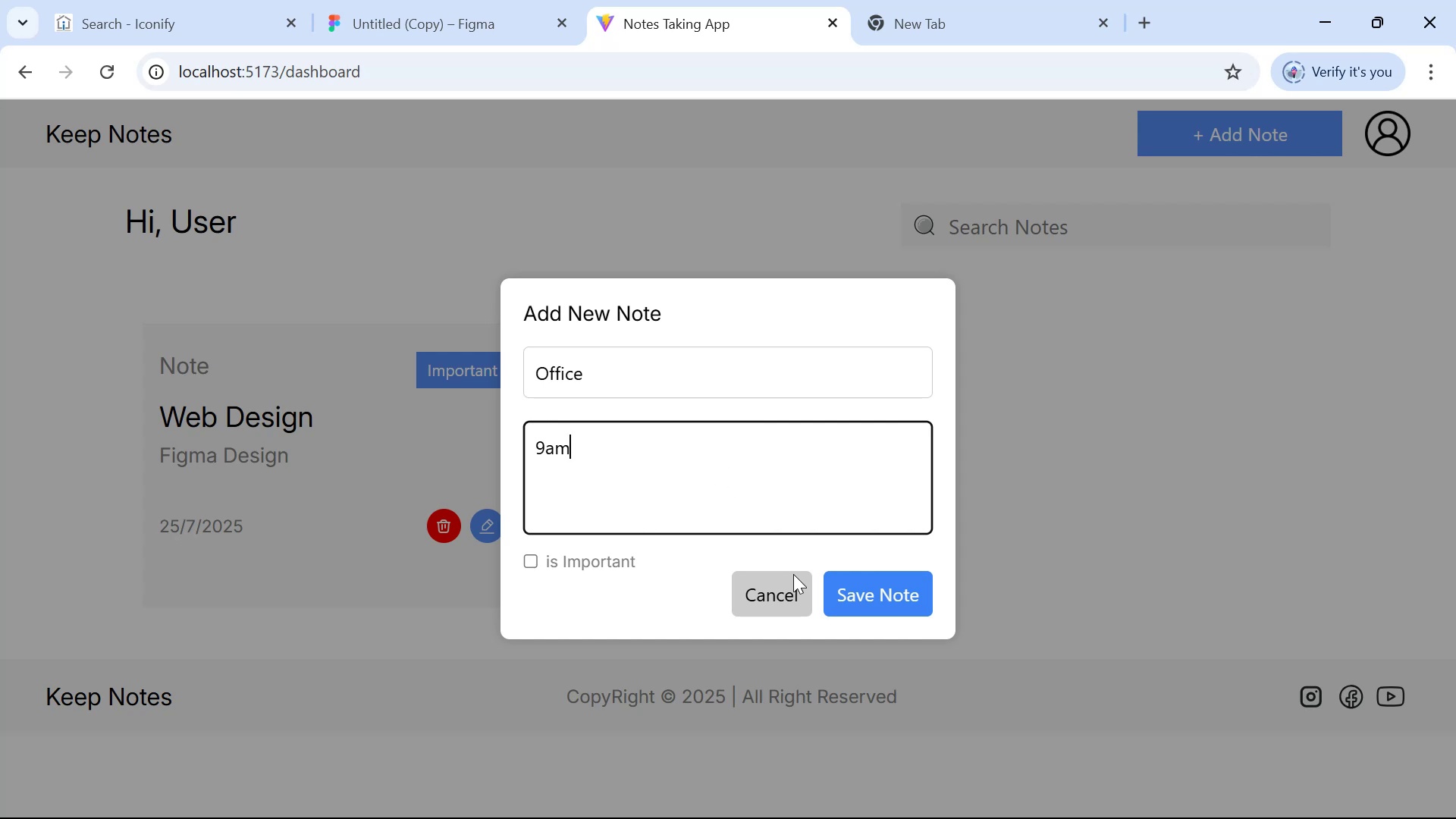 
key(Alt+Tab)
 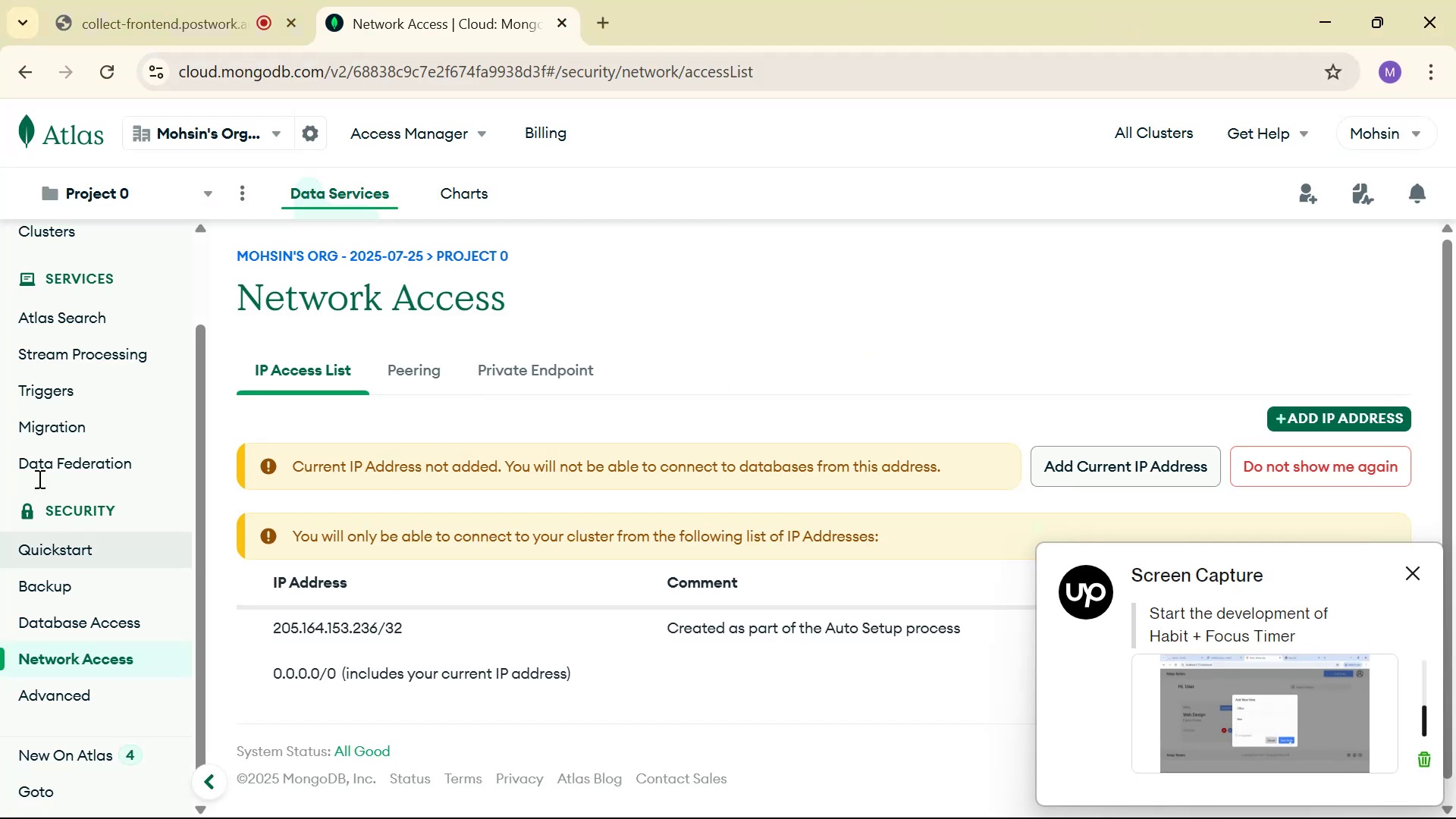 
scroll: coordinate [113, 323], scroll_direction: up, amount: 4.0
 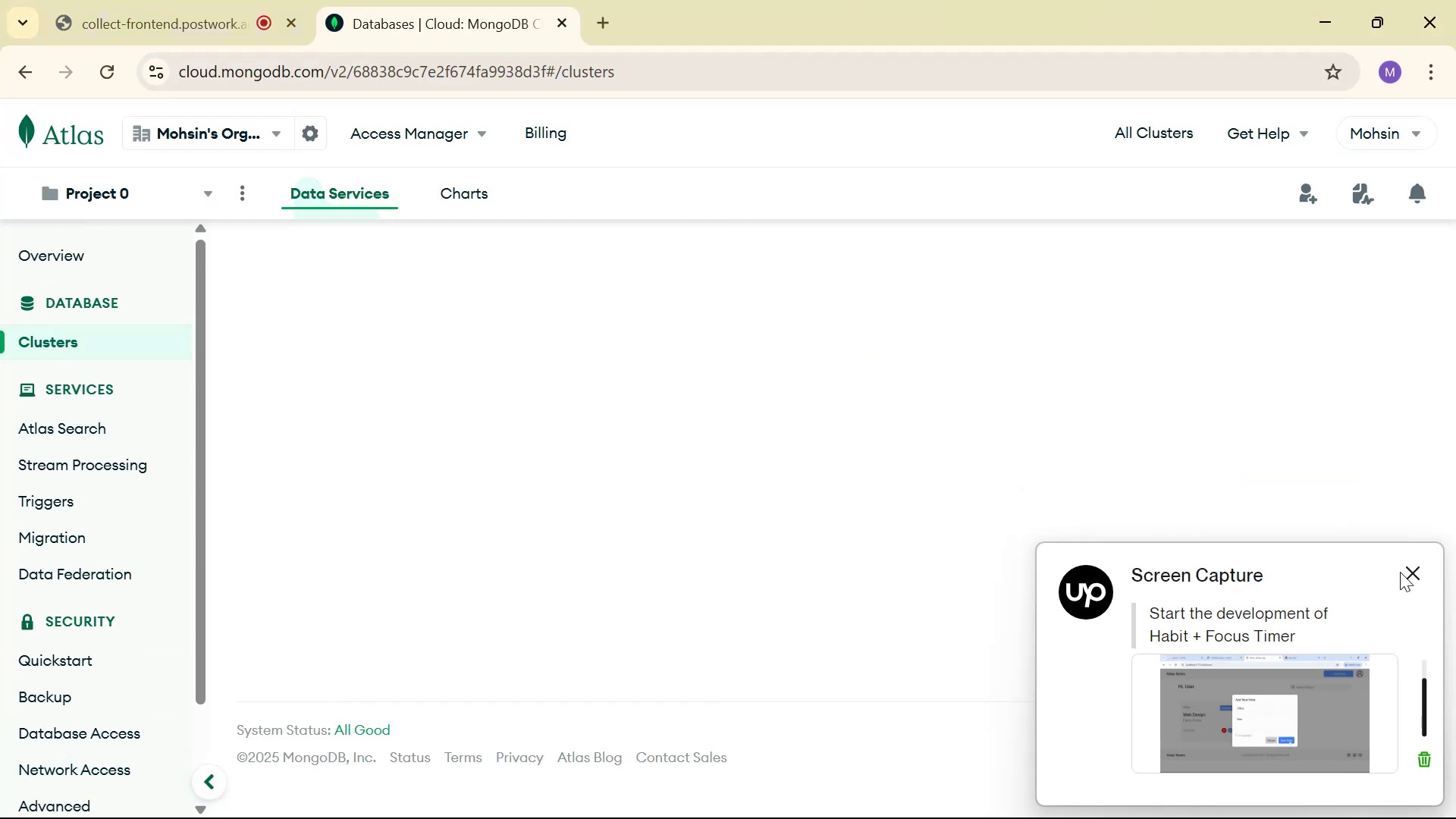 
scroll: coordinate [704, 507], scroll_direction: down, amount: 1.0
 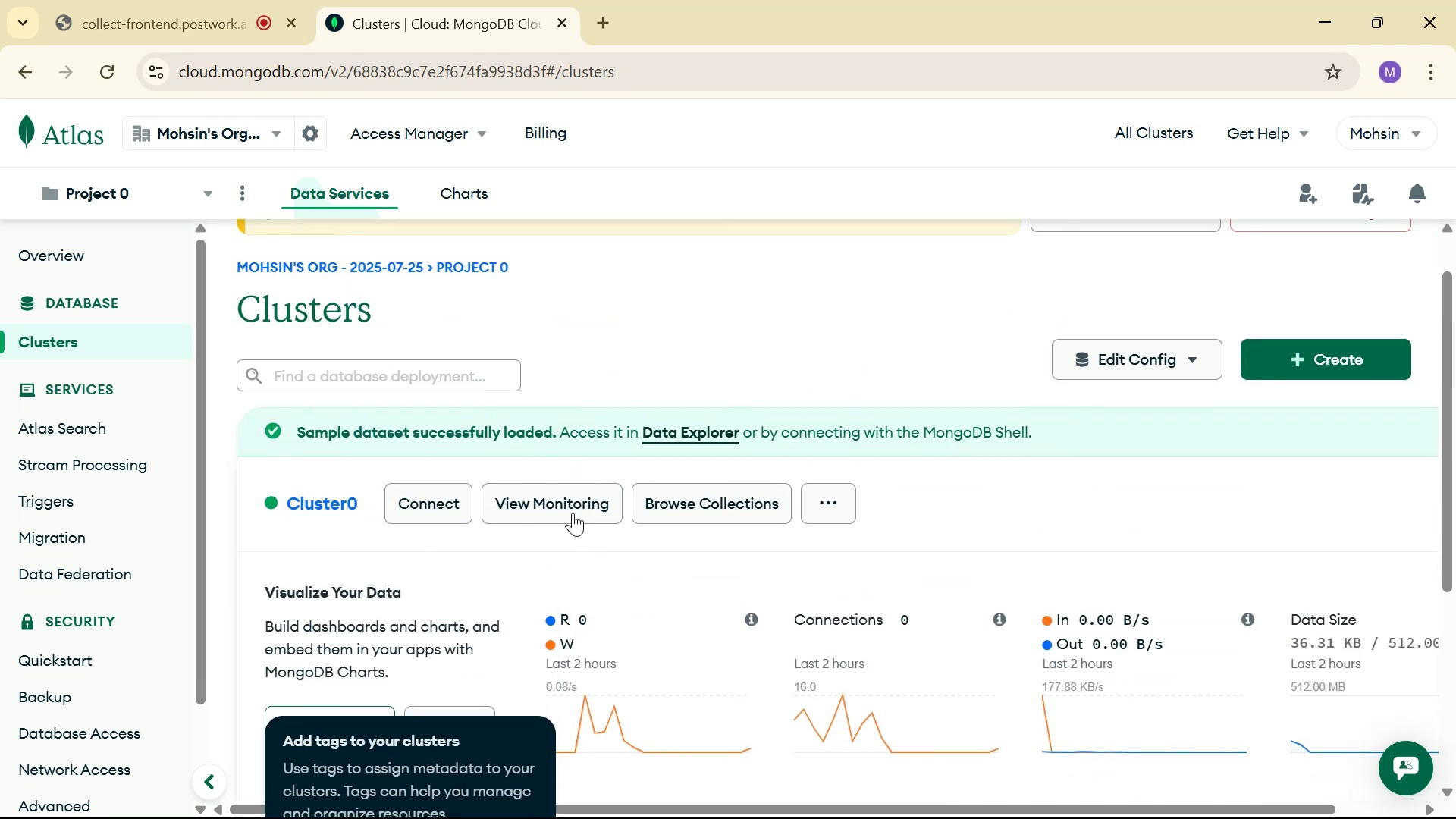 
left_click([730, 504])
 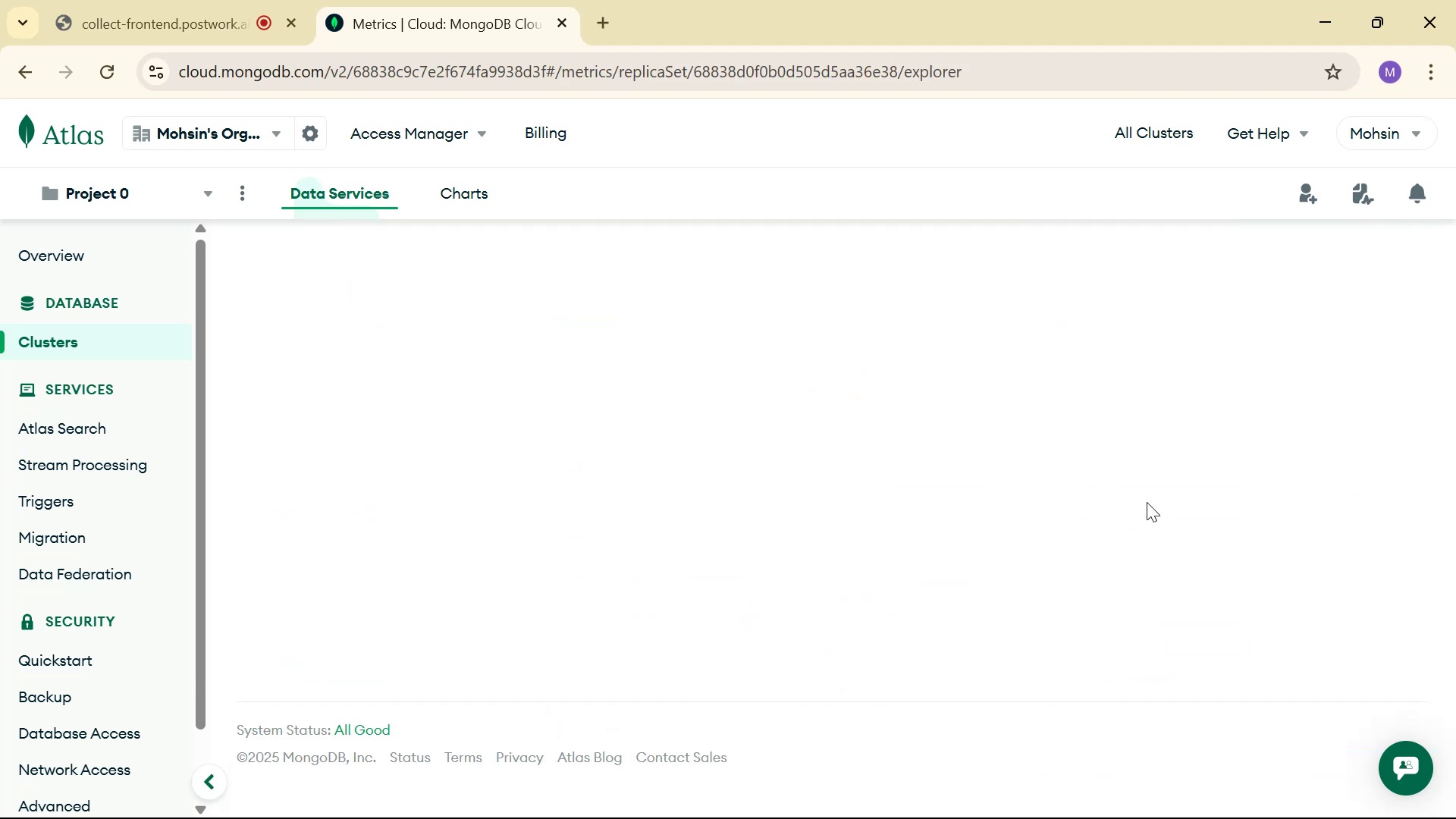 
scroll: coordinate [1184, 303], scroll_direction: down, amount: 2.0
 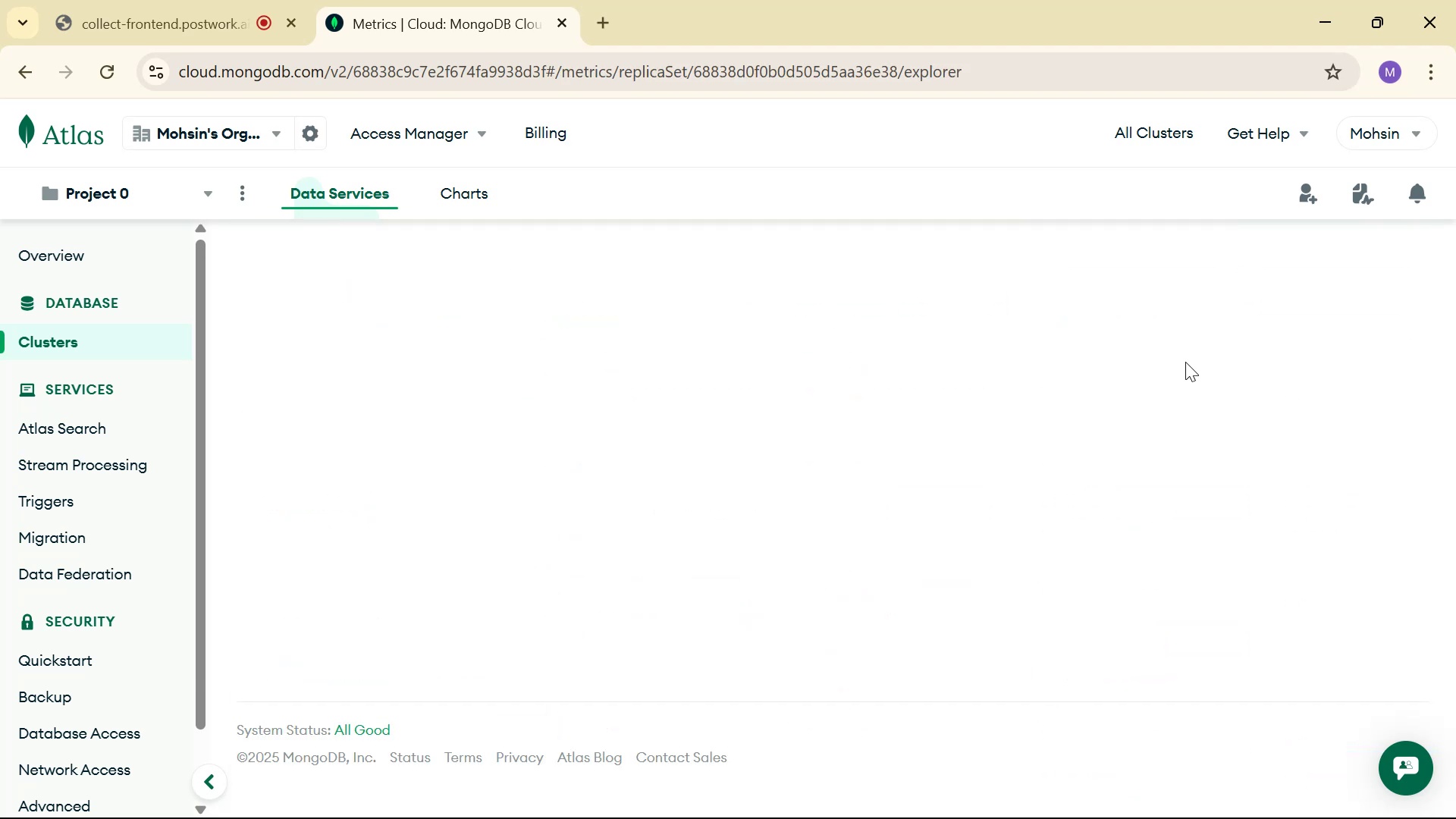 
scroll: coordinate [1193, 361], scroll_direction: up, amount: 1.0
 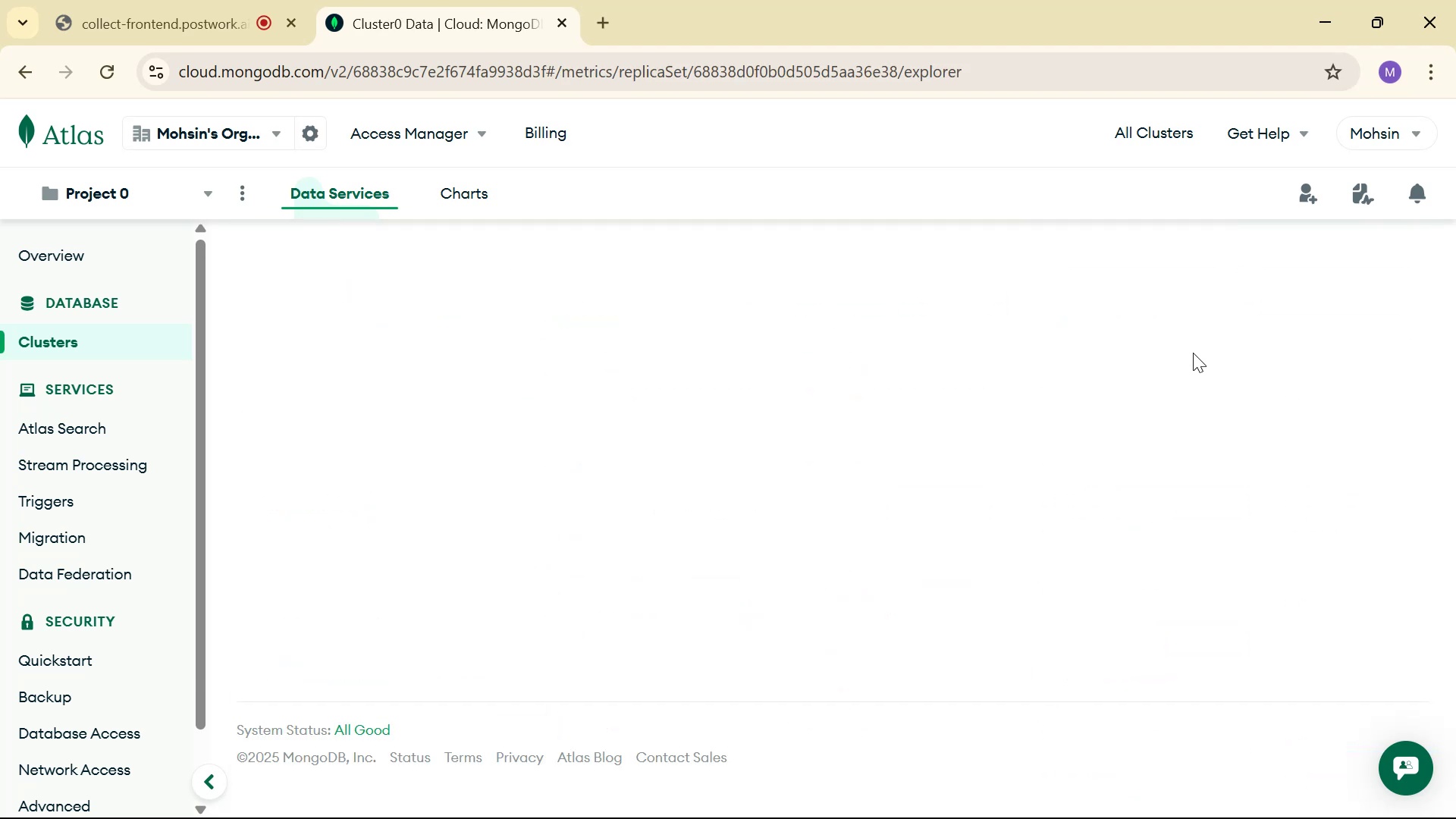 
scroll: coordinate [1195, 357], scroll_direction: none, amount: 0.0
 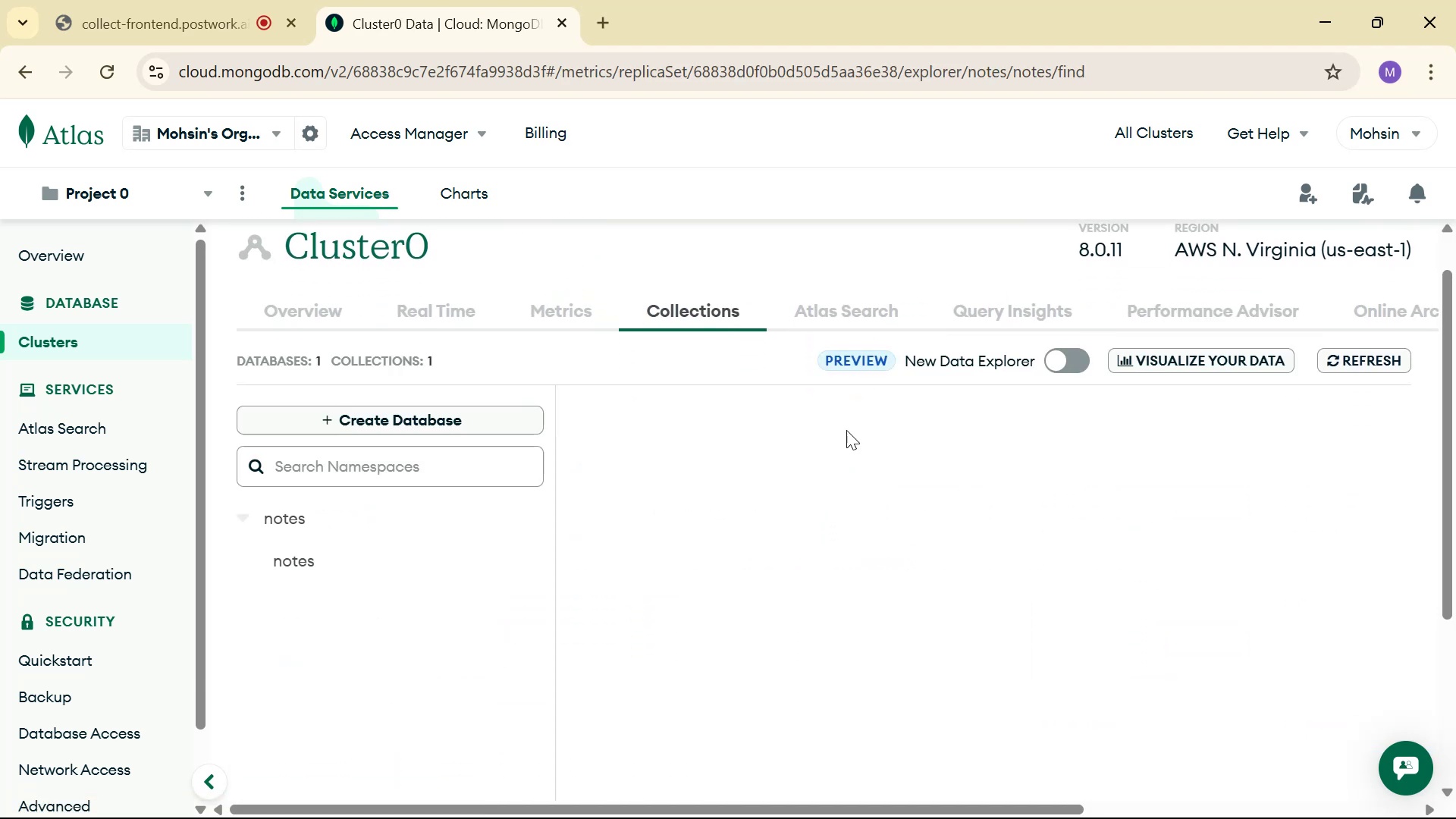 
scroll: coordinate [968, 514], scroll_direction: down, amount: 1.0
 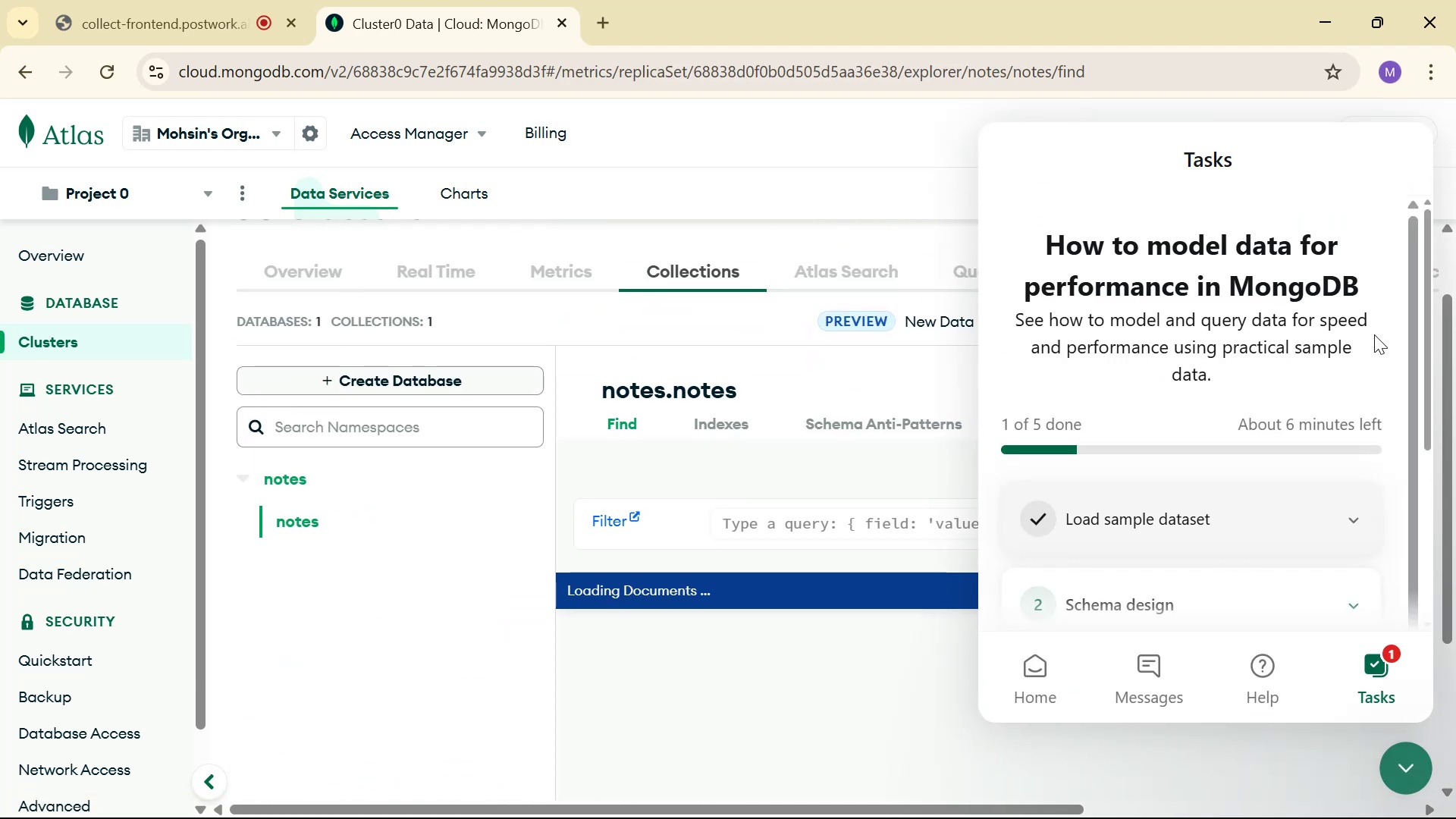 
left_click([1411, 782])
 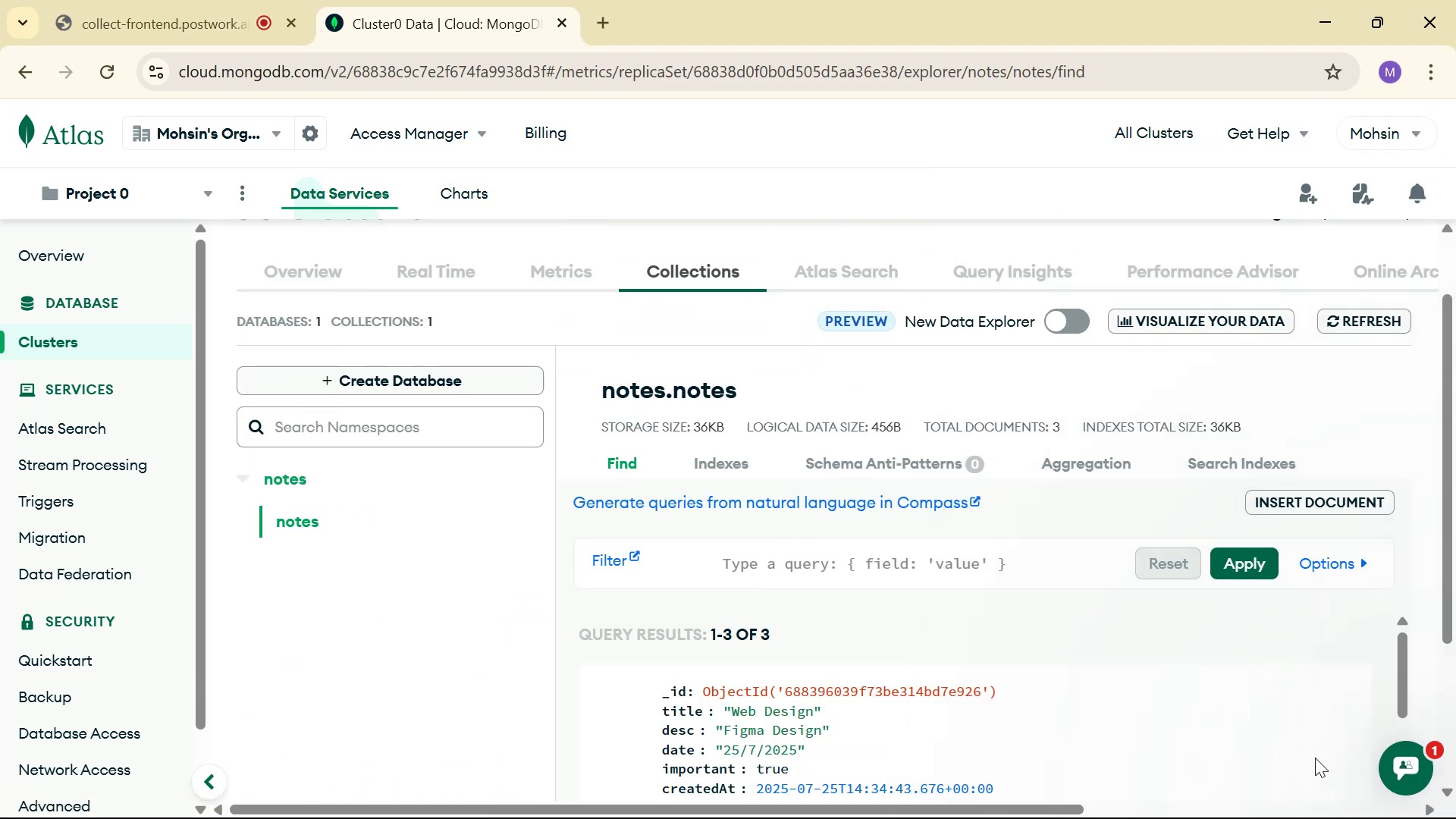 
scroll: coordinate [993, 523], scroll_direction: down, amount: 3.0
 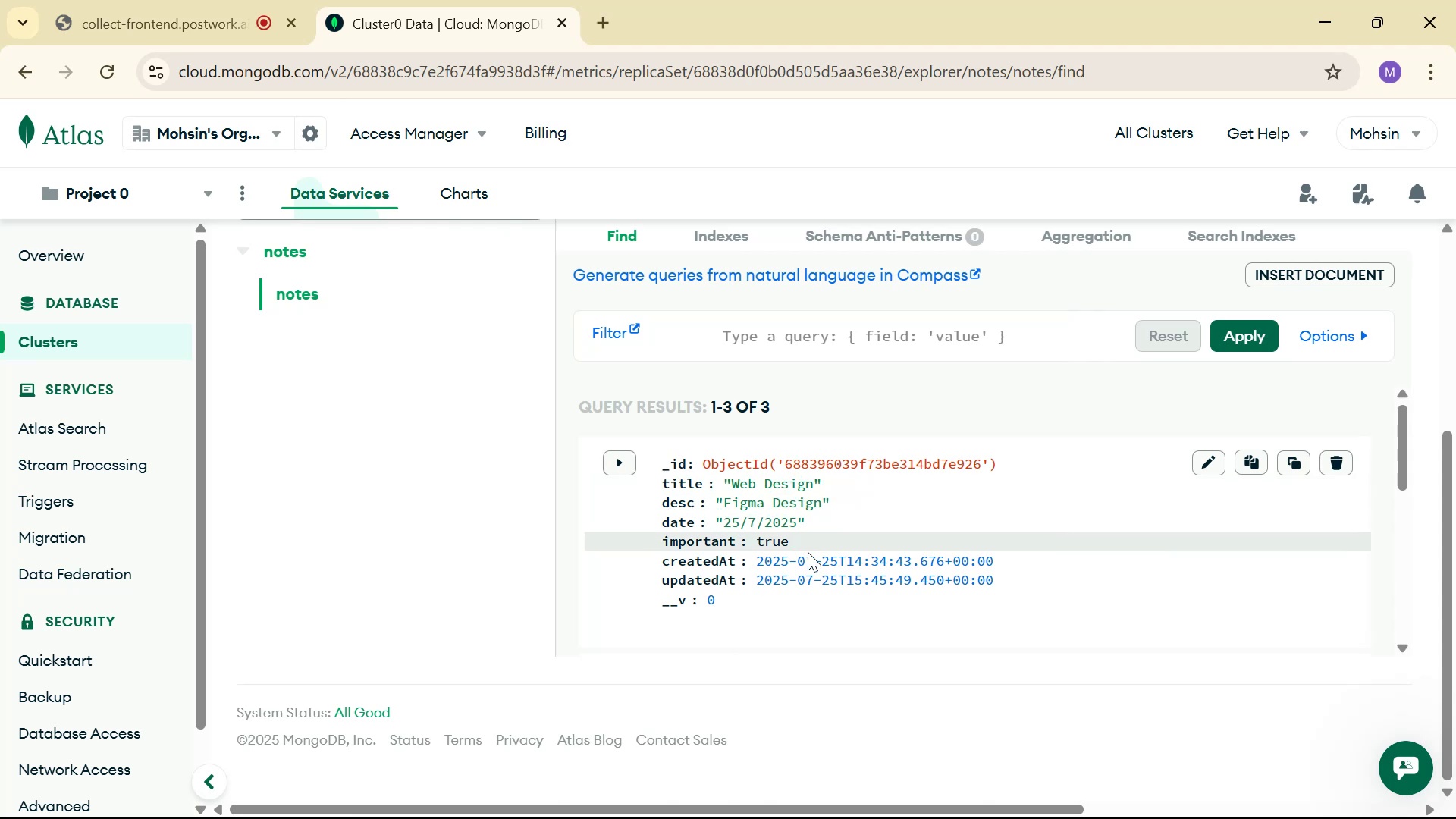 
scroll: coordinate [720, 510], scroll_direction: up, amount: 2.0
 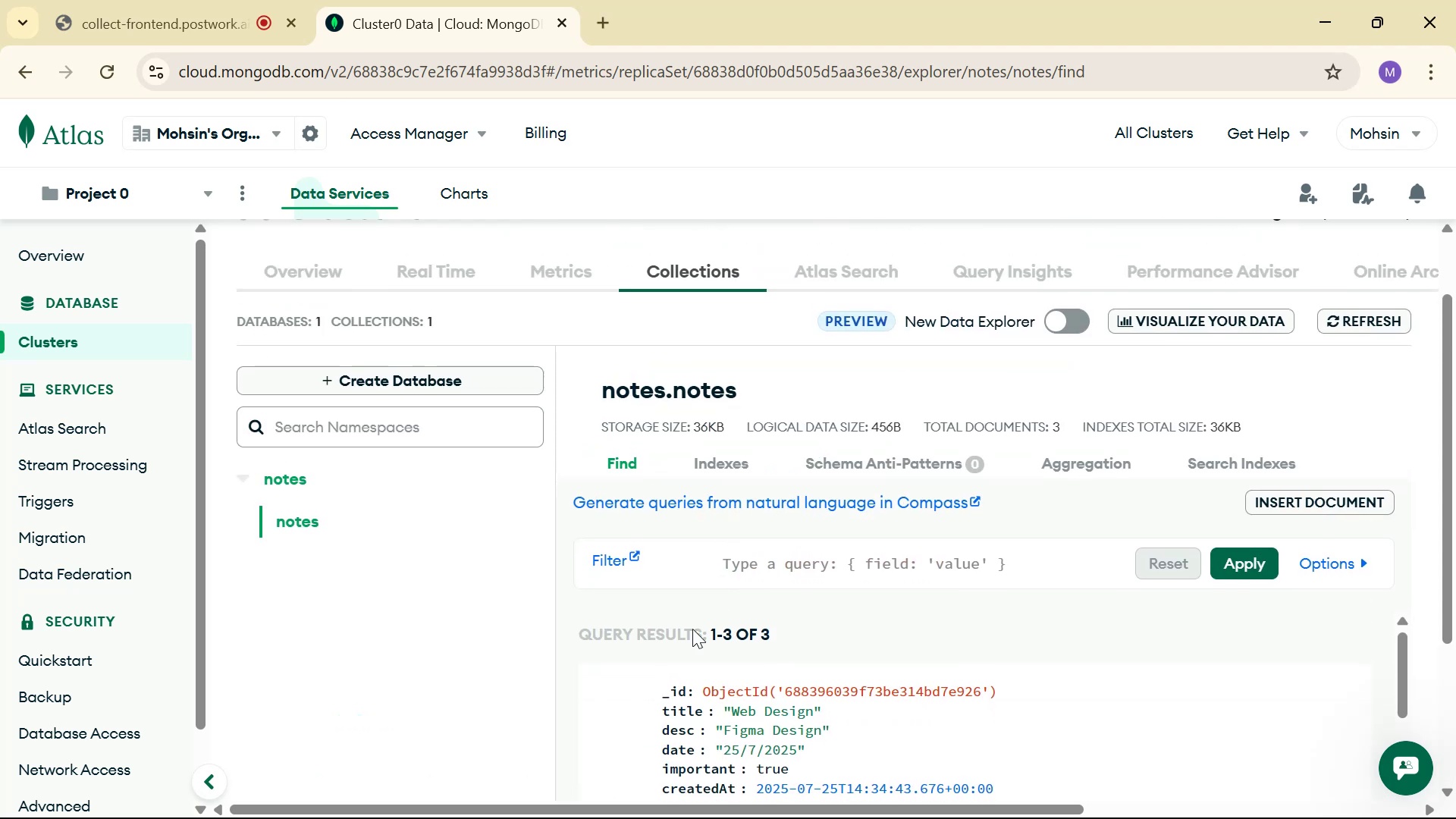 
left_click_drag(start_coordinate=[707, 636], to_coordinate=[781, 630])
 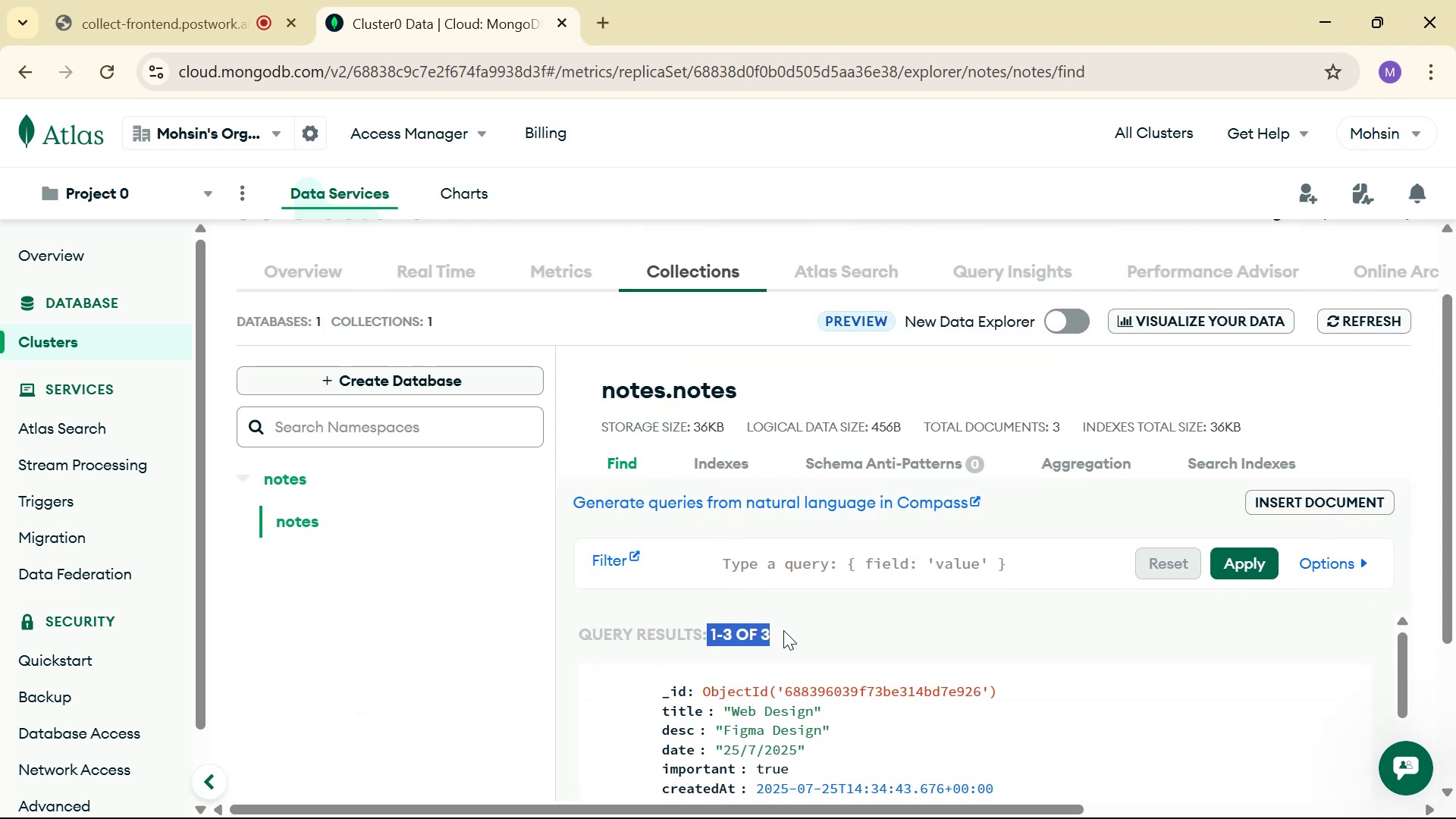 
hold_key(key=AltLeft, duration=0.59)
 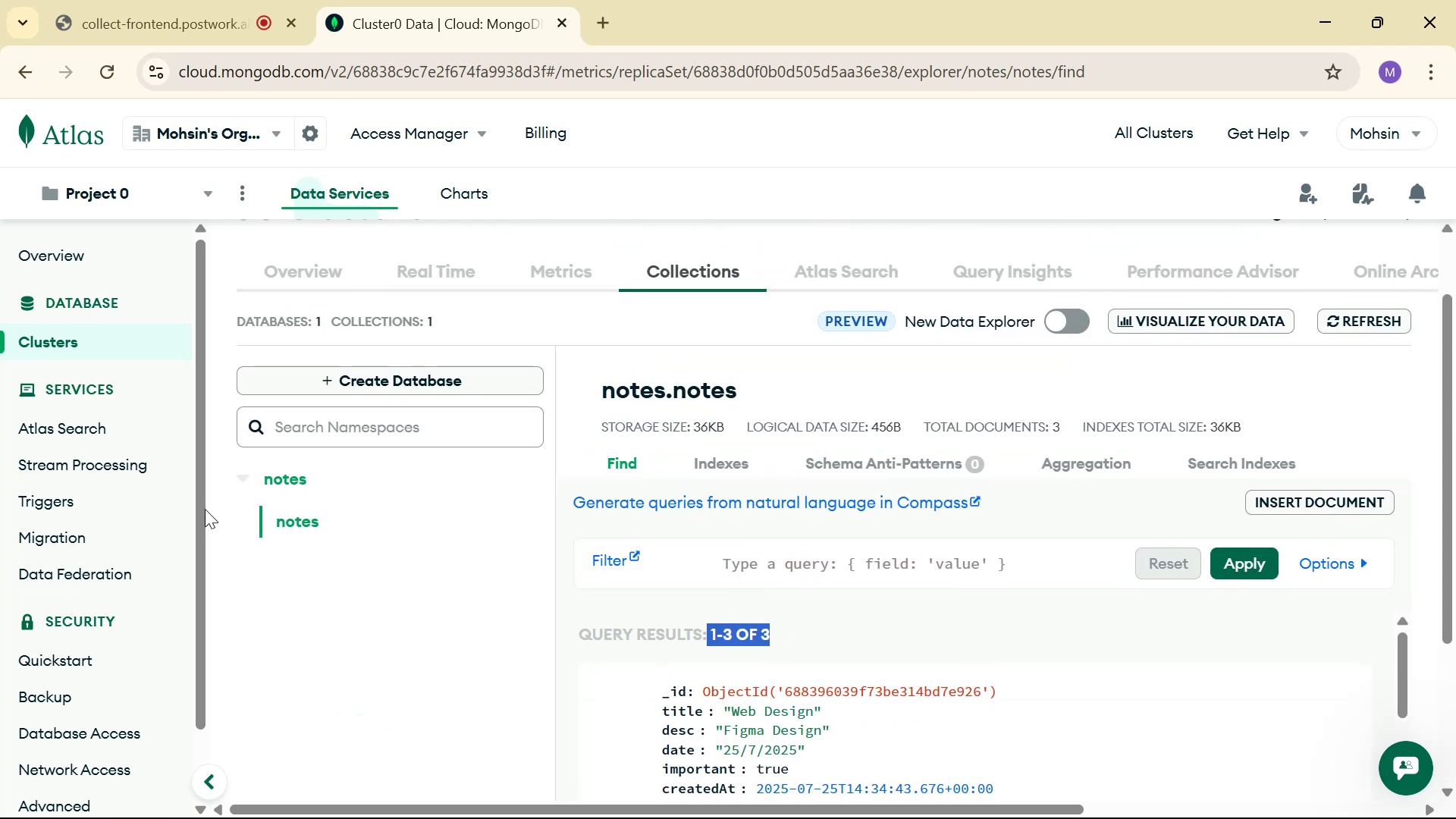 
key(Alt+AltLeft)
 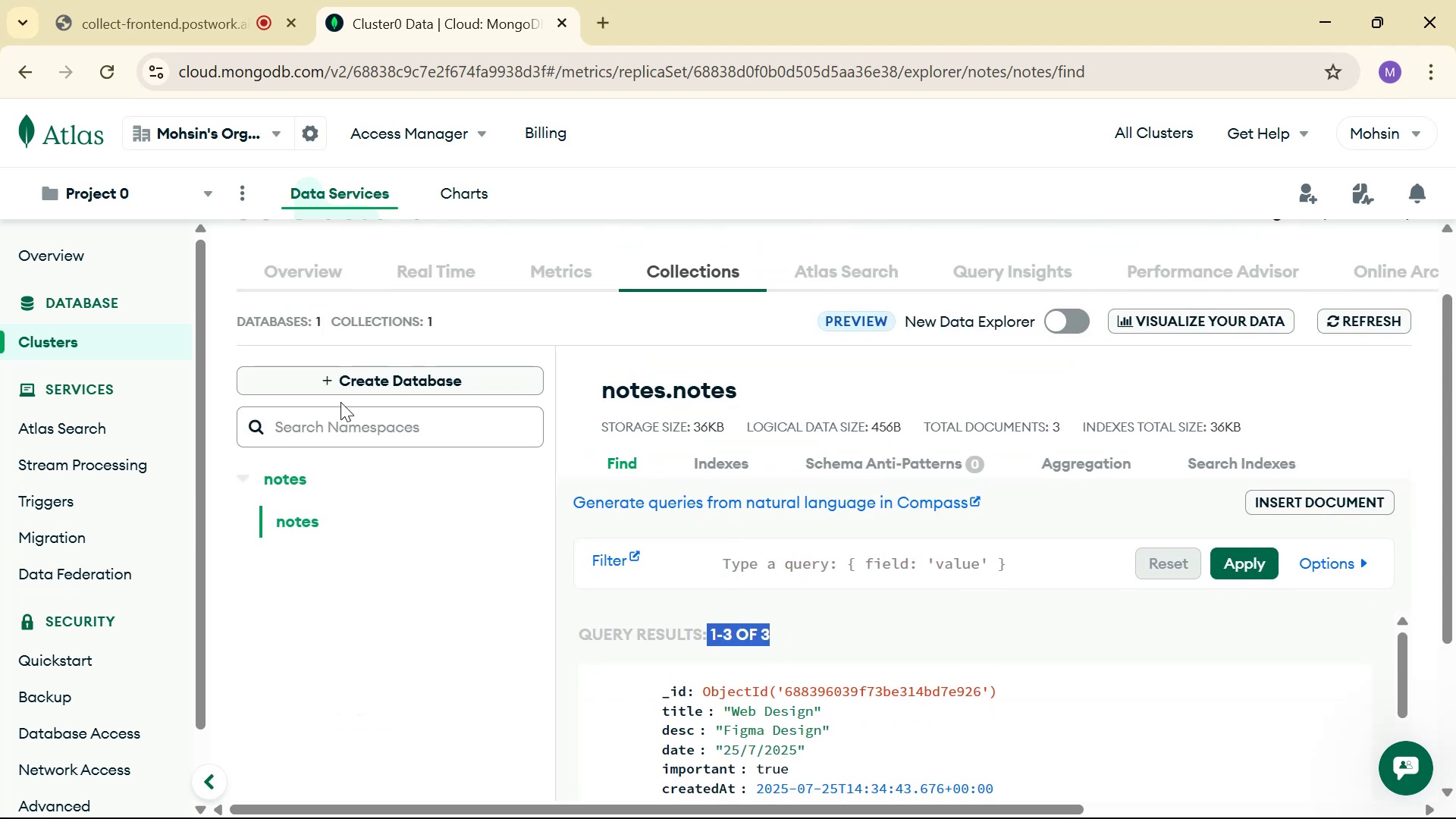 
key(Alt+Tab)
 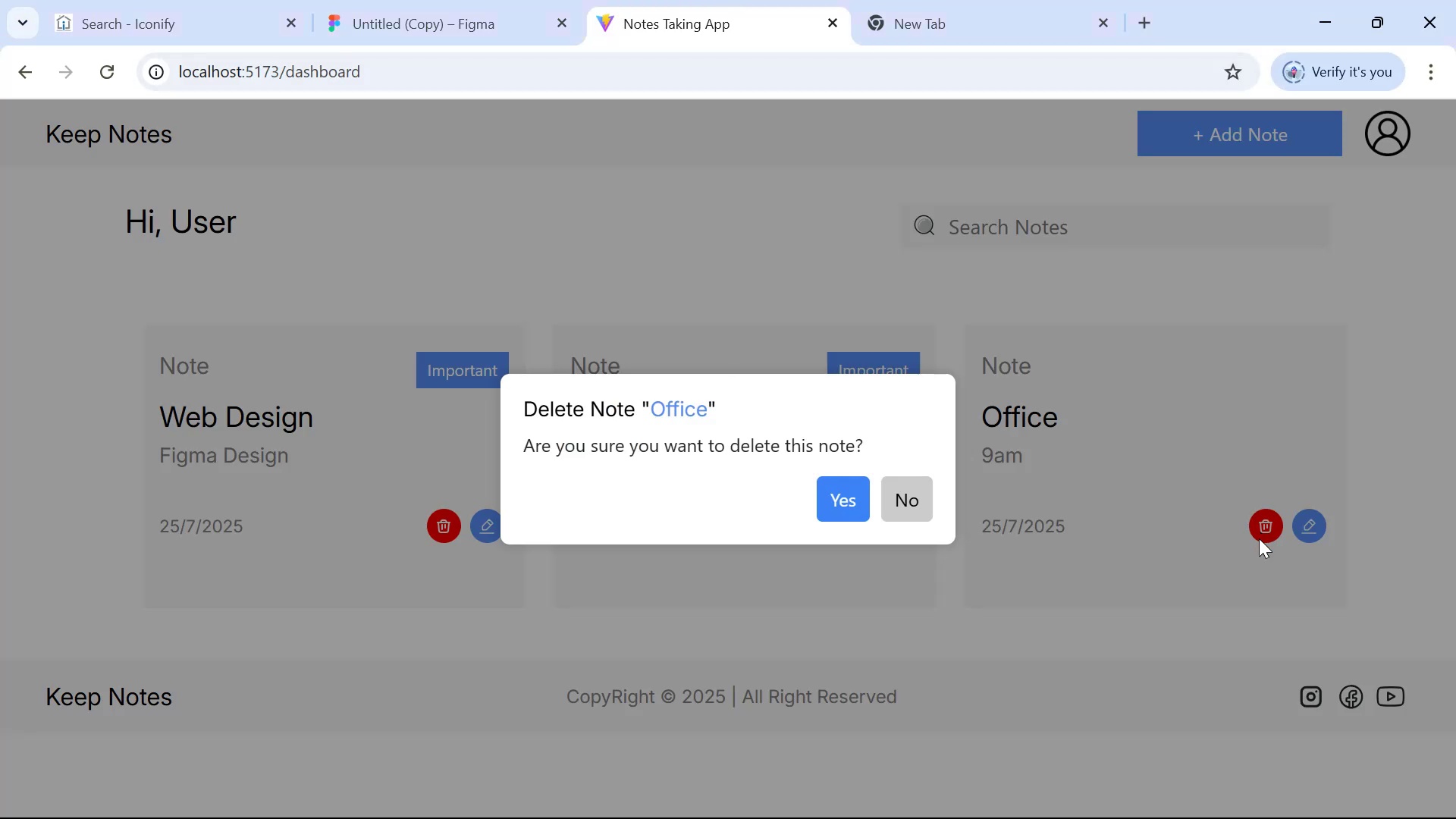 
left_click([846, 501])
 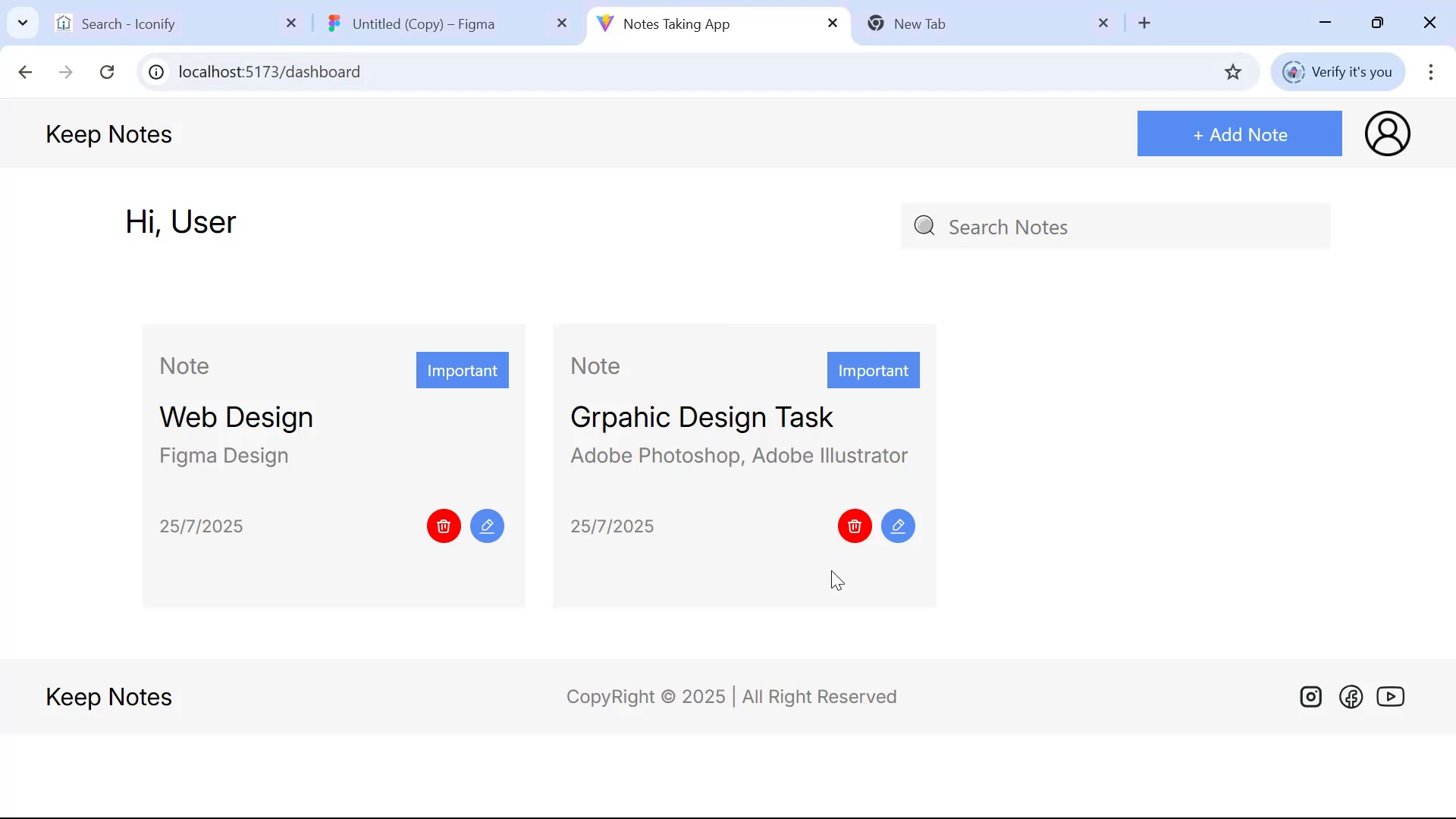 
left_click([856, 529])
 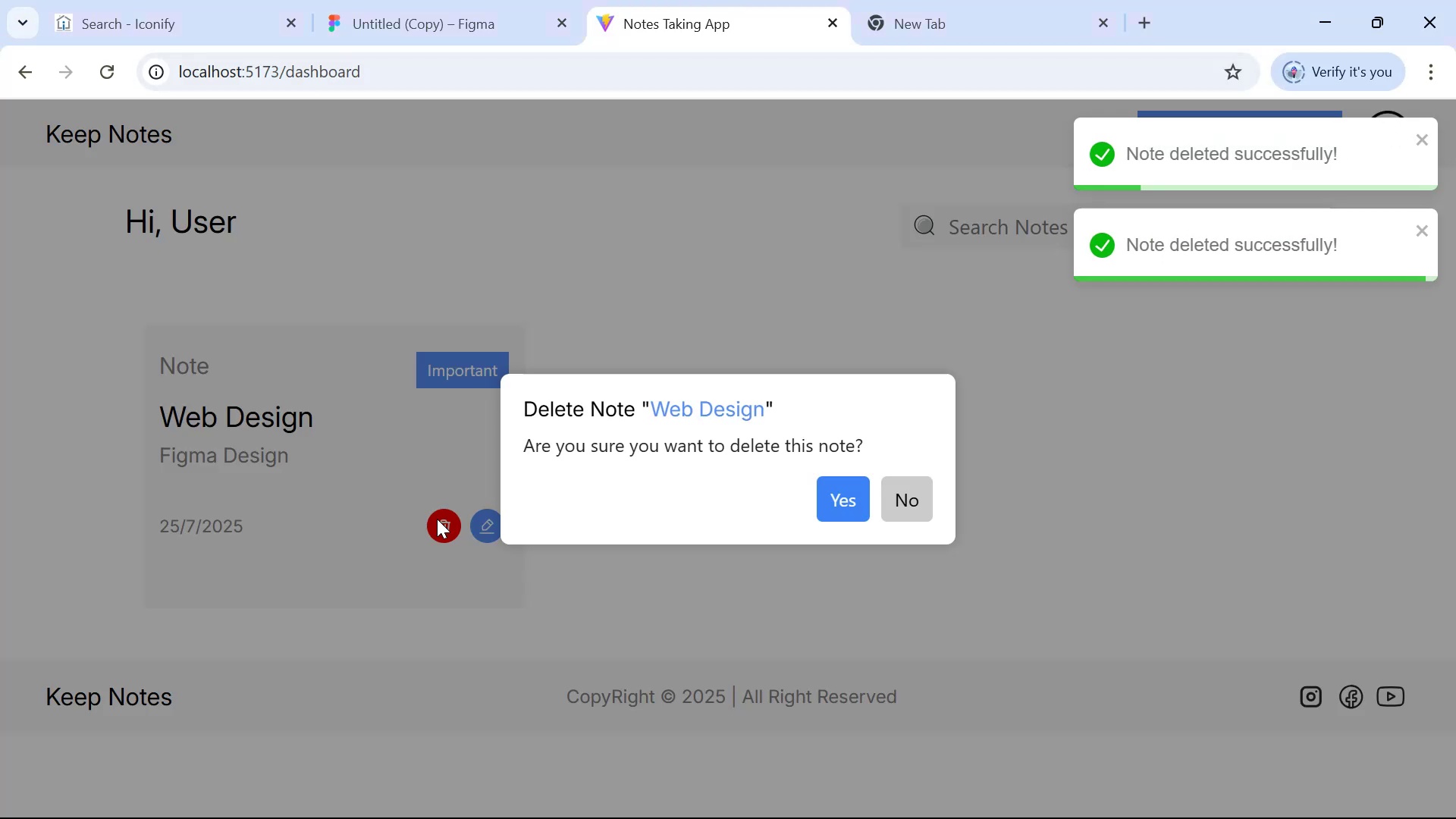 
left_click([840, 504])
 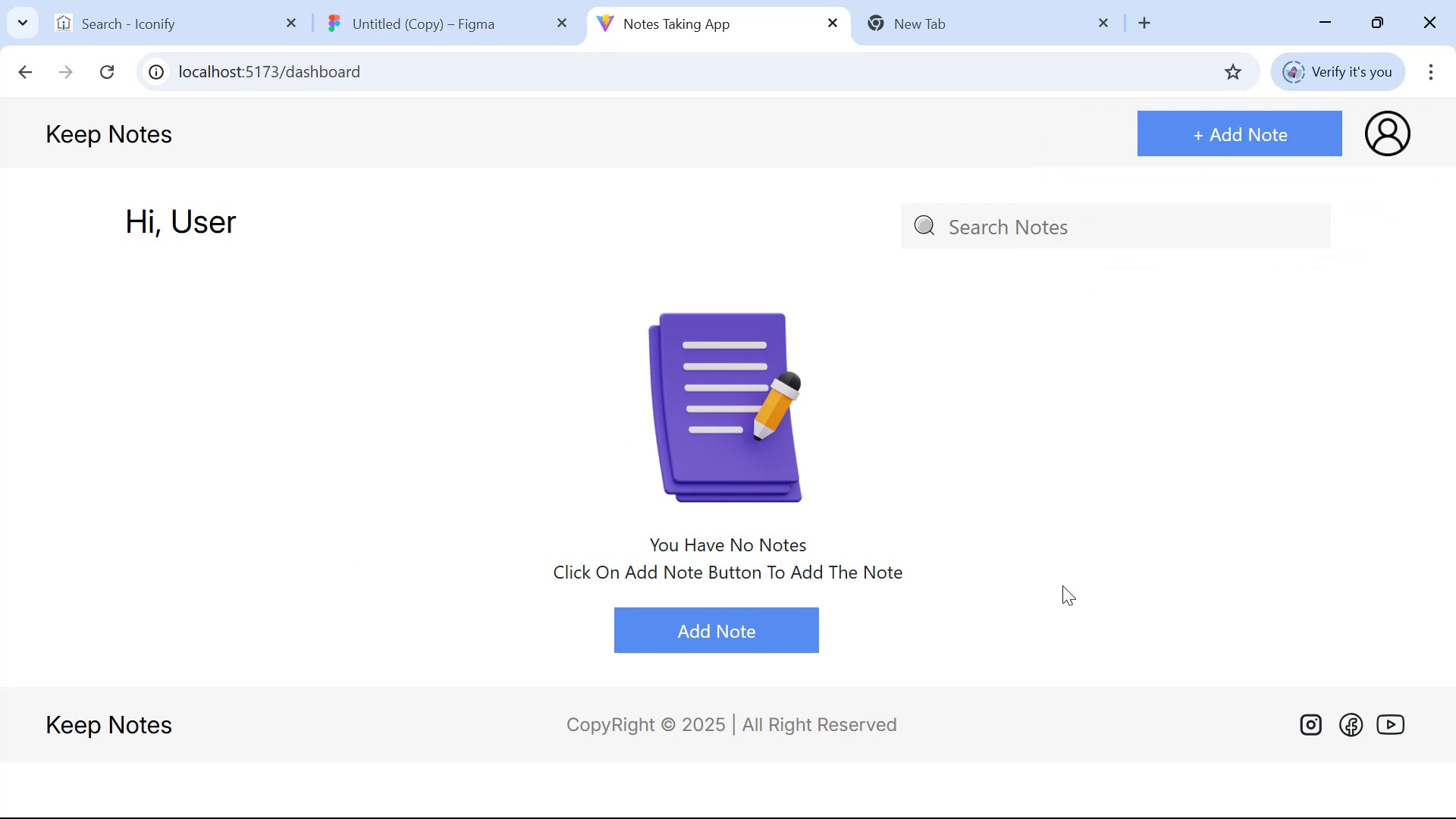 
wait(5.96)
 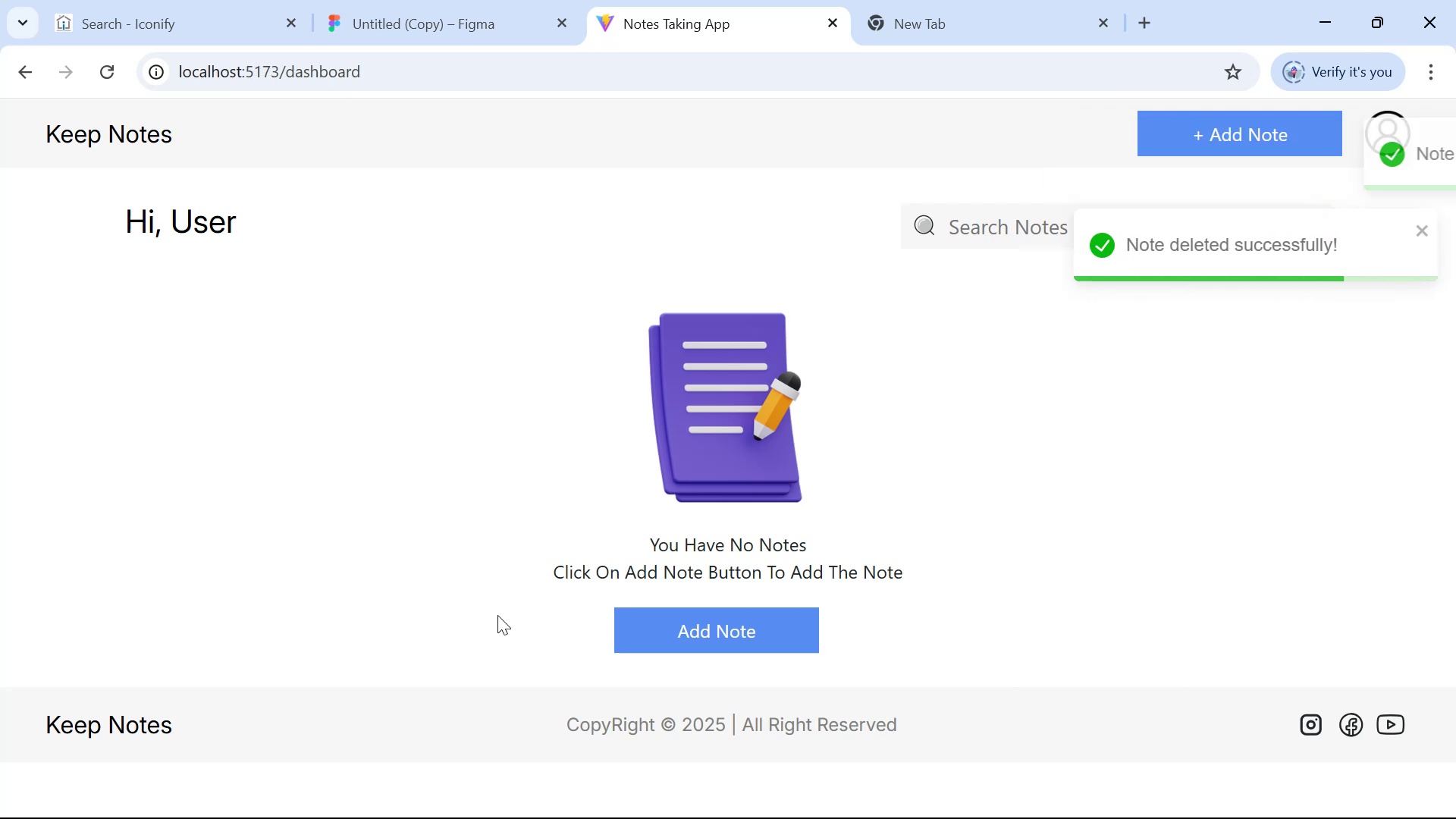 
key(Alt+AltLeft)
 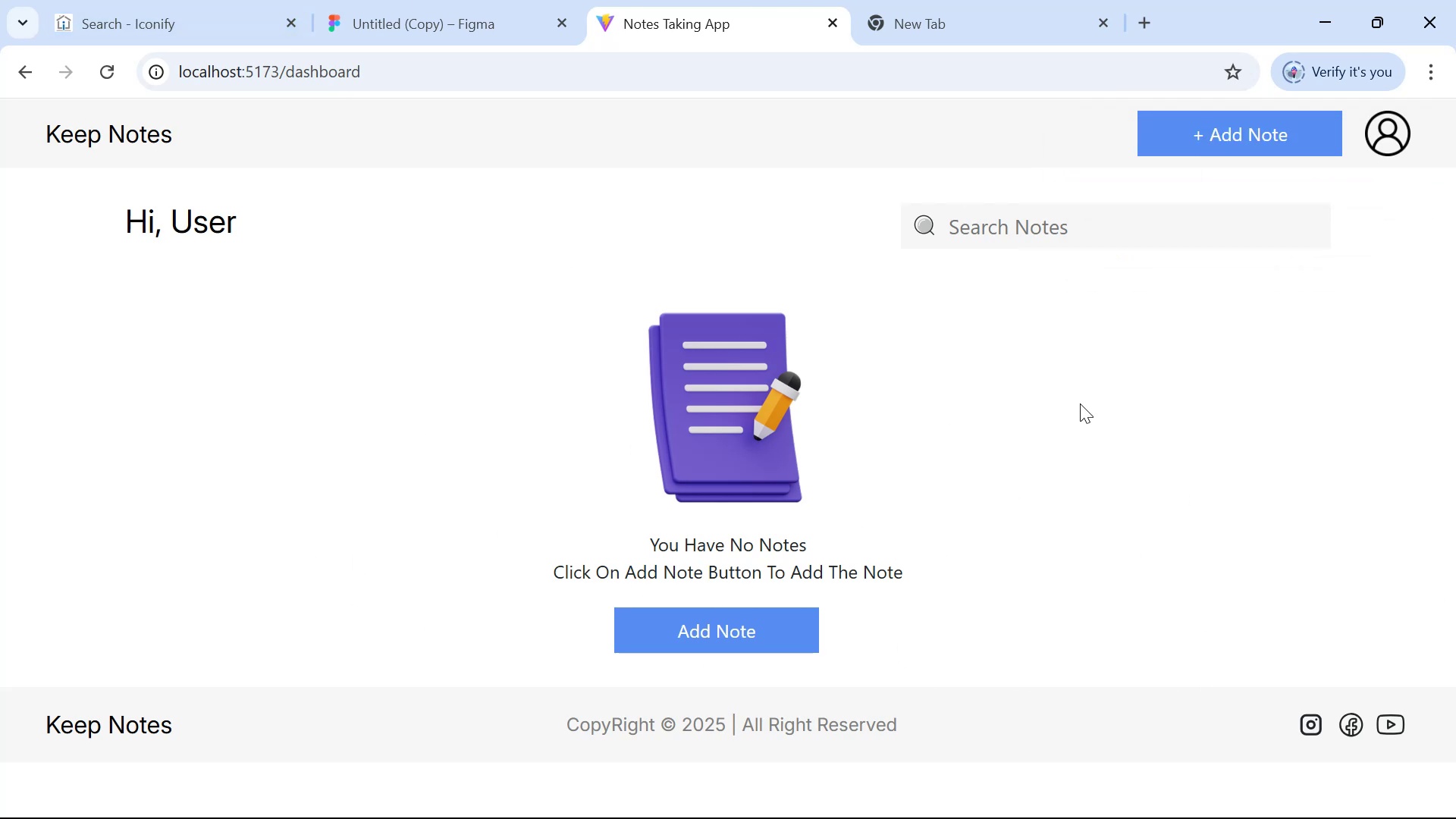 
key(Alt+Tab)
 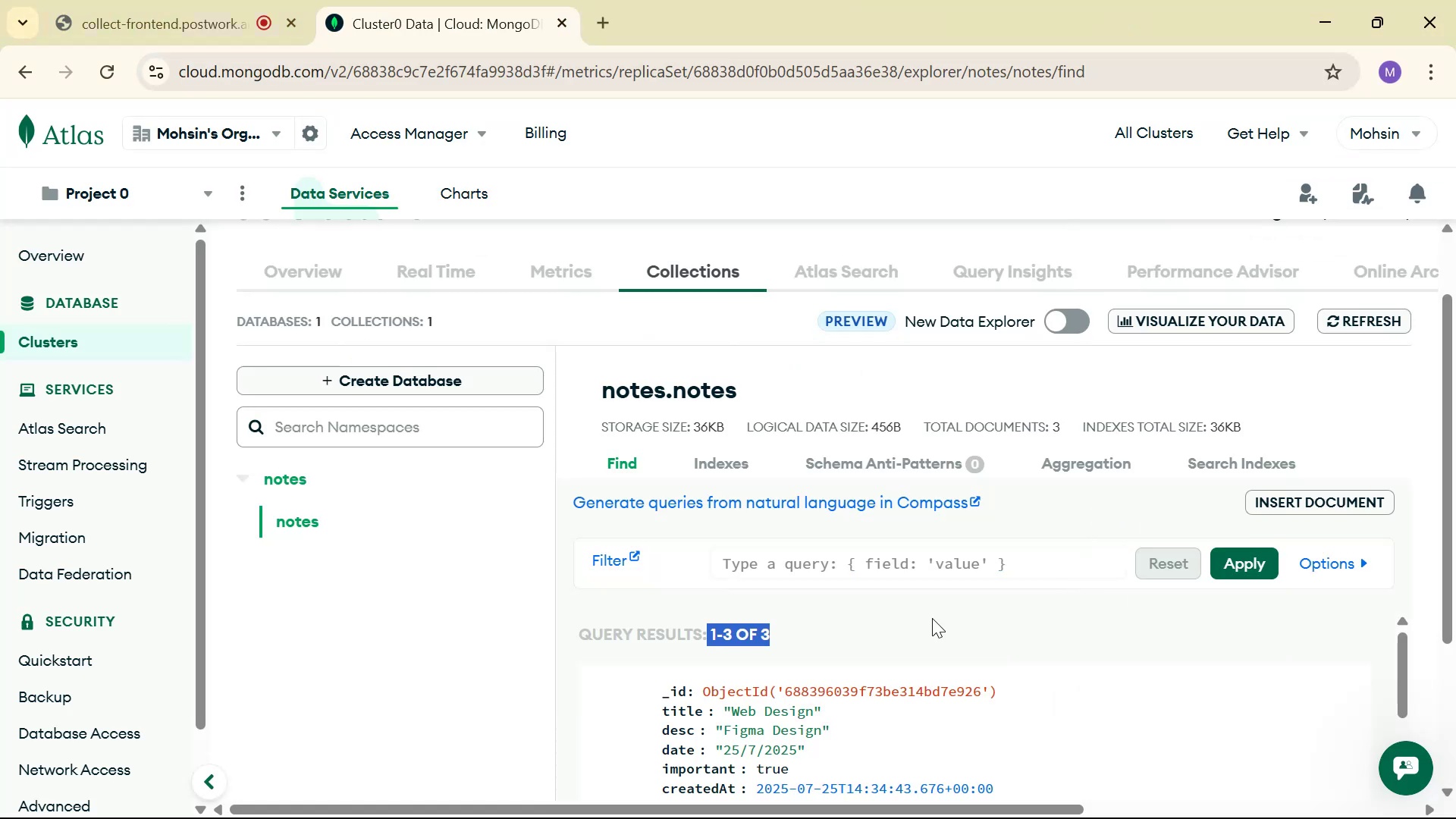 
key(Control+Shift+R)
 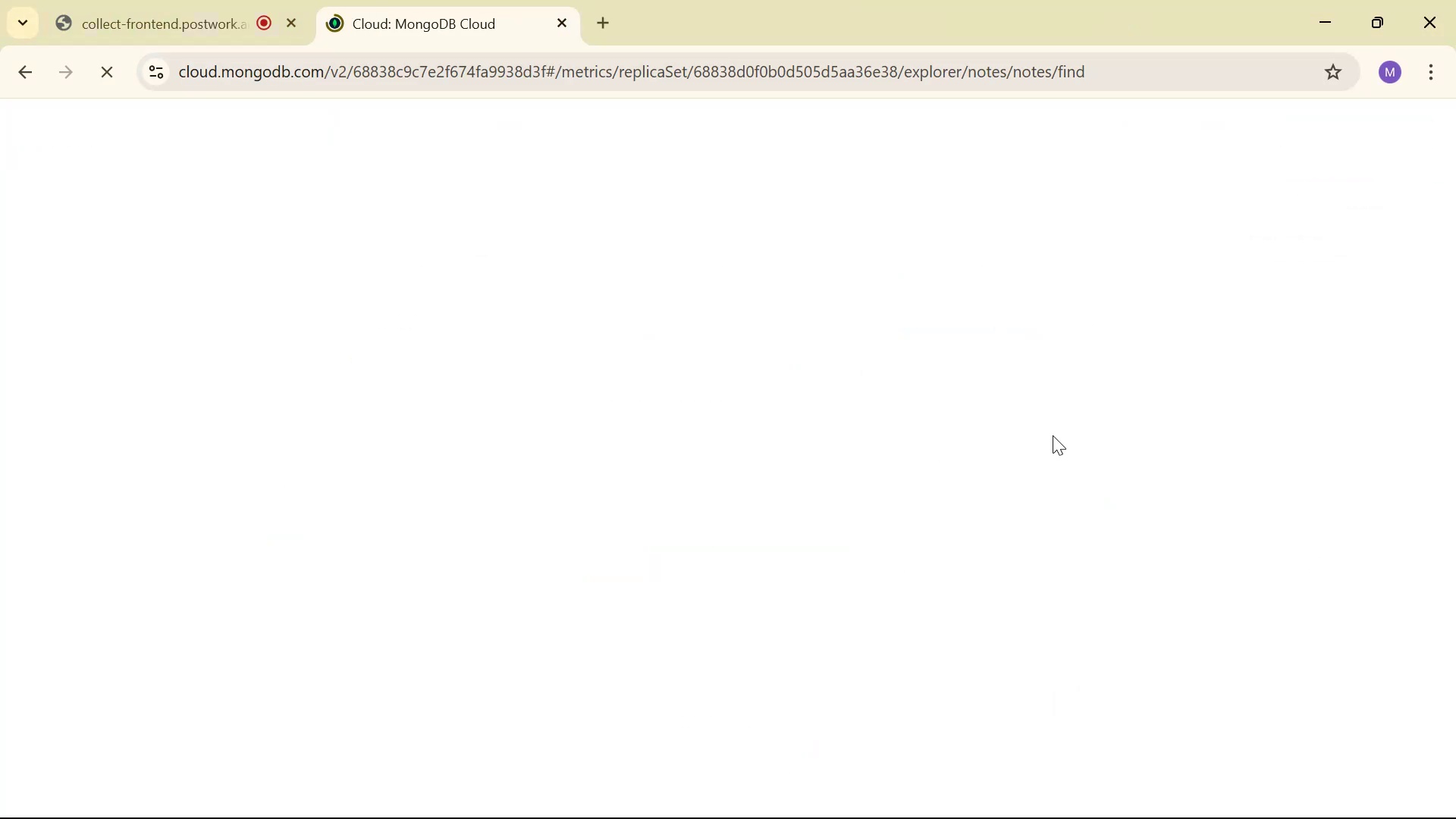 
scroll: coordinate [1075, 481], scroll_direction: down, amount: 11.0
 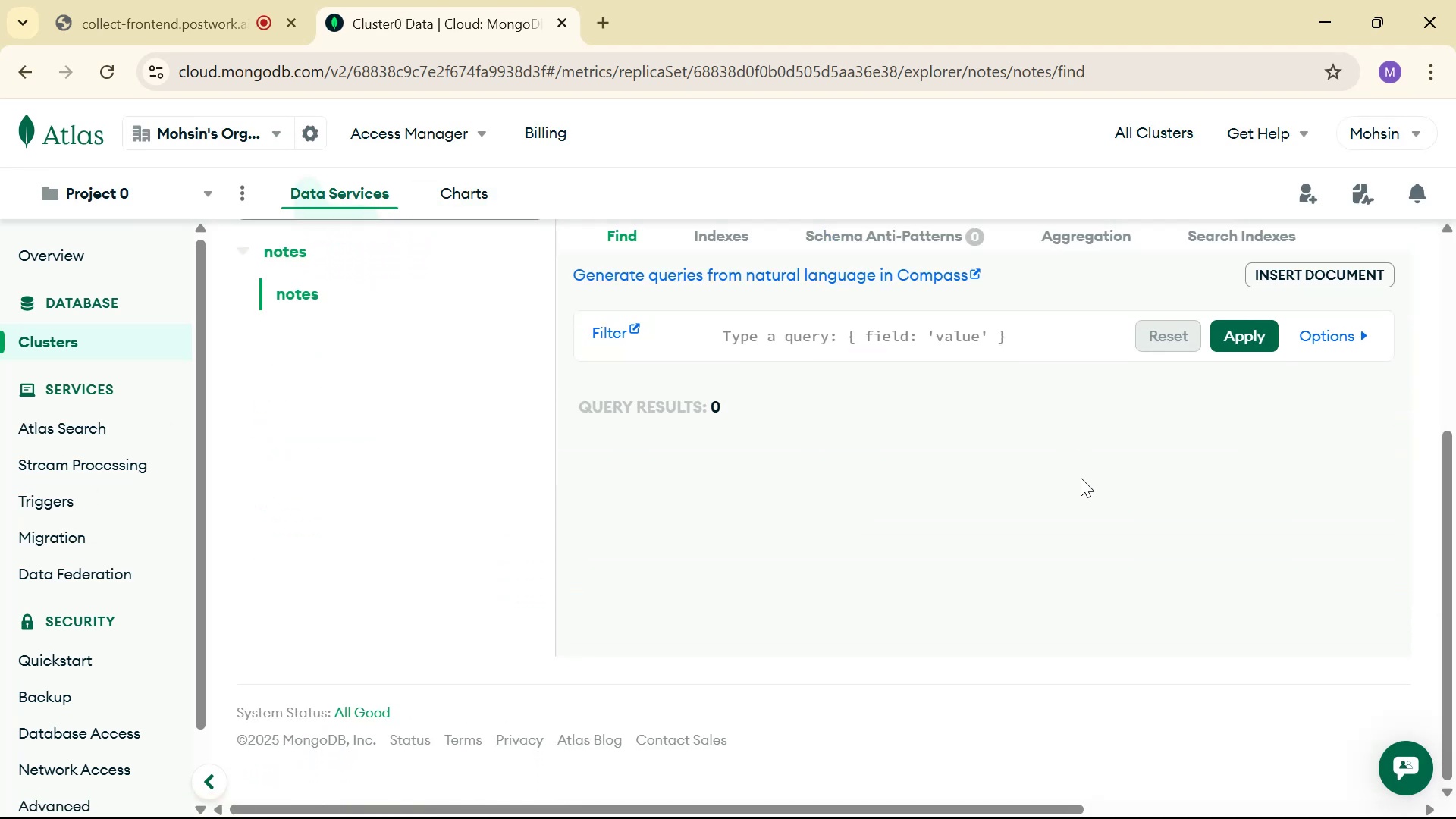 
key(Alt+Tab)
 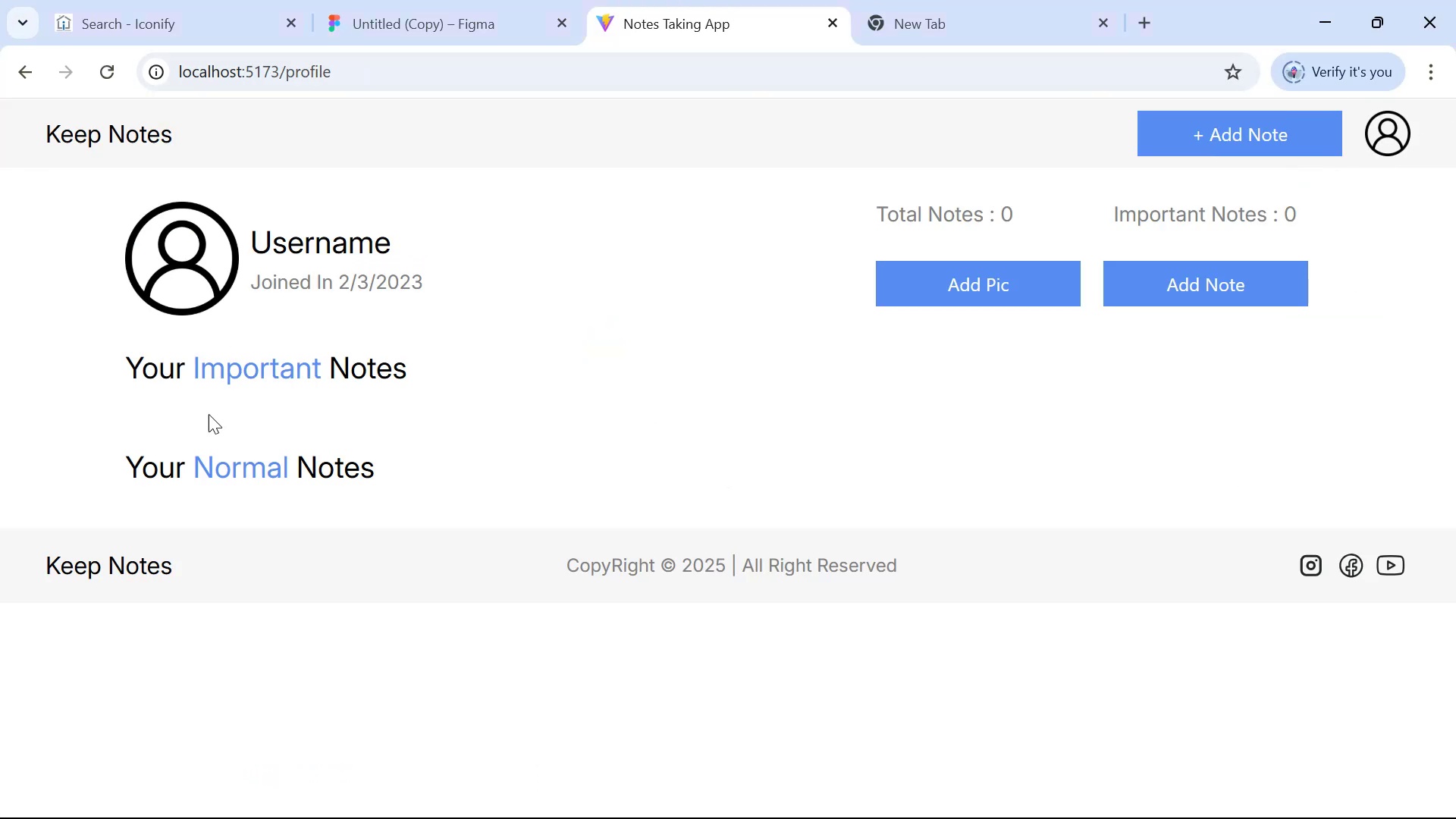 
wait(5.72)
 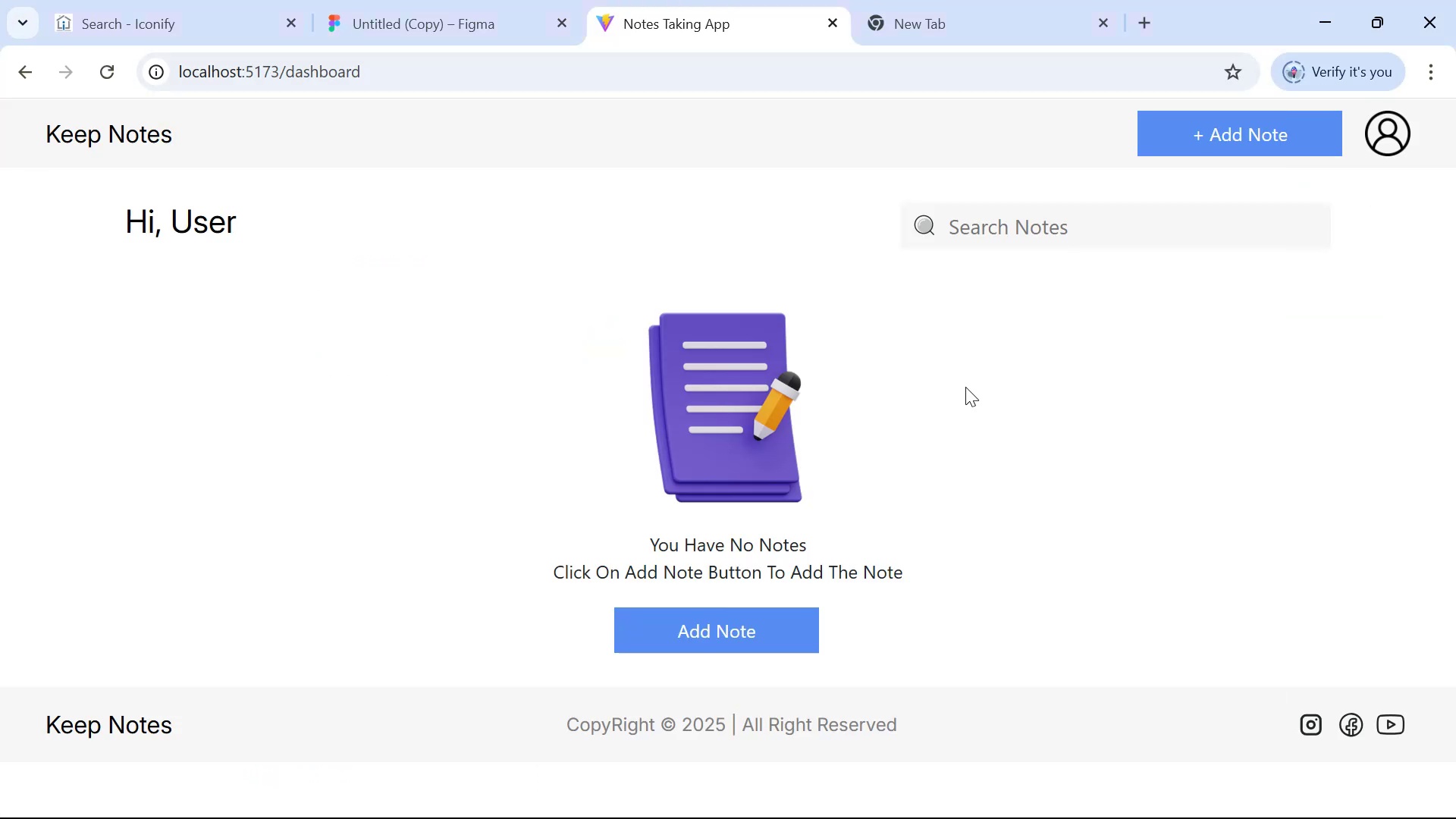 
left_click([94, 124])
 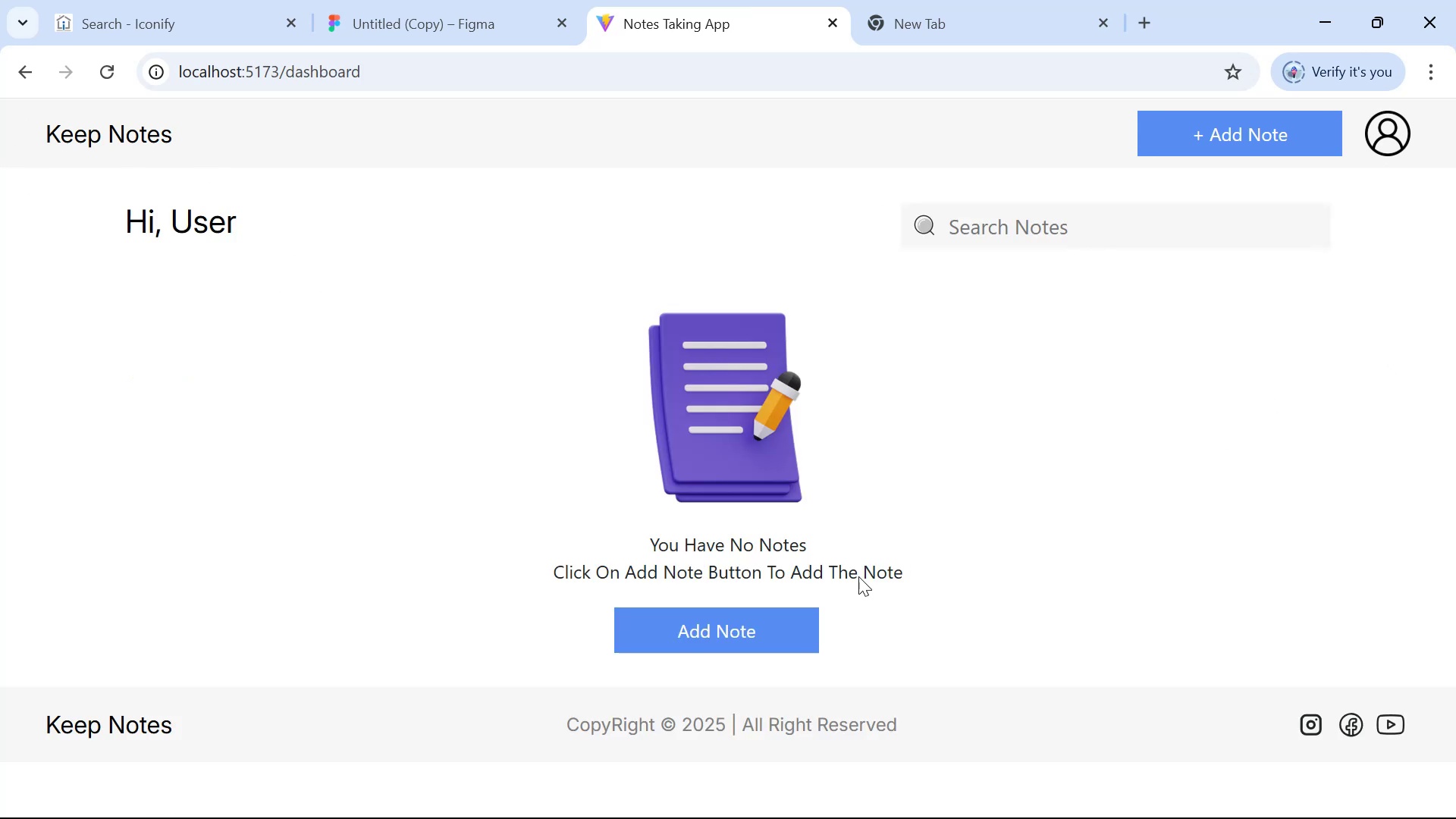 
left_click([635, 377])
 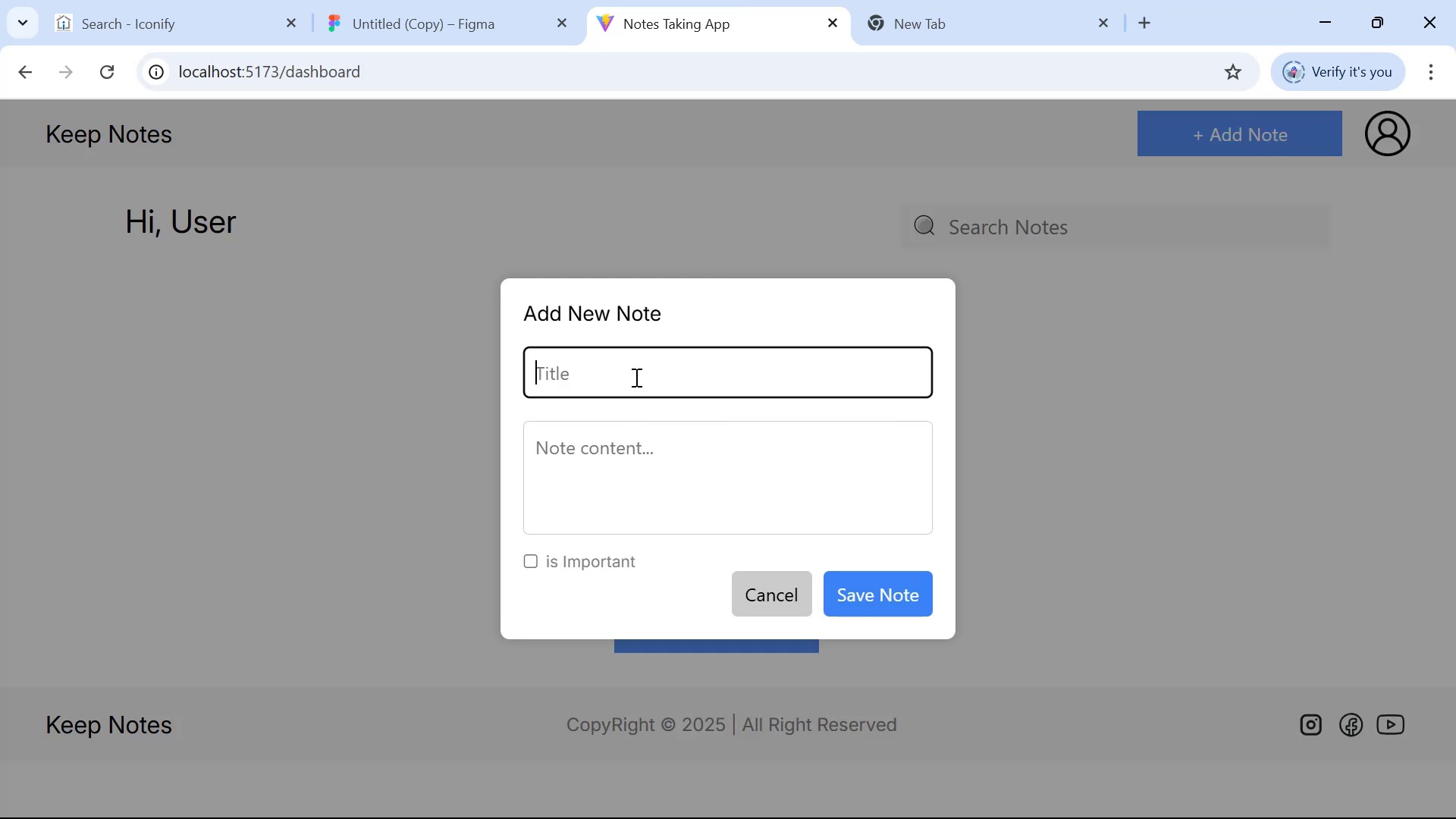 
hold_key(key=ShiftLeft, duration=0.87)
 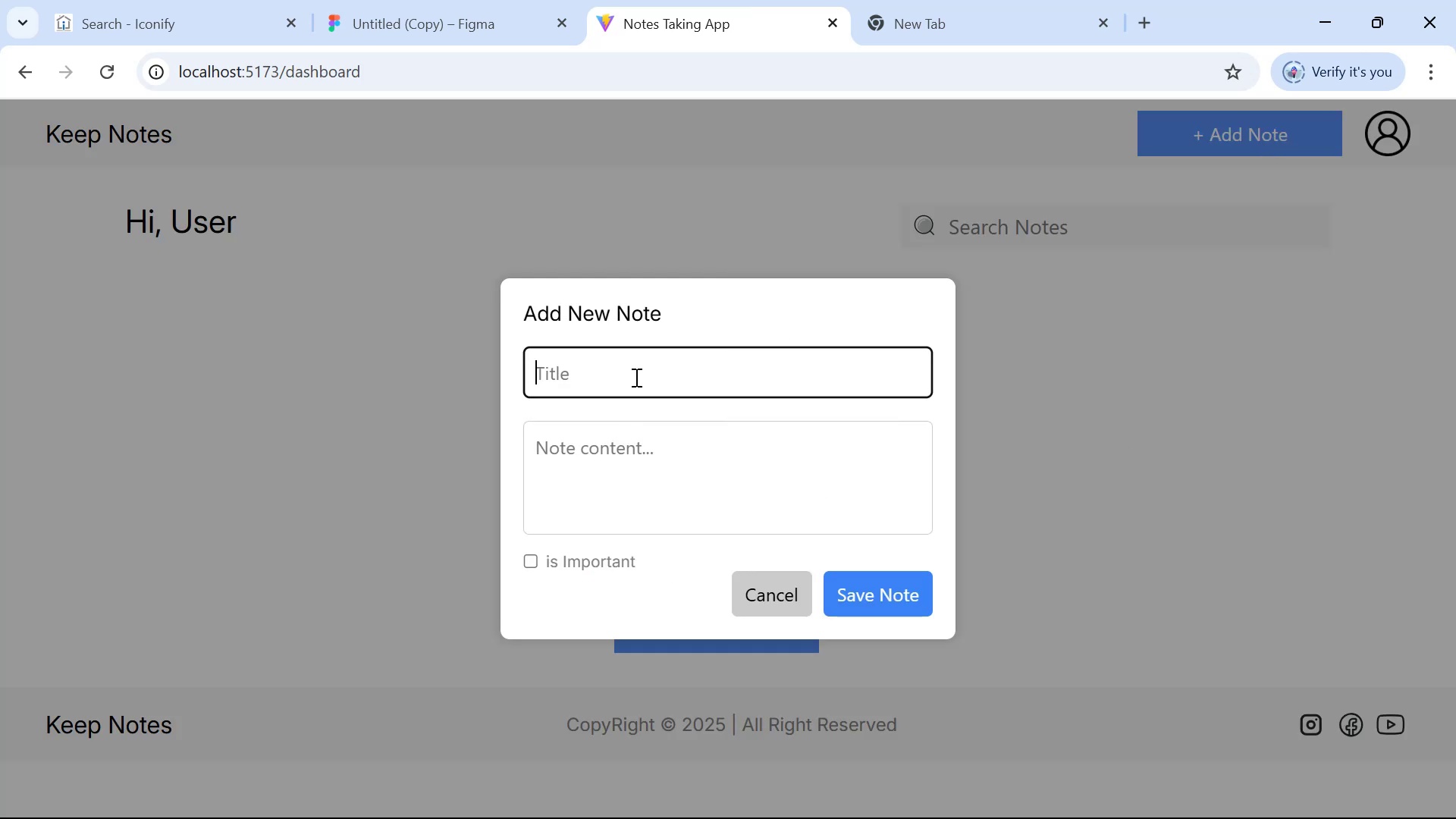 
type(Web Development )
key(Backspace)
 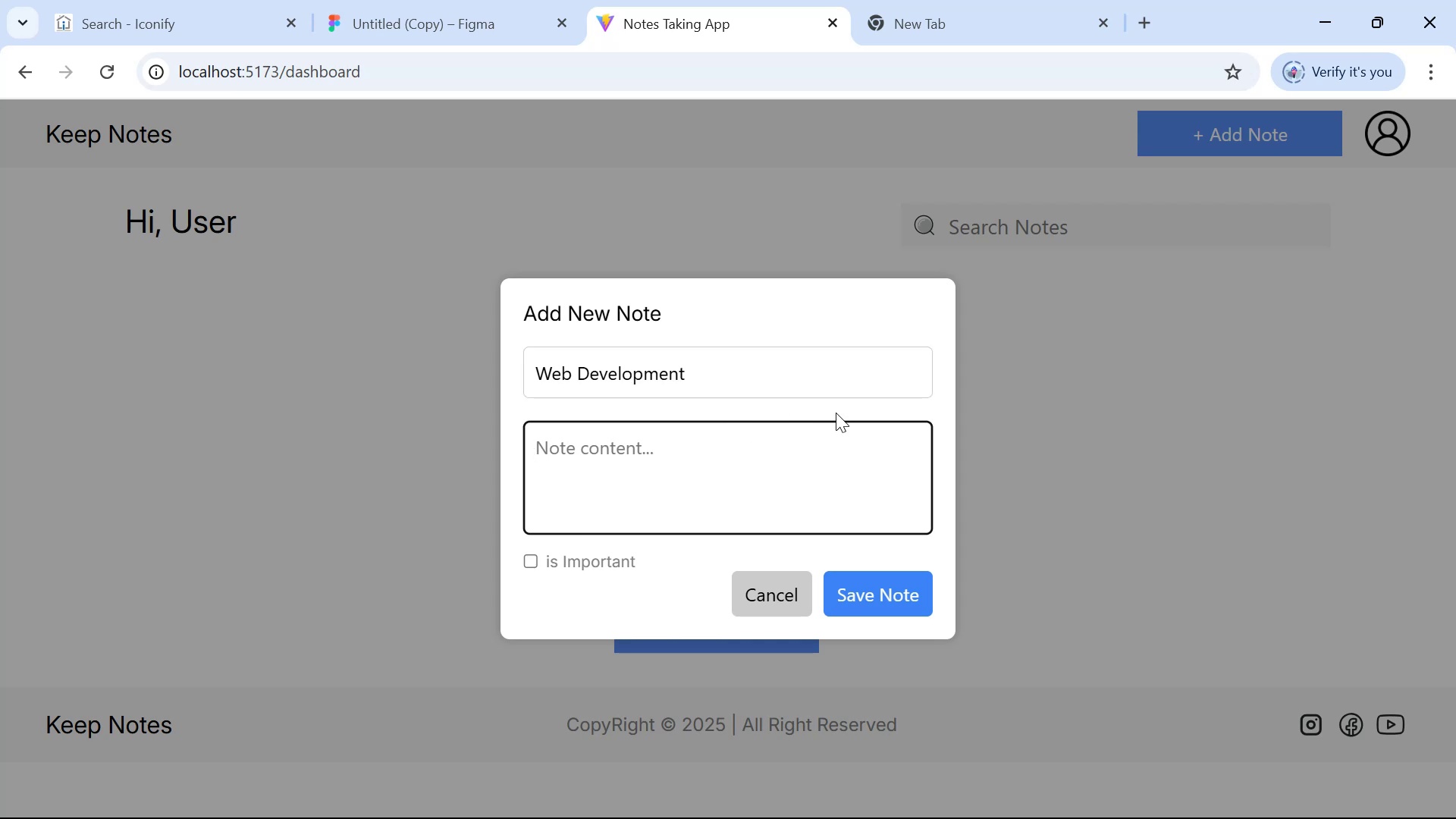 
wait(5.78)
 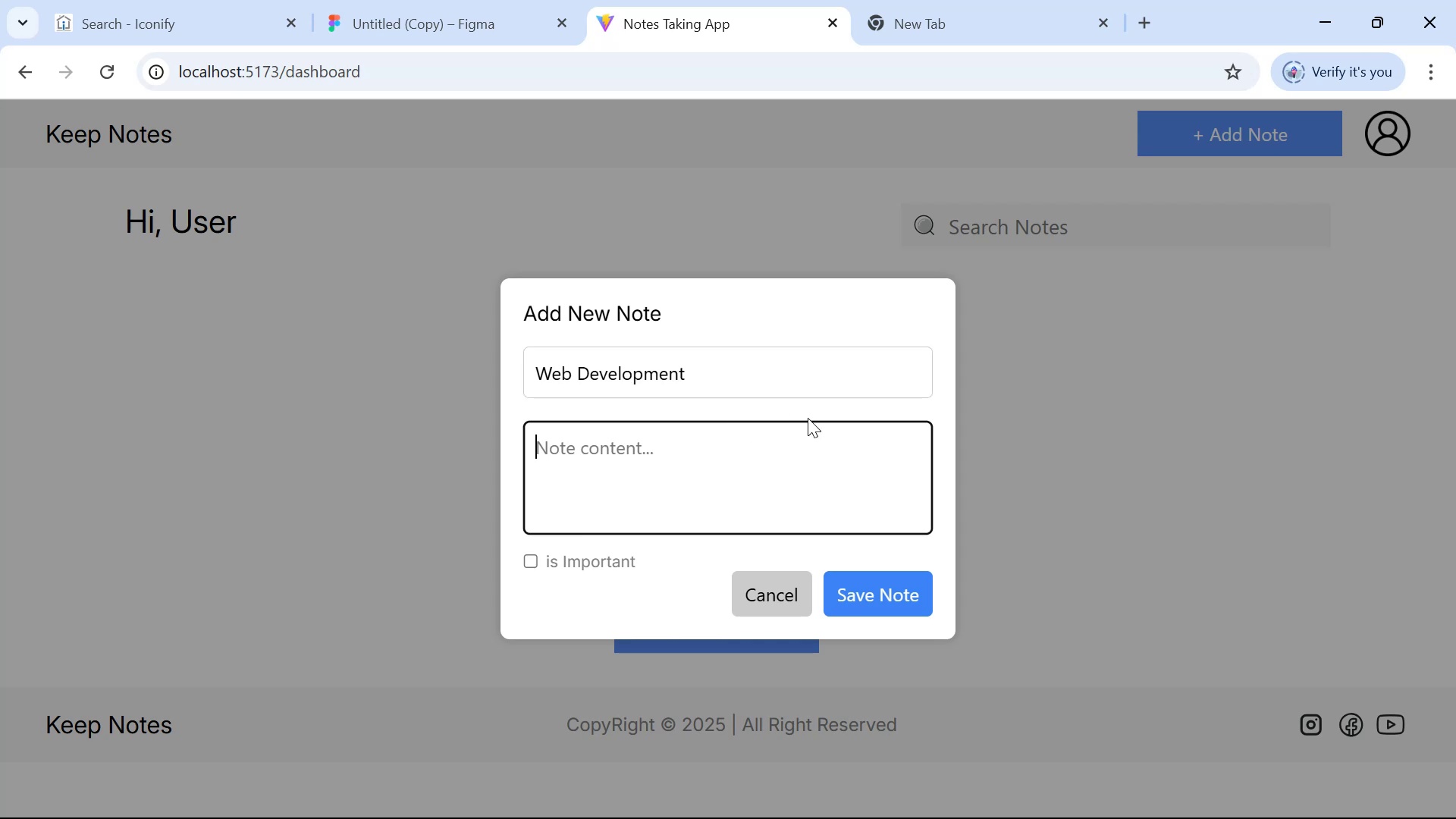 
key(Shift+H)
 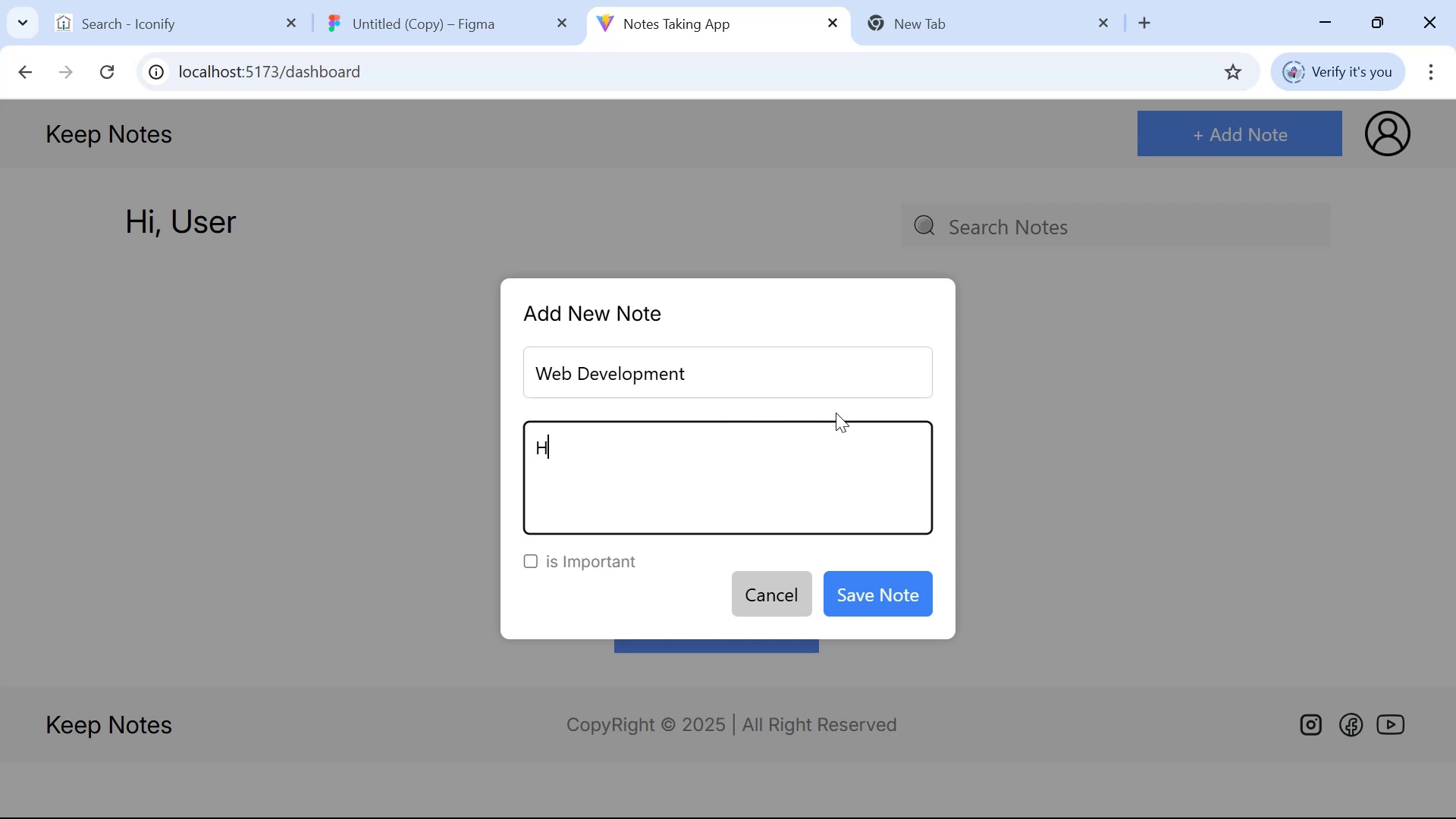 
key(Backspace)
 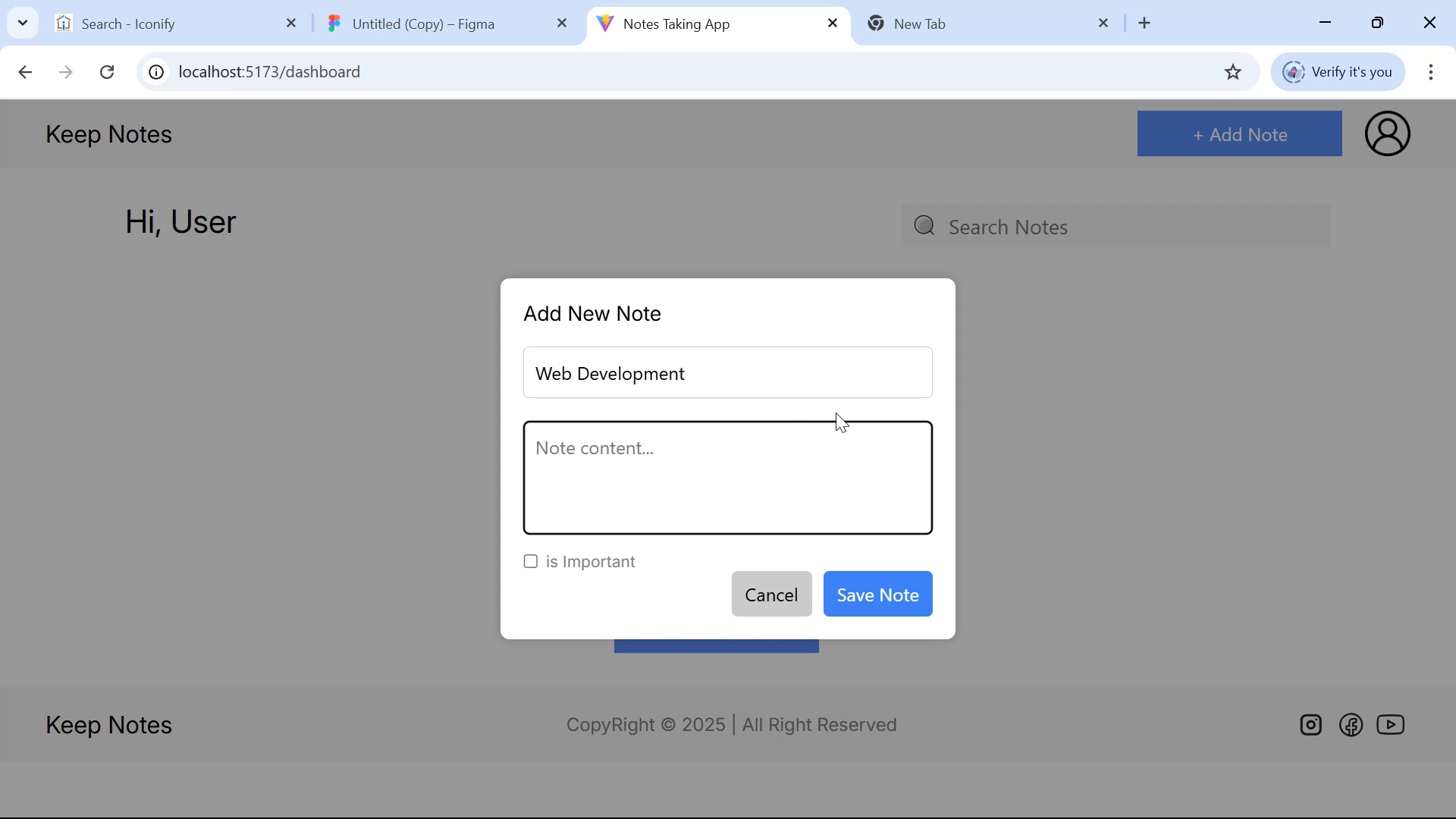 
key(Backspace)
 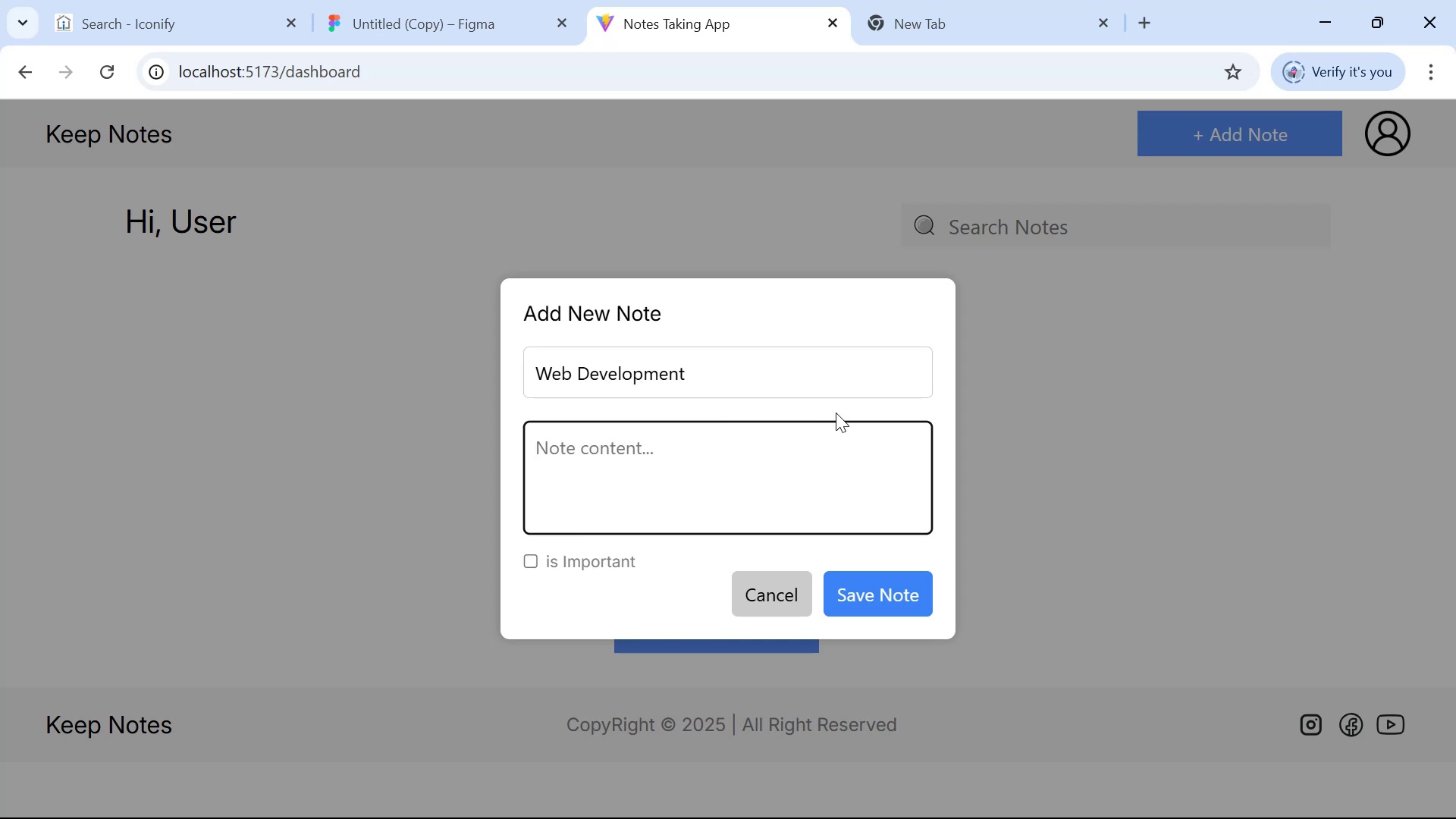 
key(Shift+A)
 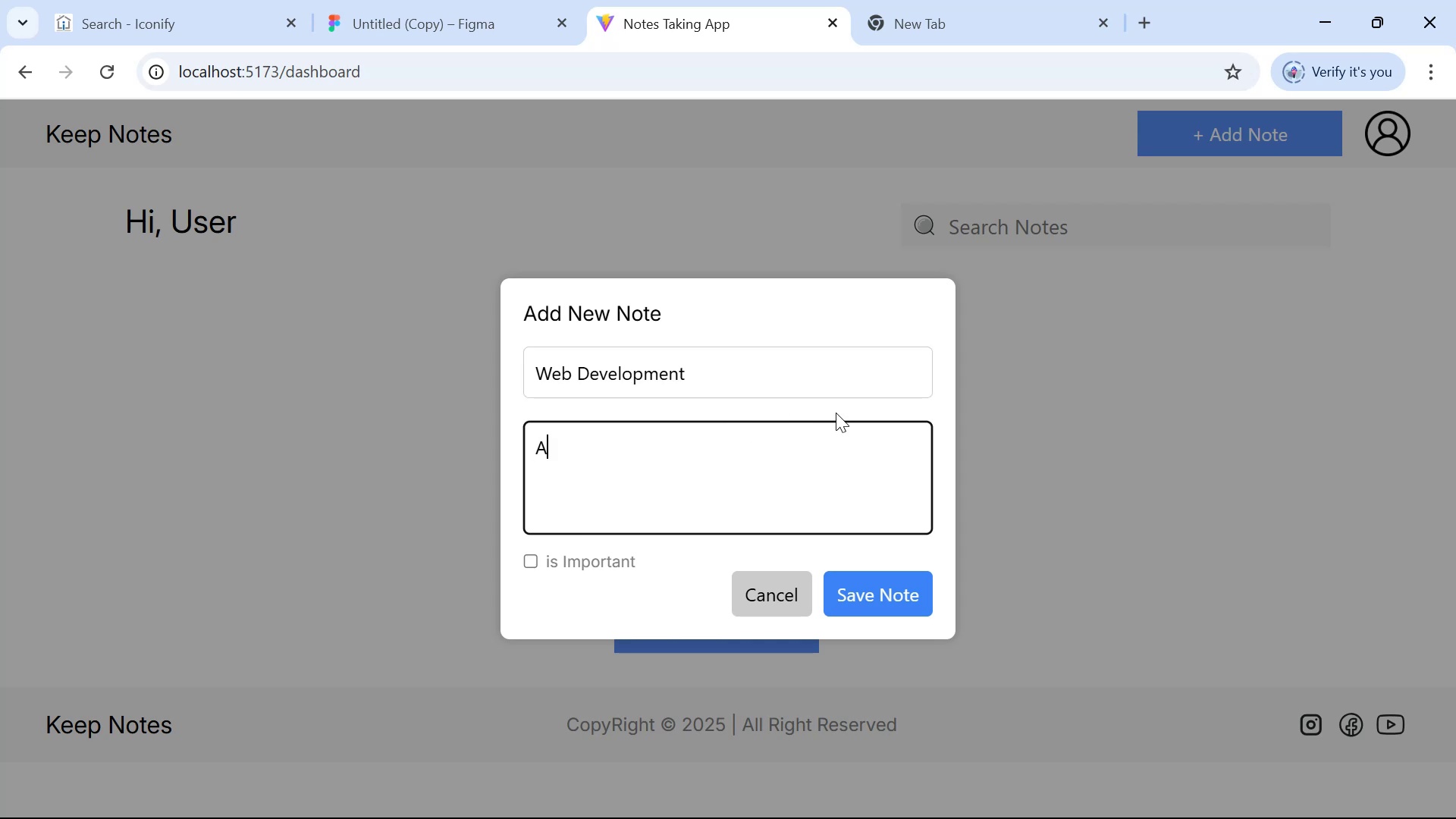 
key(Backspace)
 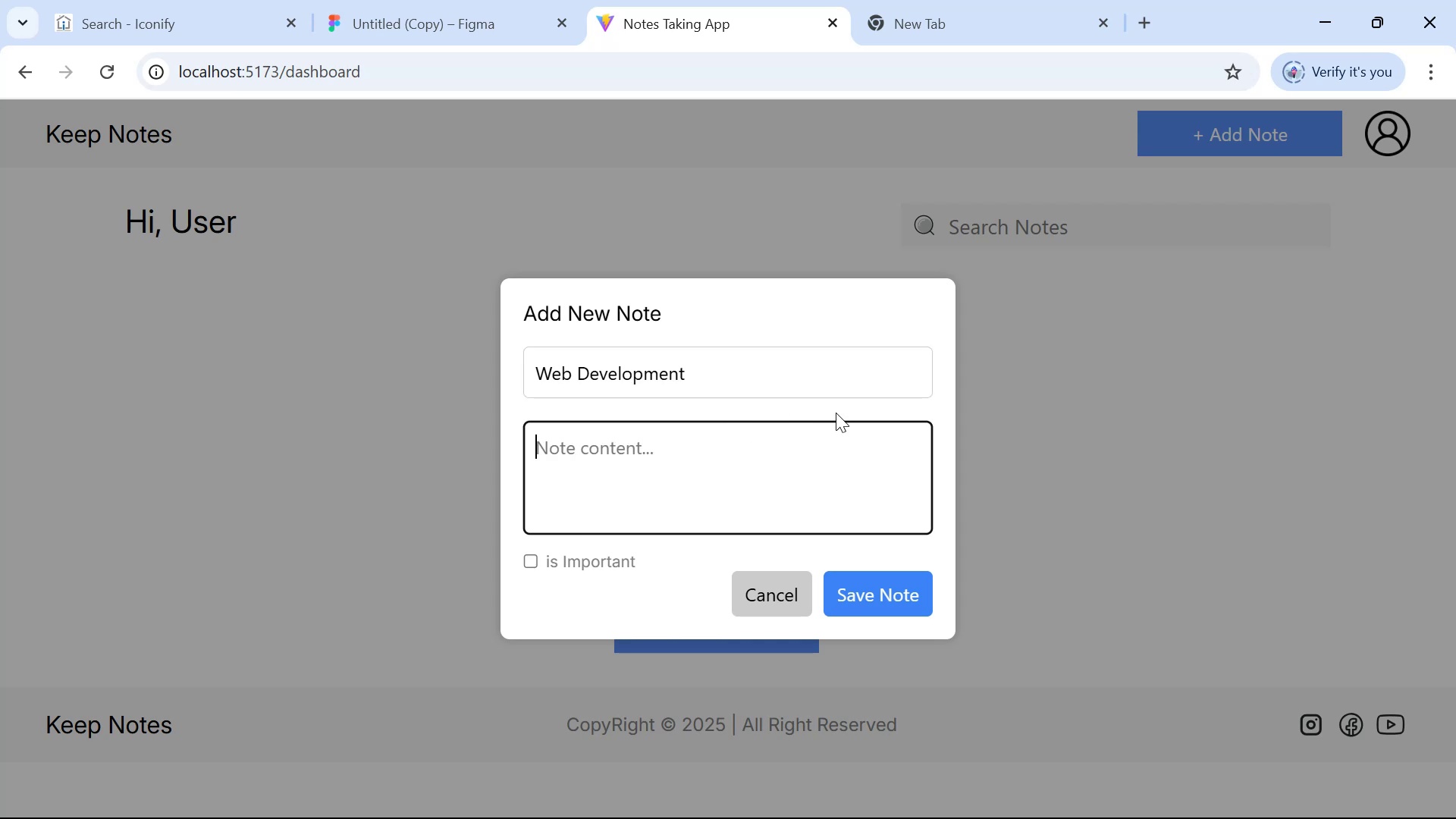 
key(Backspace)
 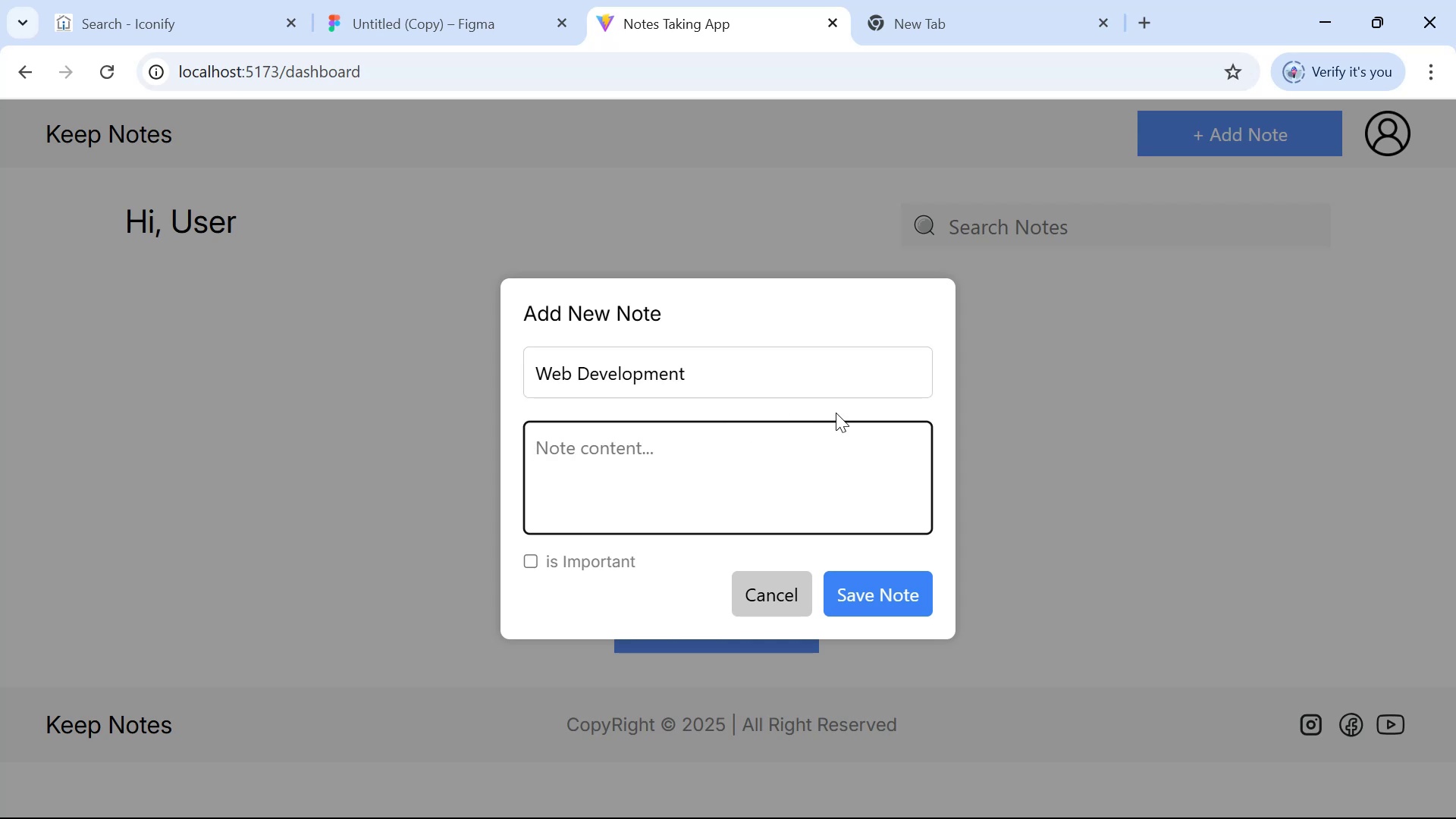 
hold_key(key=ShiftLeft, duration=1.26)
 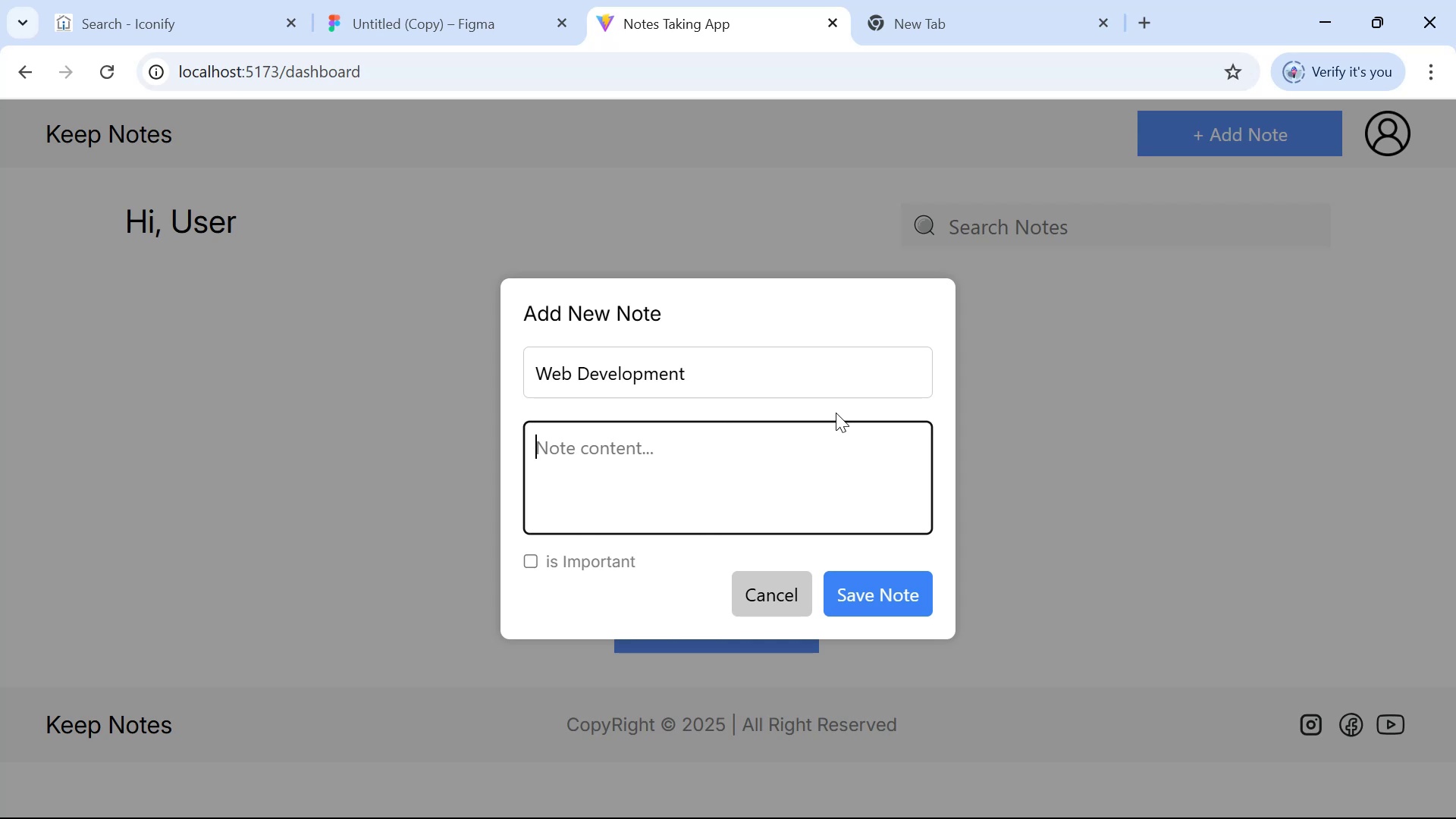 
wait(5.14)
 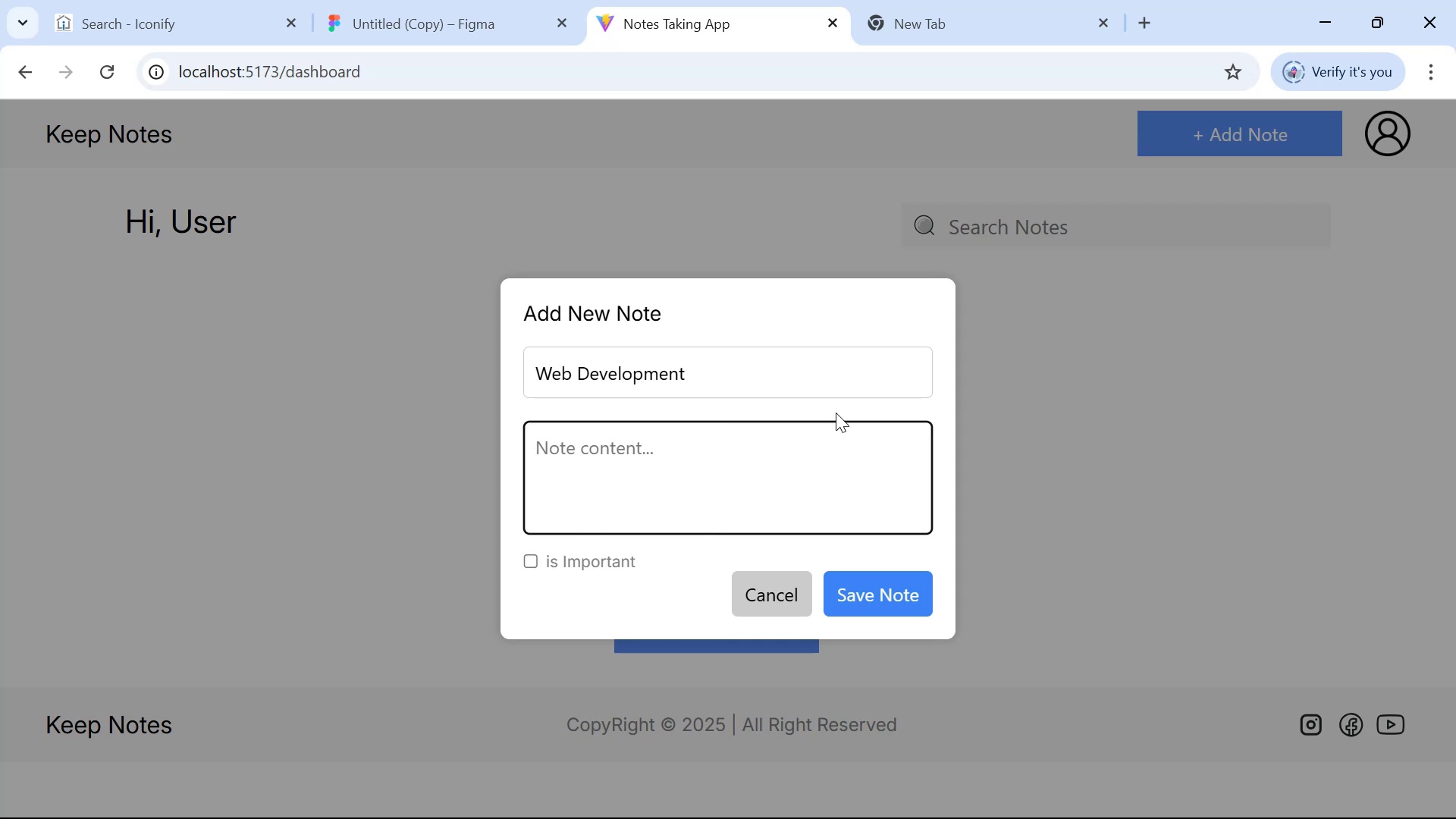 
key(Shift+ShiftLeft)
 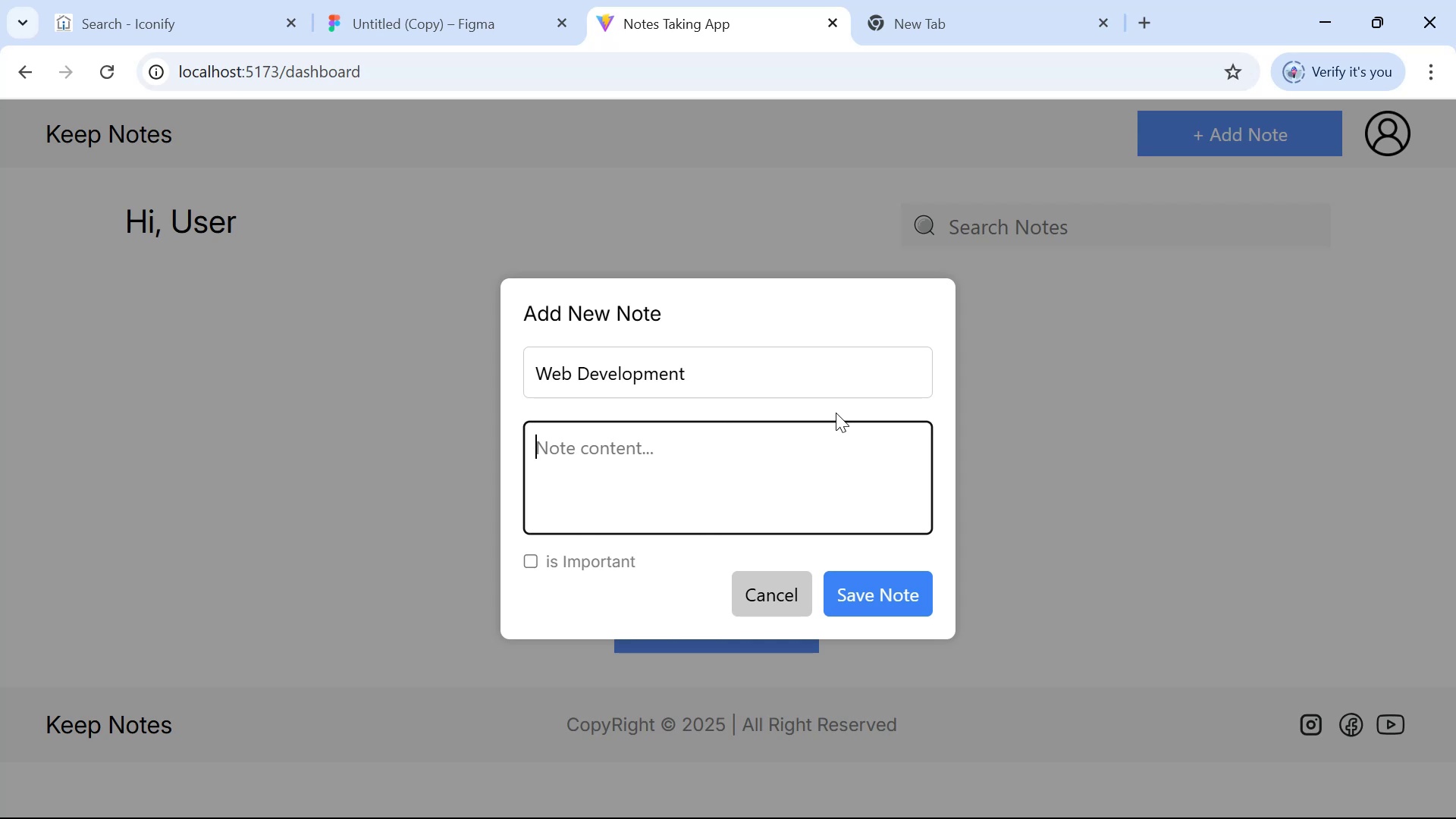 
type(Rea)
key(Backspace)
key(Backspace)
key(Backspace)
type(Mer)
key(Backspace)
key(Backspace)
key(Backspace)
type(E)
key(Backspace)
type(MERN Stack )
key(Backspace)
 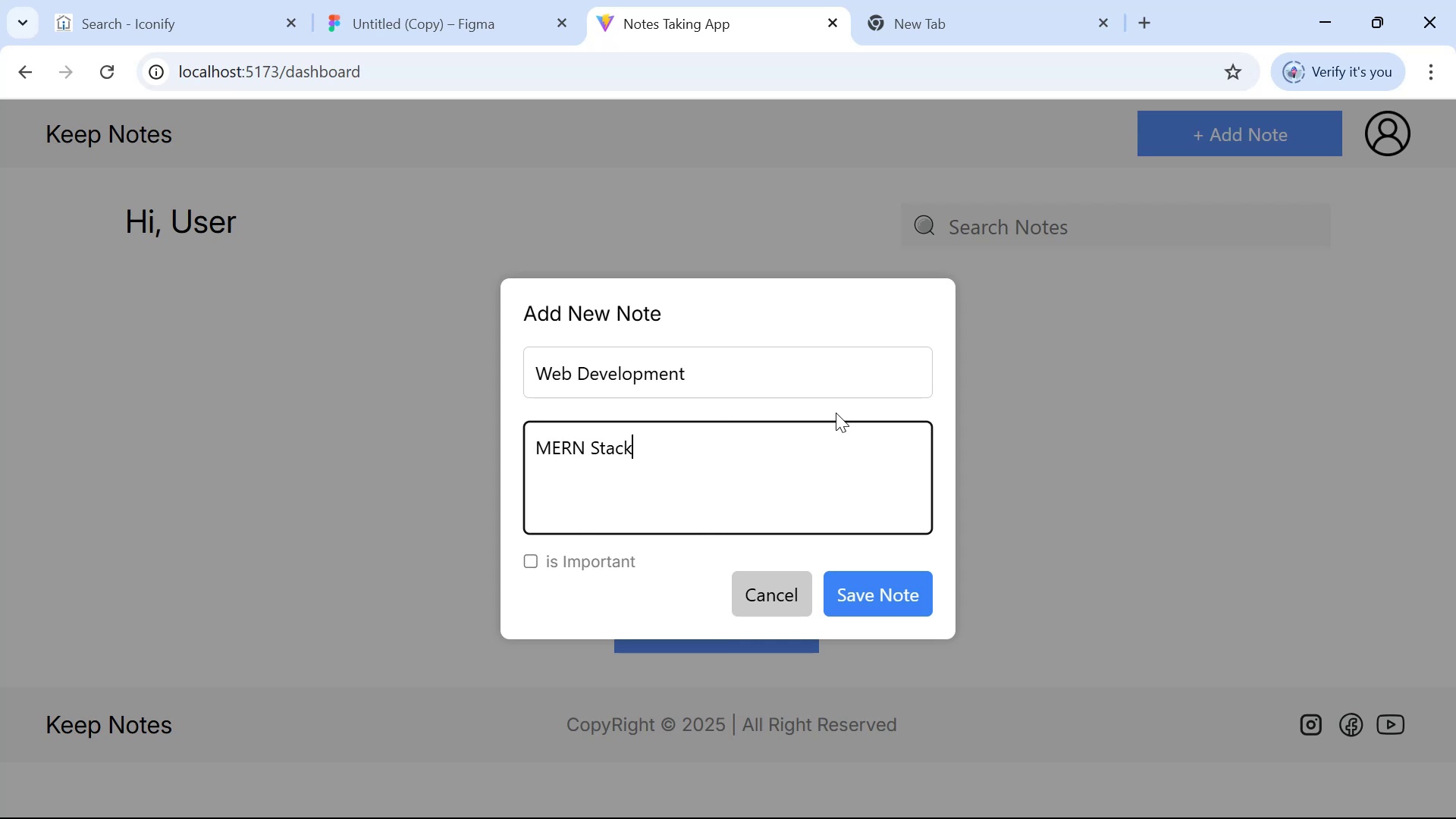 
wait(6.58)
 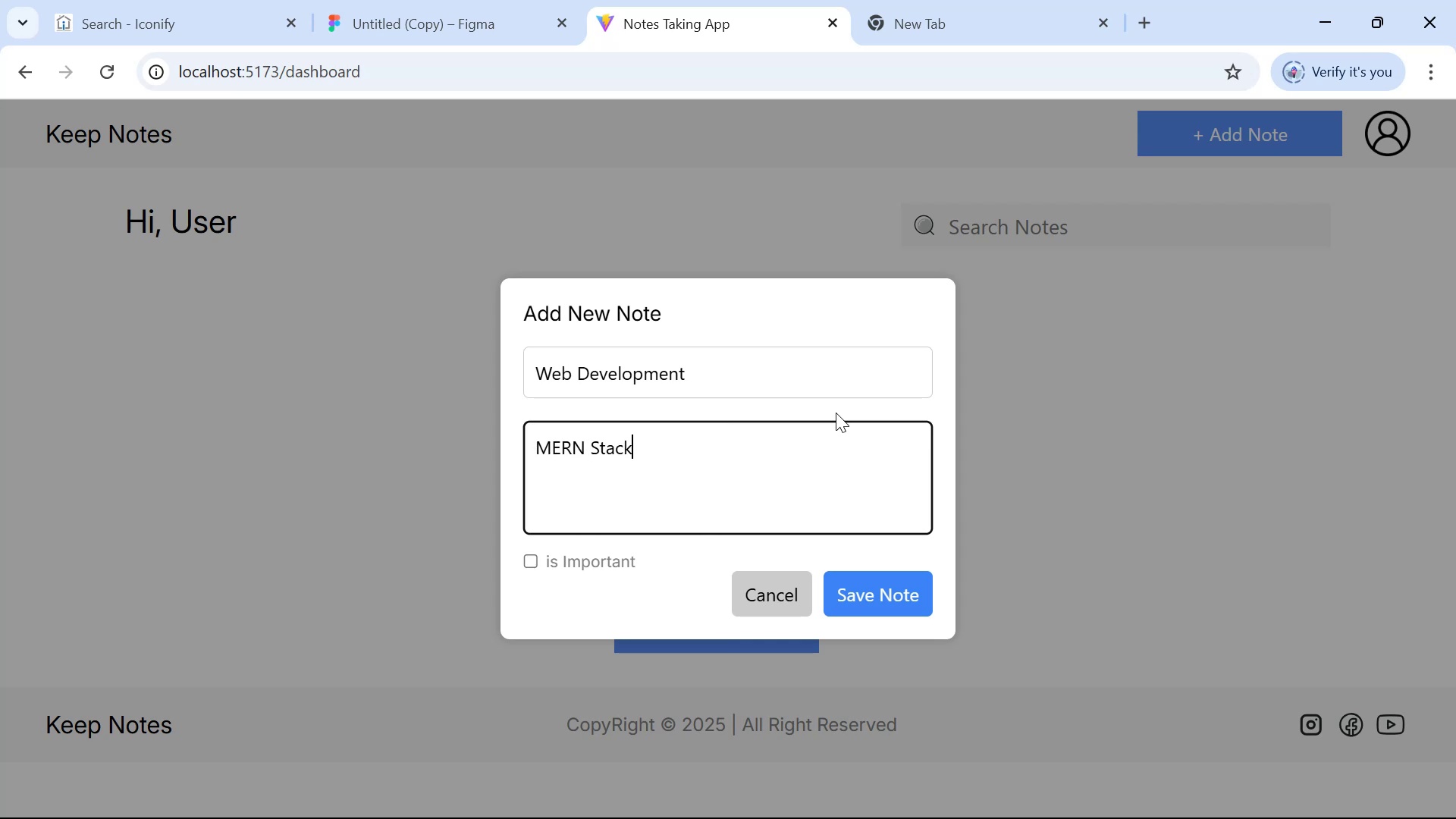 
left_click([881, 606])
 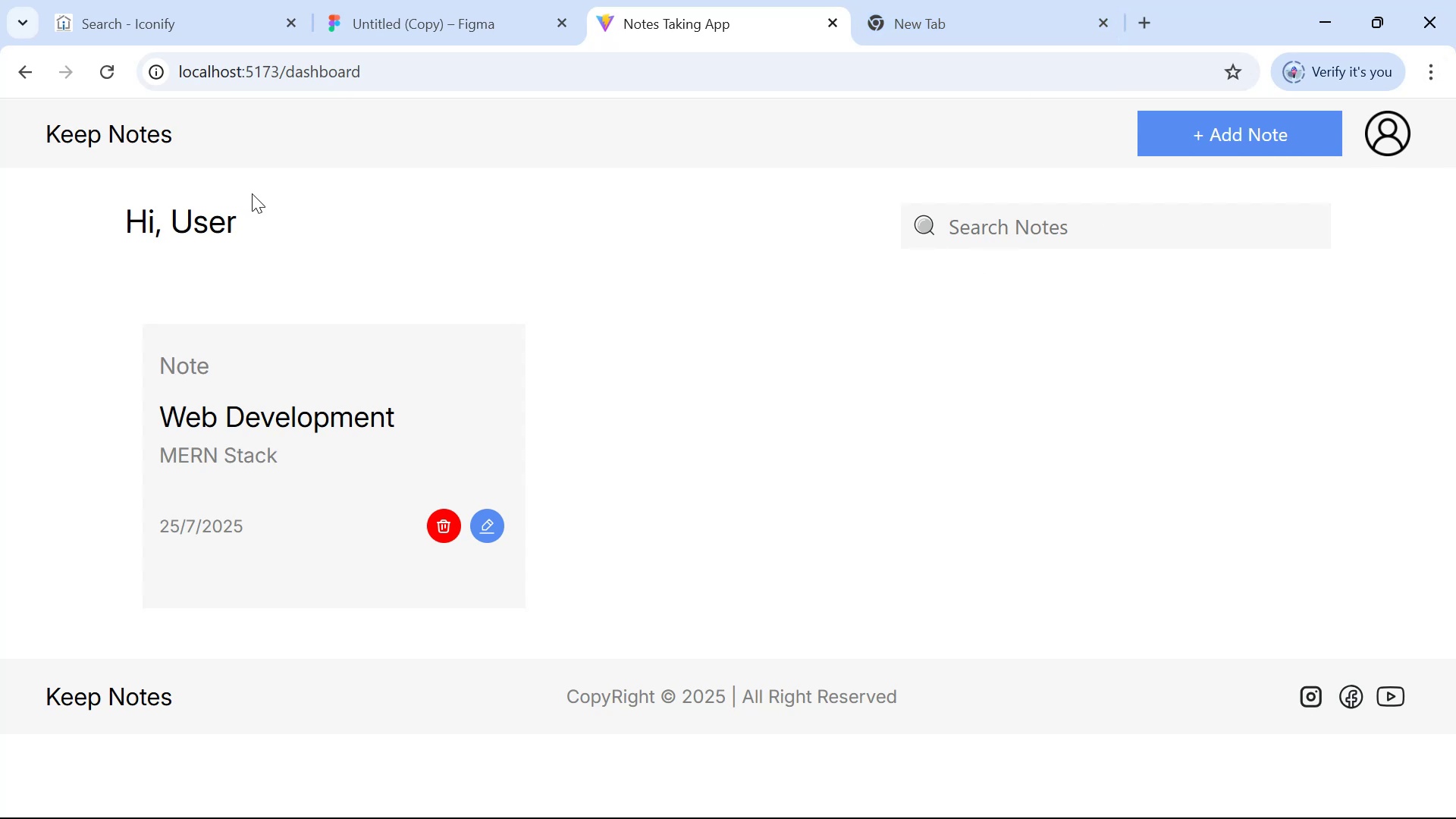 
wait(21.45)
 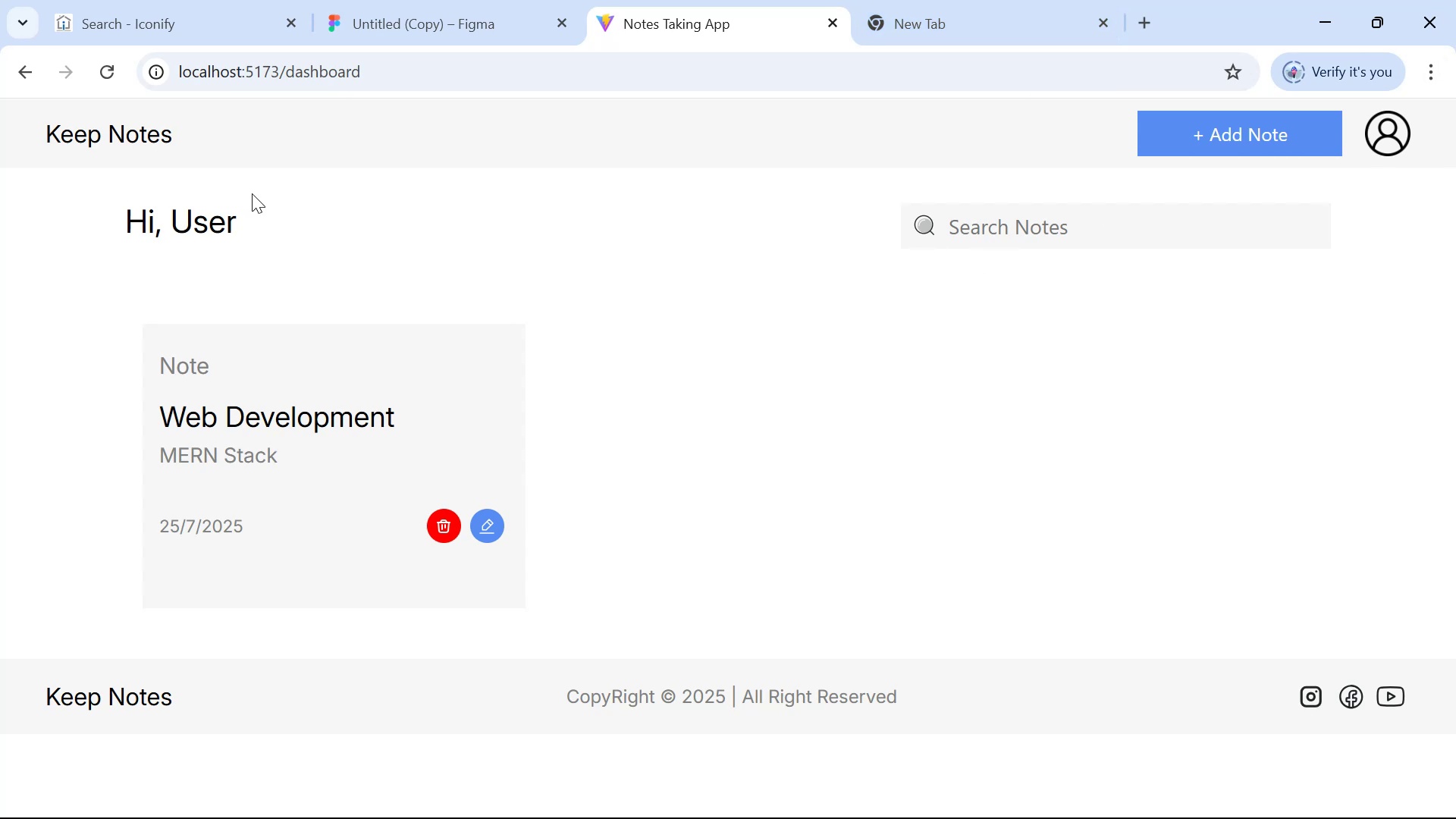 
left_click_drag(start_coordinate=[261, 224], to_coordinate=[71, 224])
 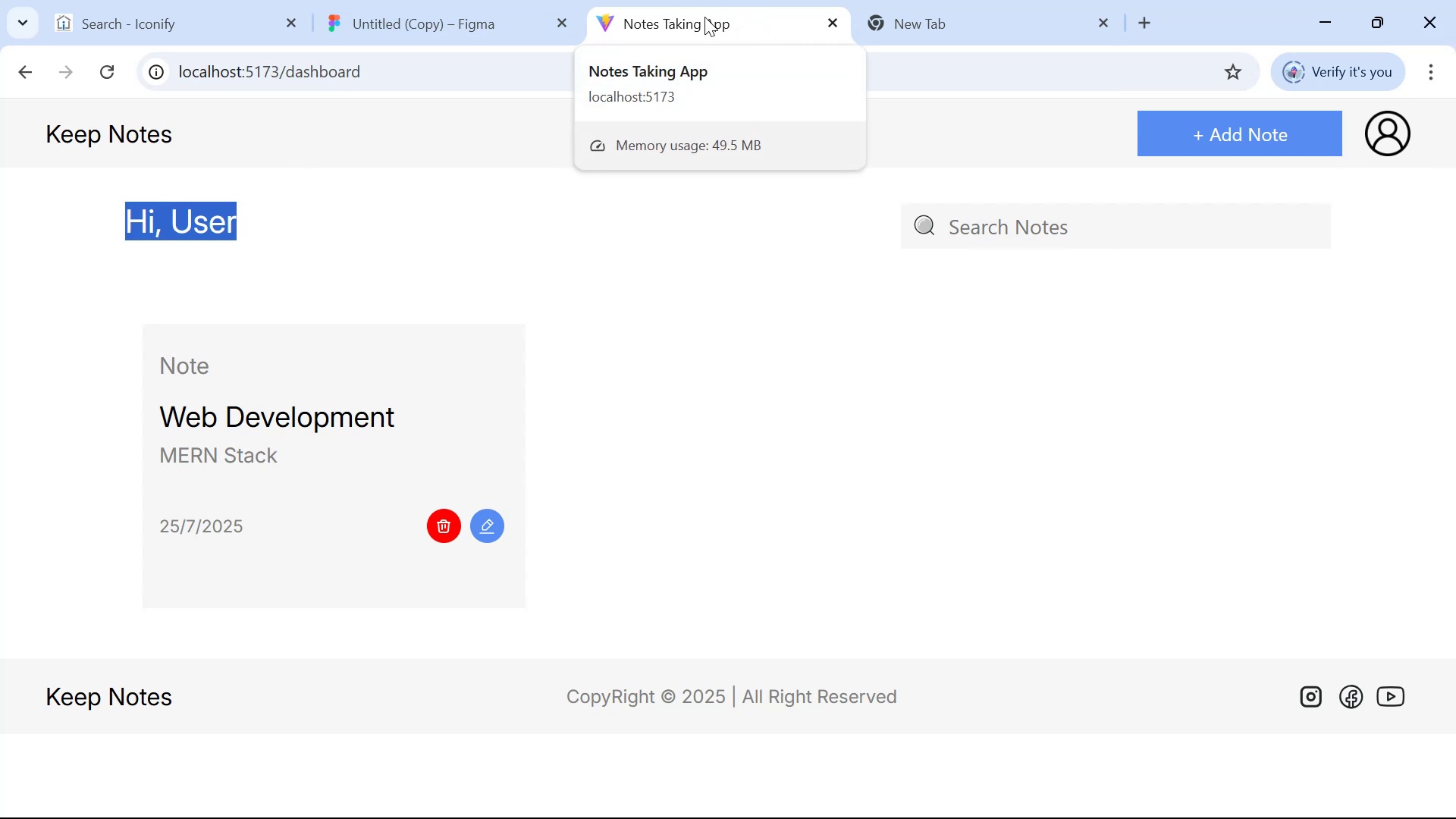 
wait(10.14)
 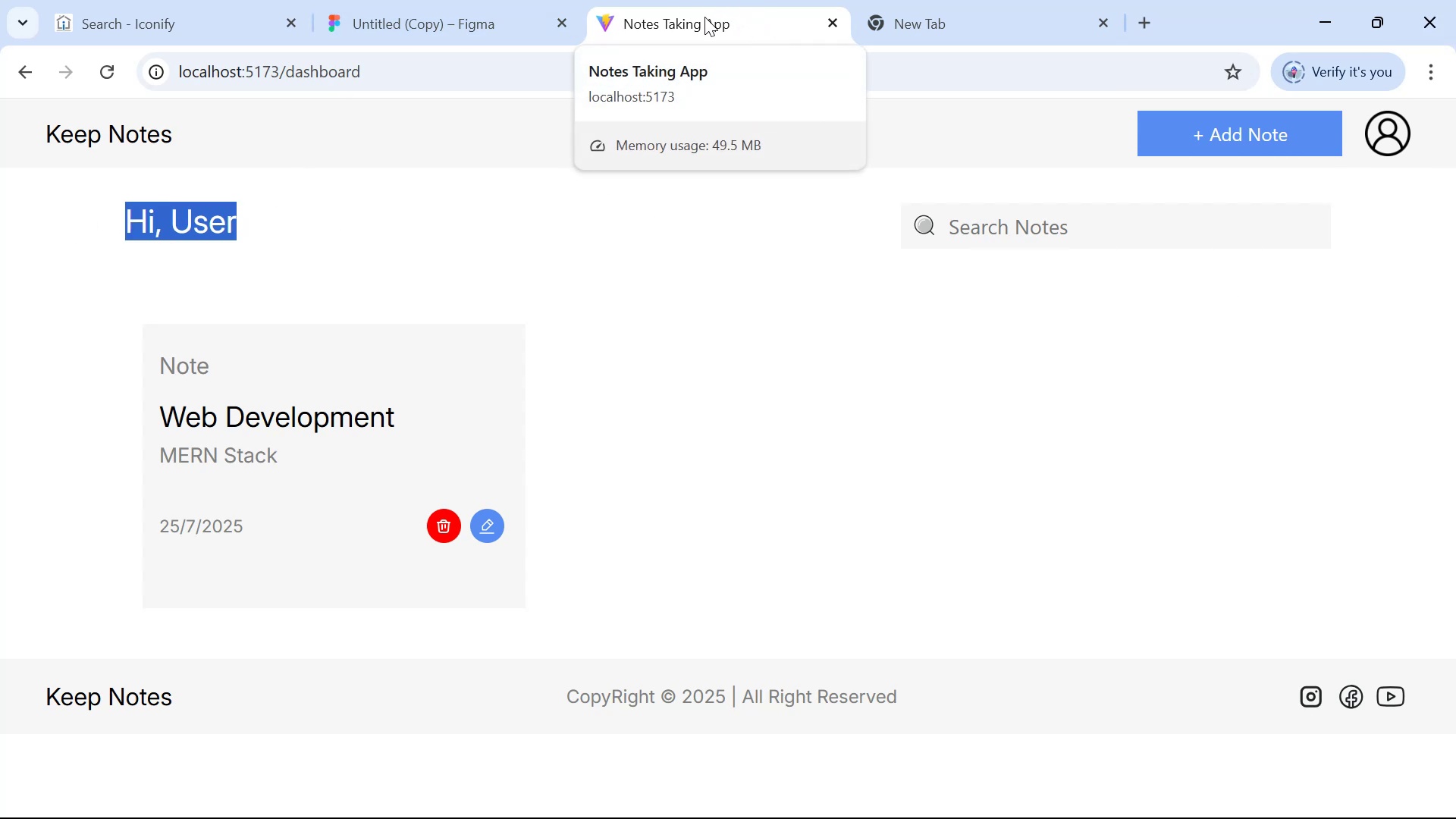 
left_click([964, 262])
 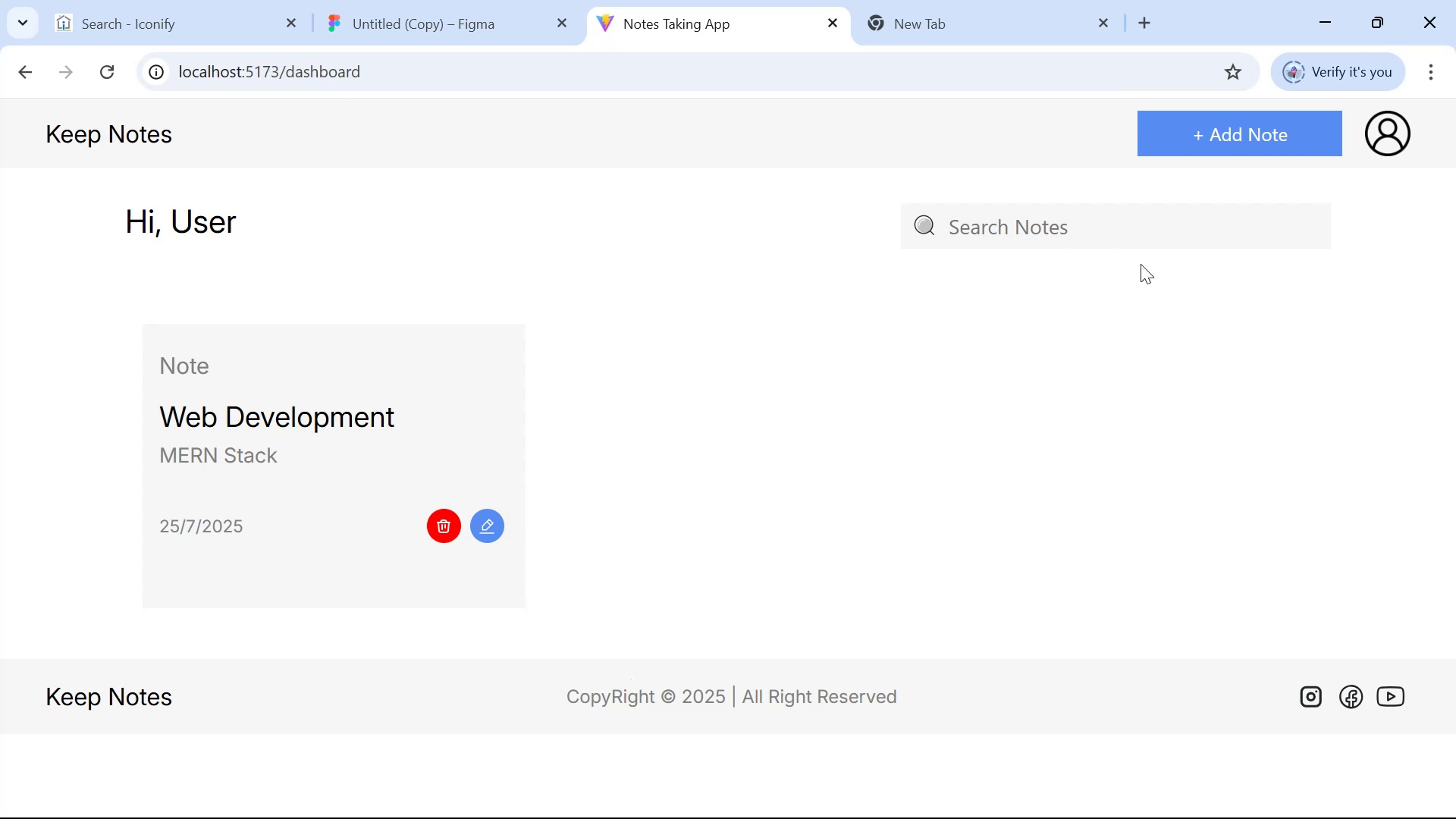 
wait(41.38)
 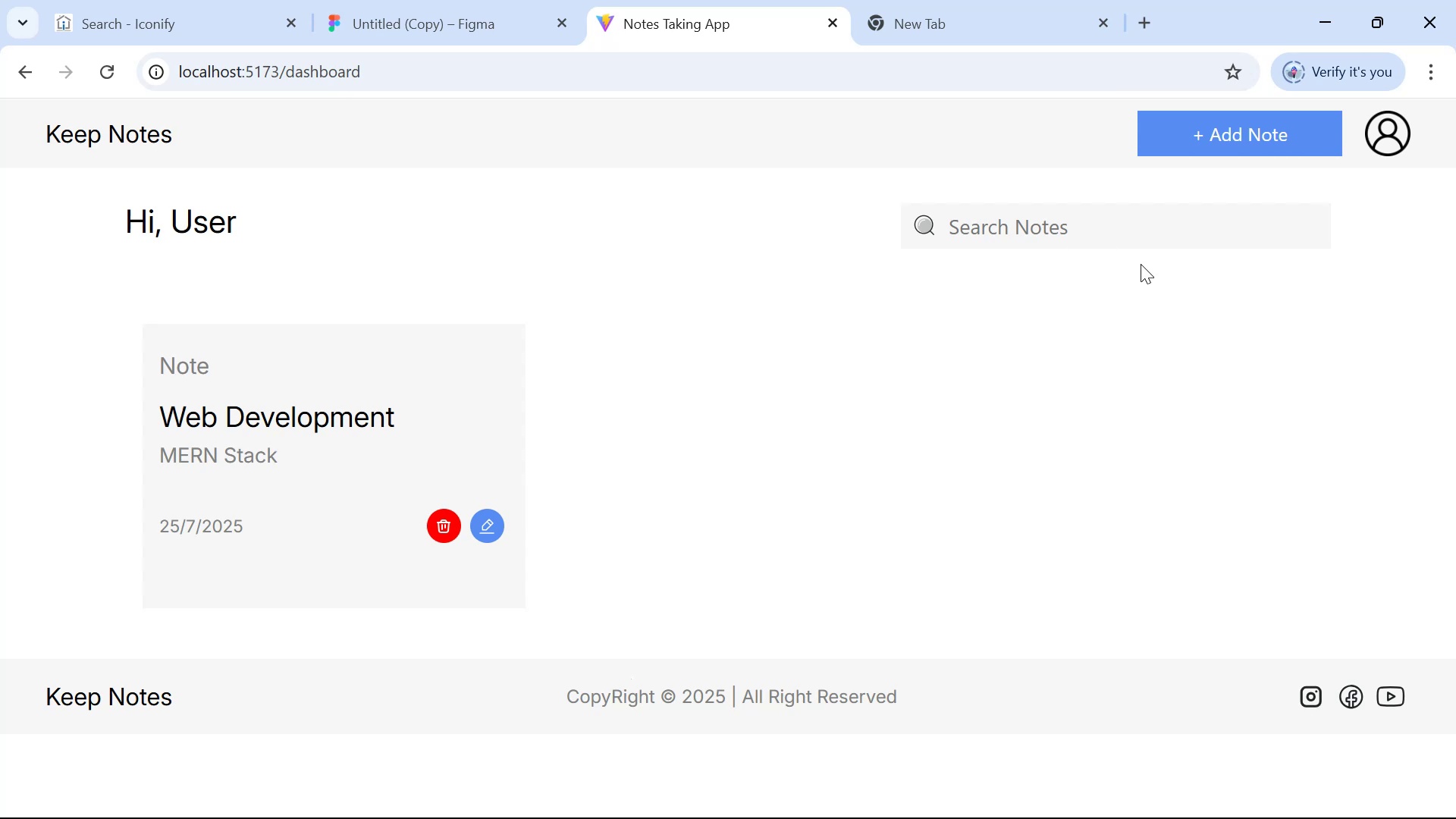 
left_click_drag(start_coordinate=[171, 371], to_coordinate=[260, 382])
 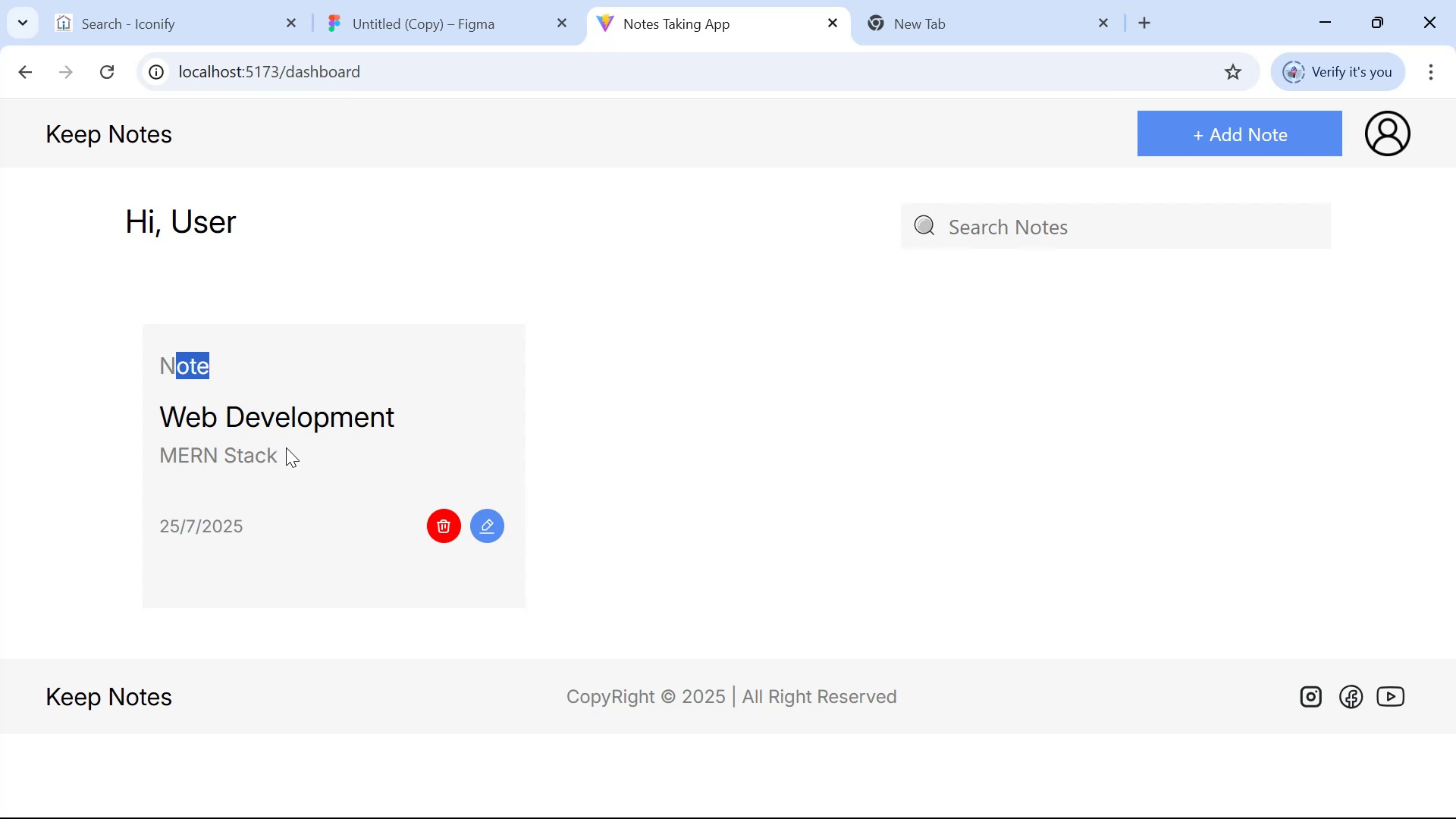 
left_click([287, 449])
 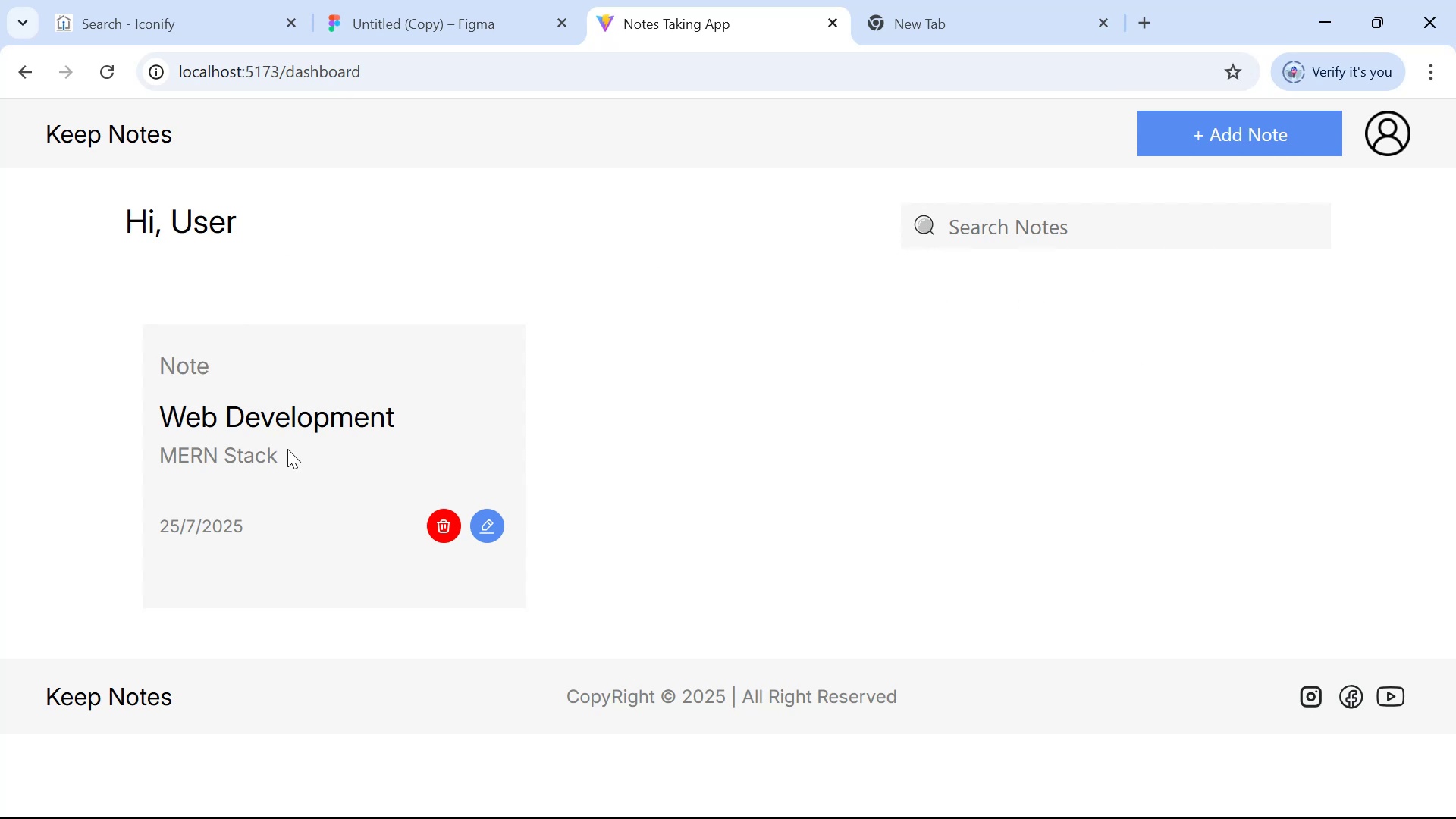 
left_click_drag(start_coordinate=[287, 453], to_coordinate=[97, 362])
 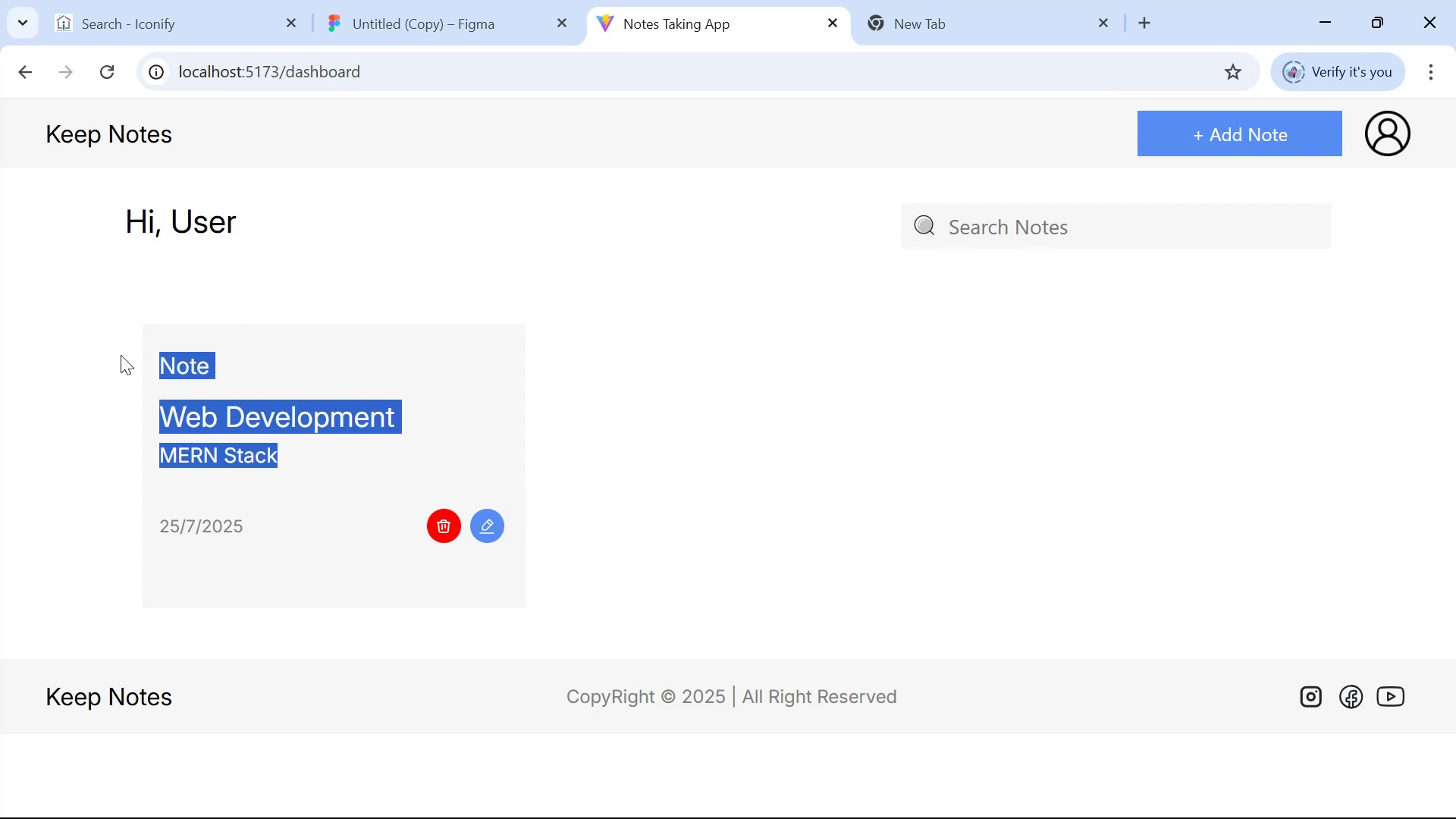 
left_click_drag(start_coordinate=[537, 302], to_coordinate=[550, 285])
 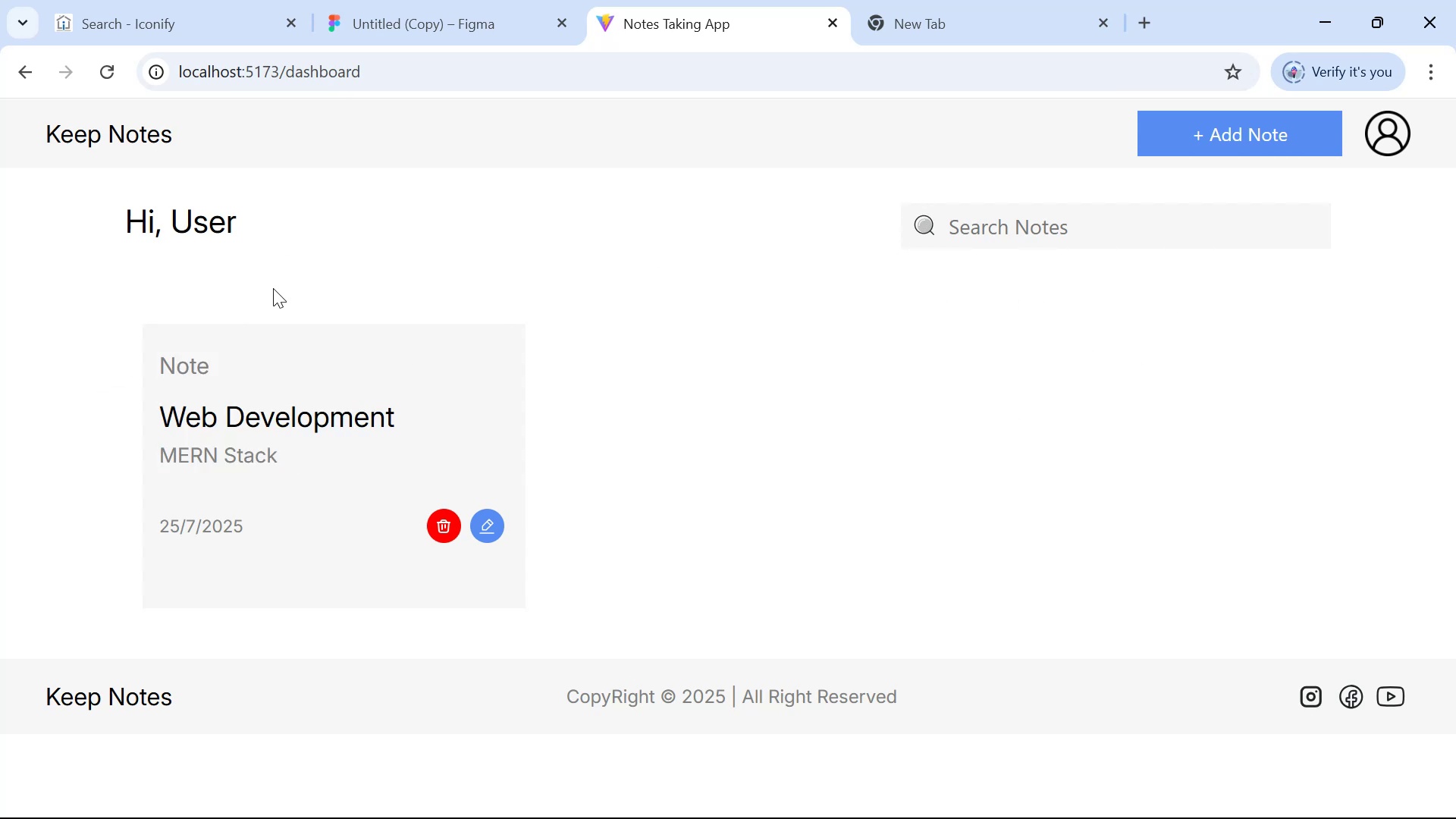 
left_click_drag(start_coordinate=[46, 197], to_coordinate=[504, 227])
 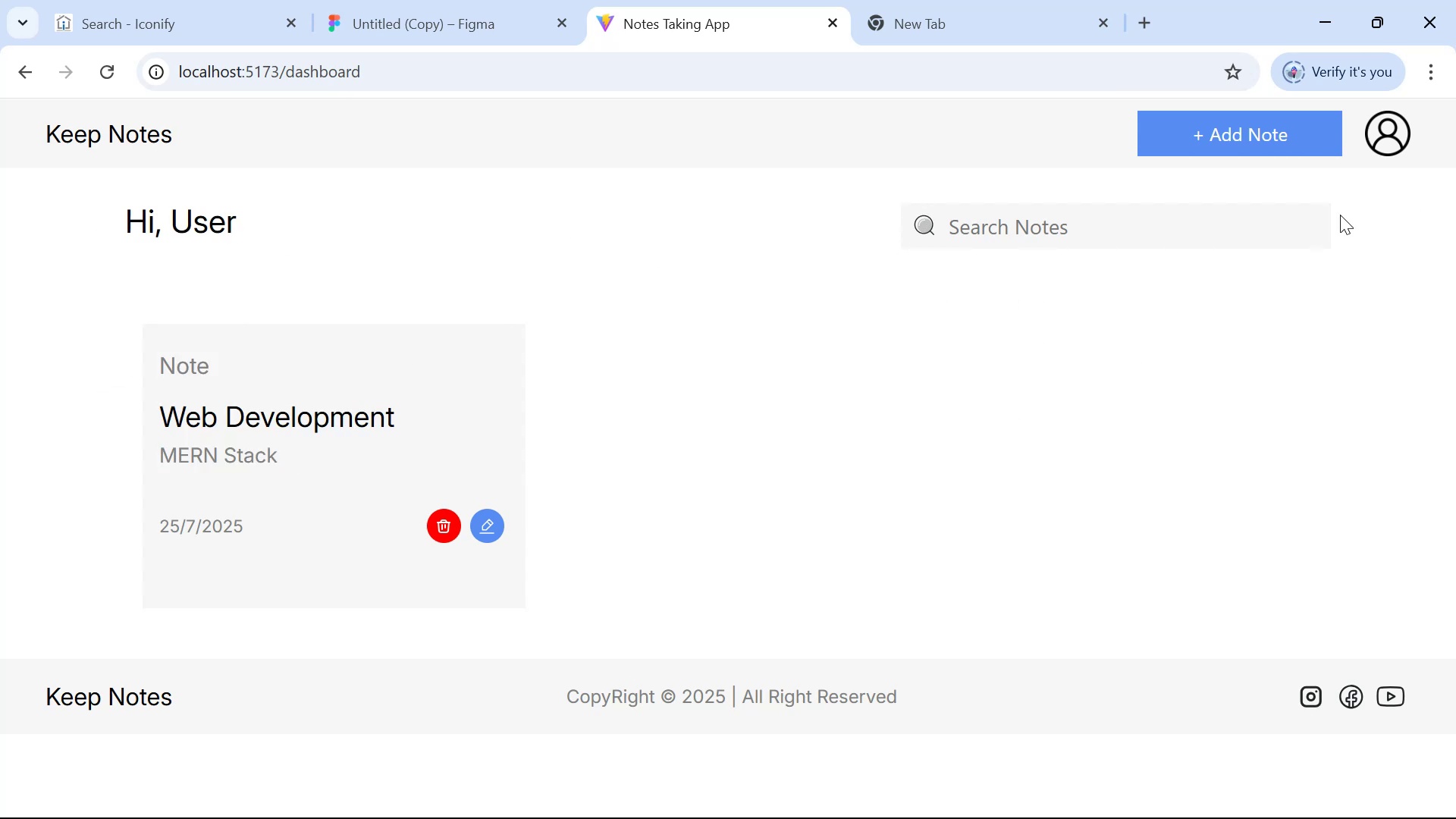 
double_click([1380, 143])
 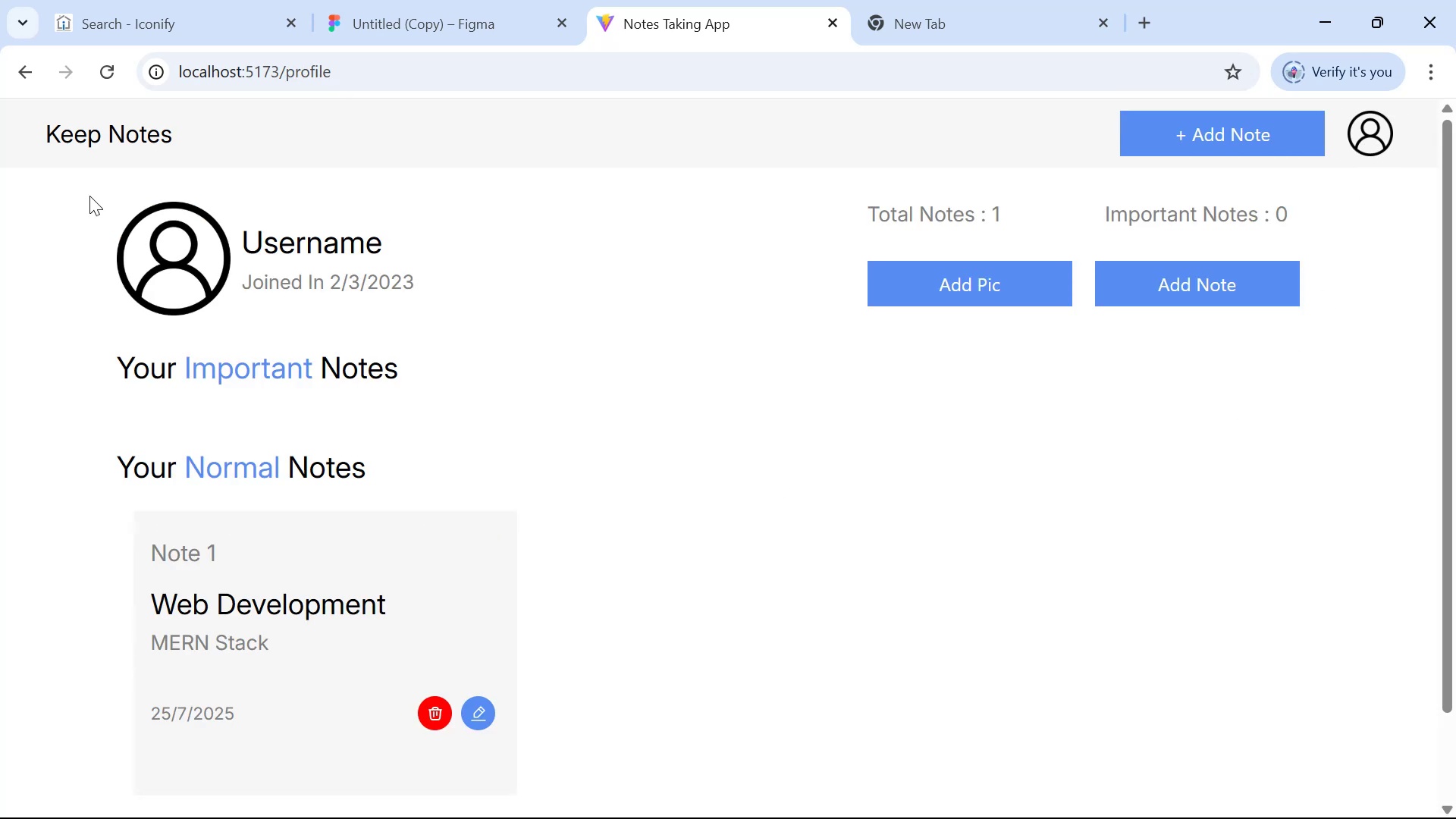 
left_click([87, 136])
 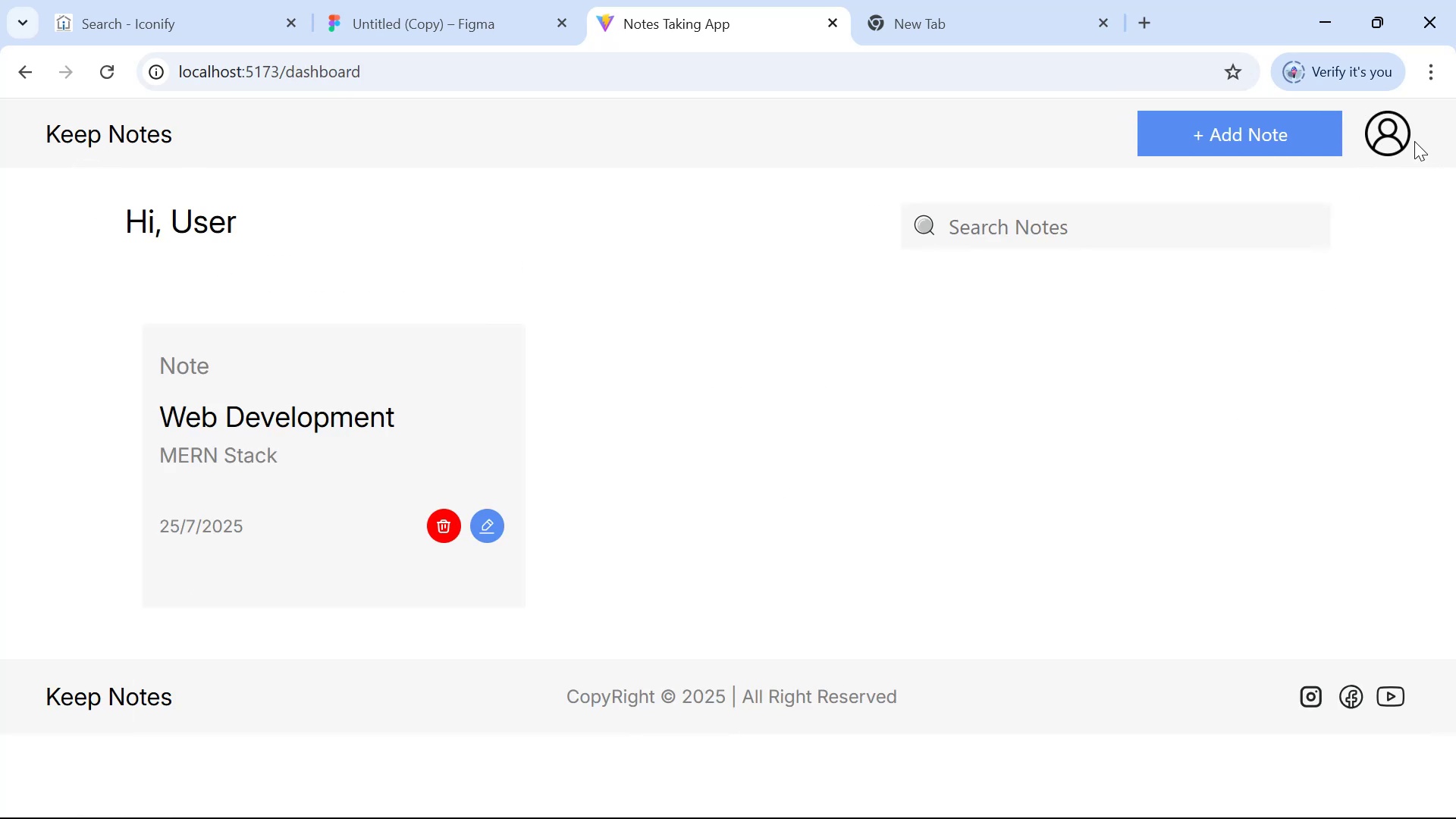 
scroll: coordinate [564, 355], scroll_direction: down, amount: 5.0
 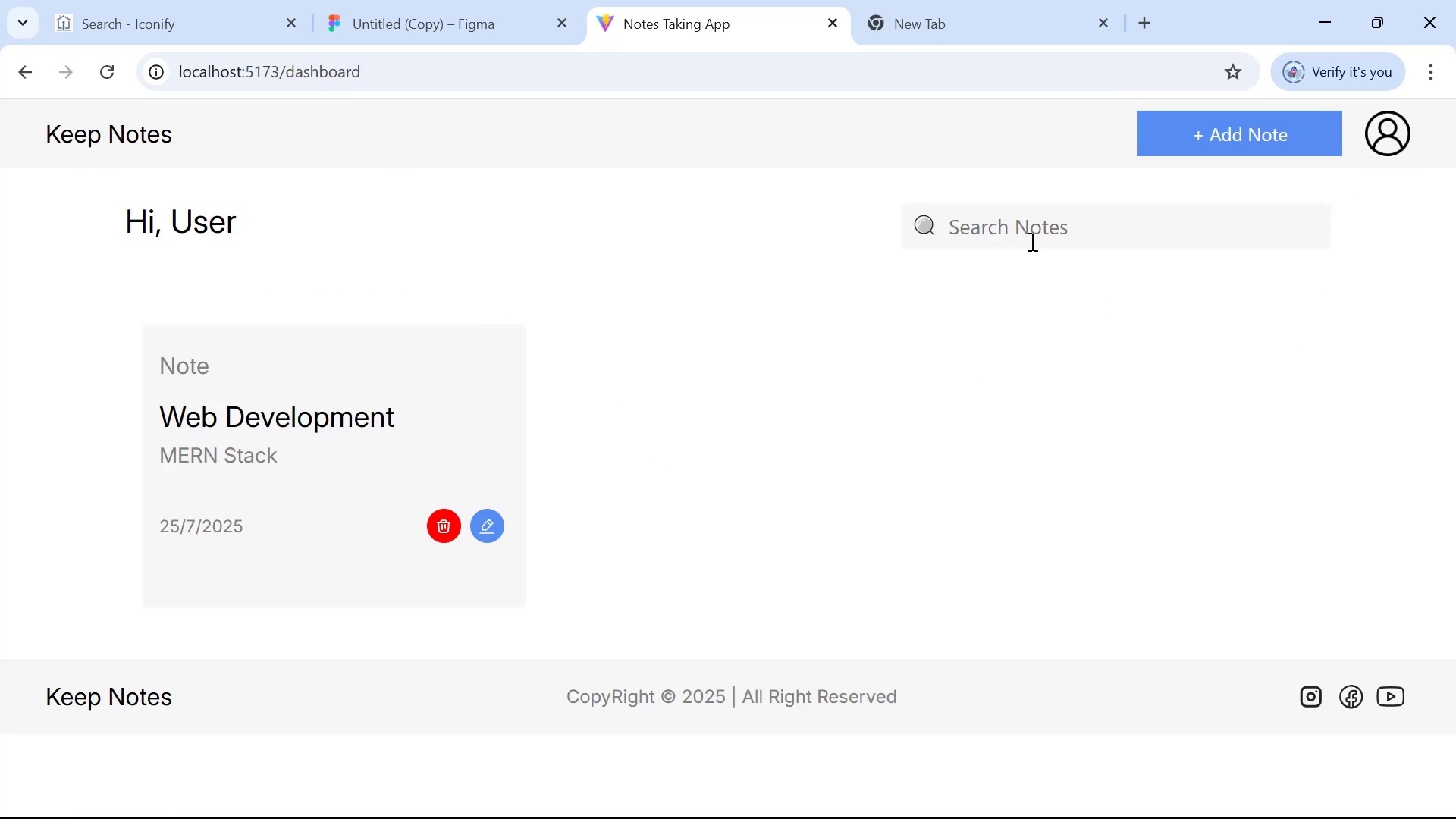 
wait(6.72)
 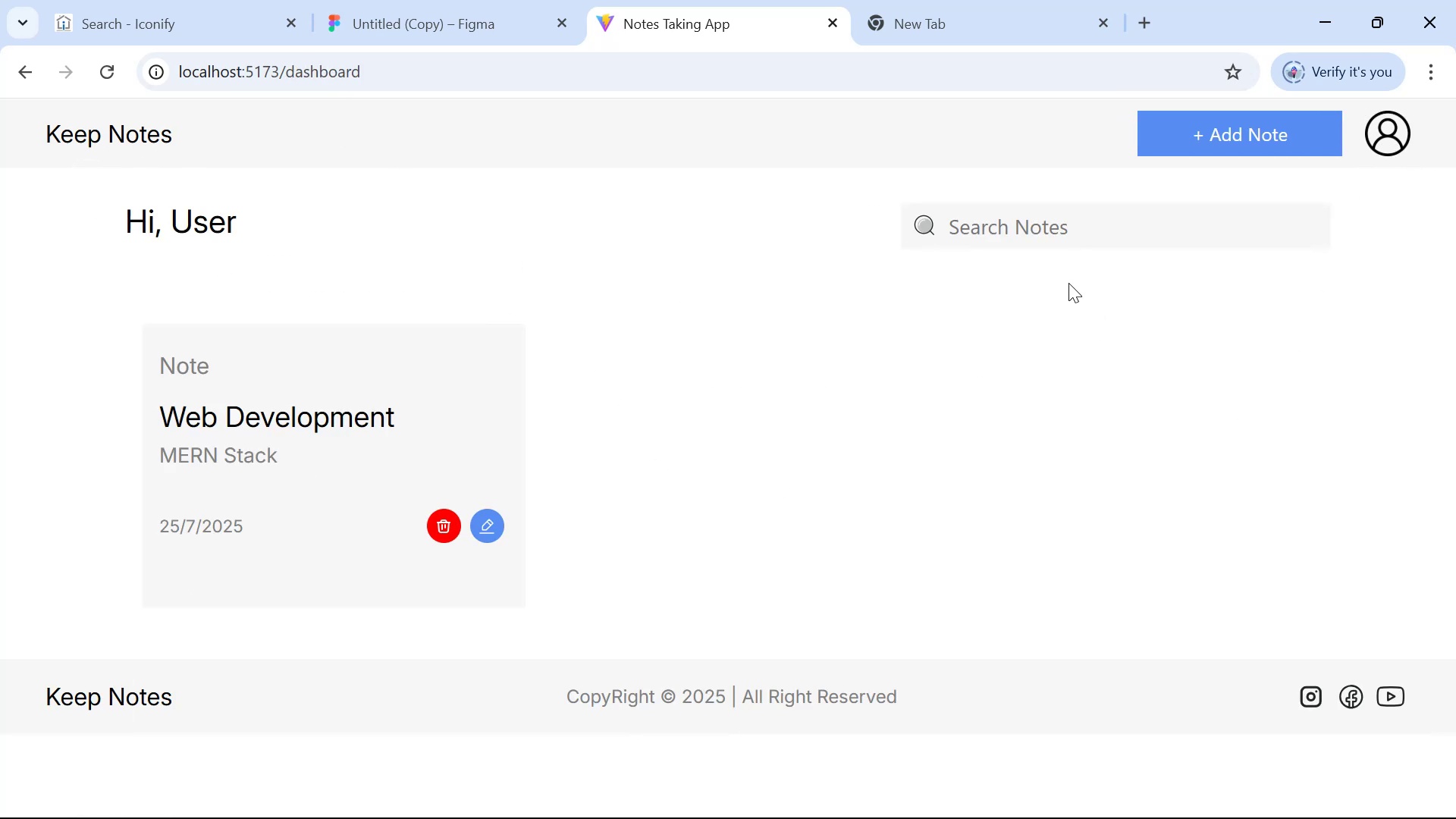 
key(Alt+Tab)
 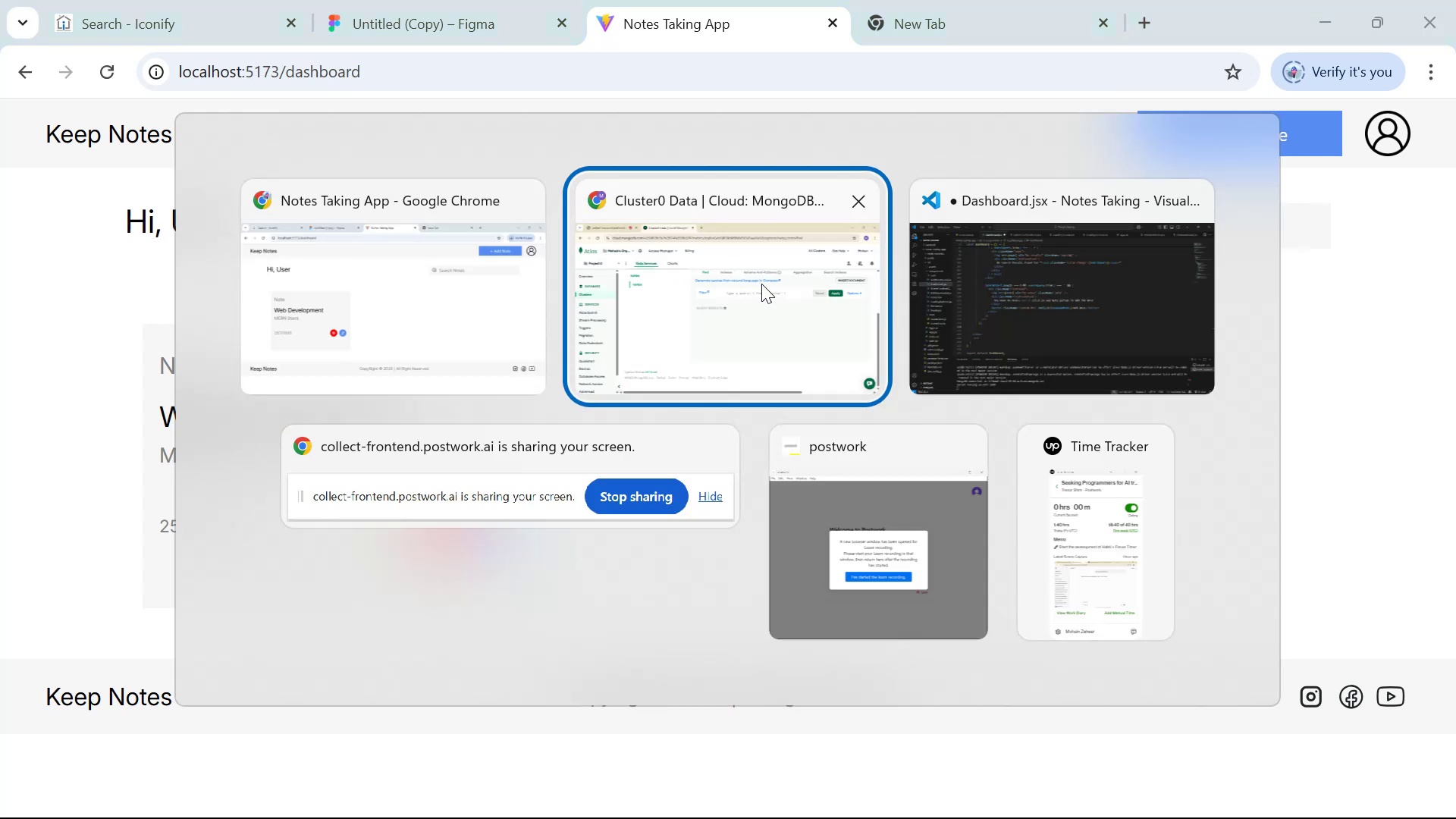 
scroll: coordinate [868, 360], scroll_direction: up, amount: 1.0
 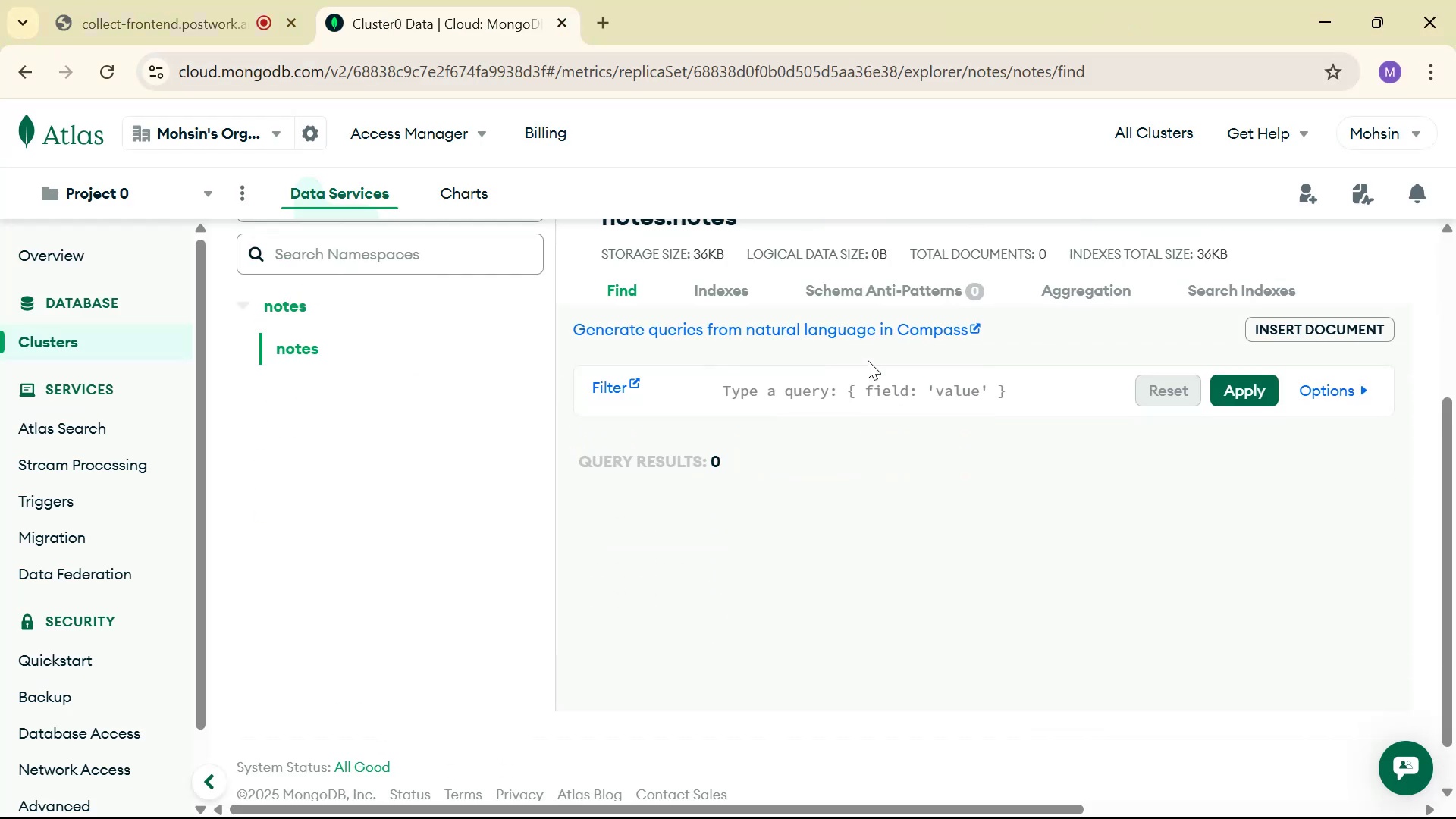 
key(Control+Shift+R)
 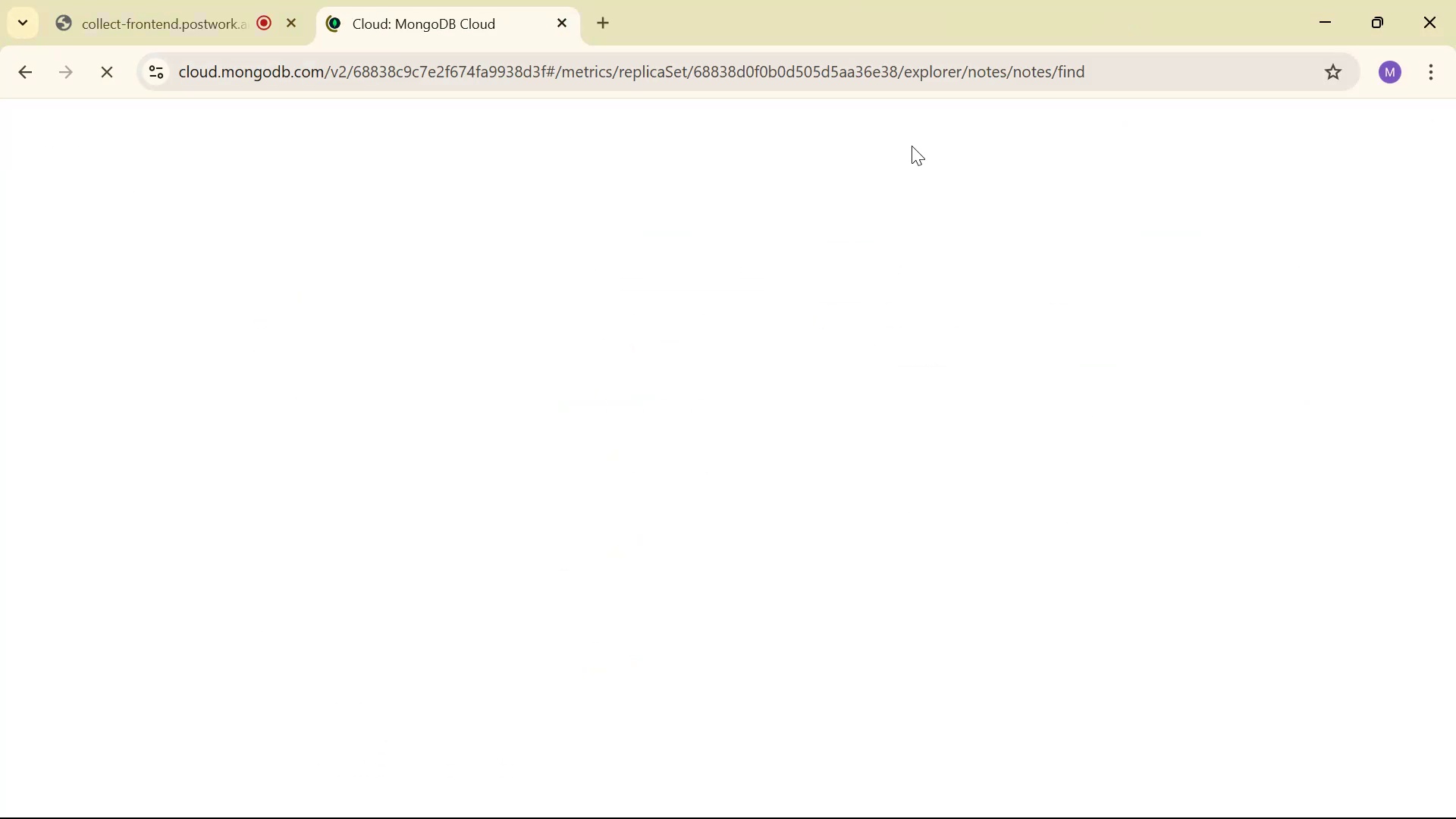 
scroll: coordinate [949, 316], scroll_direction: down, amount: 13.0
 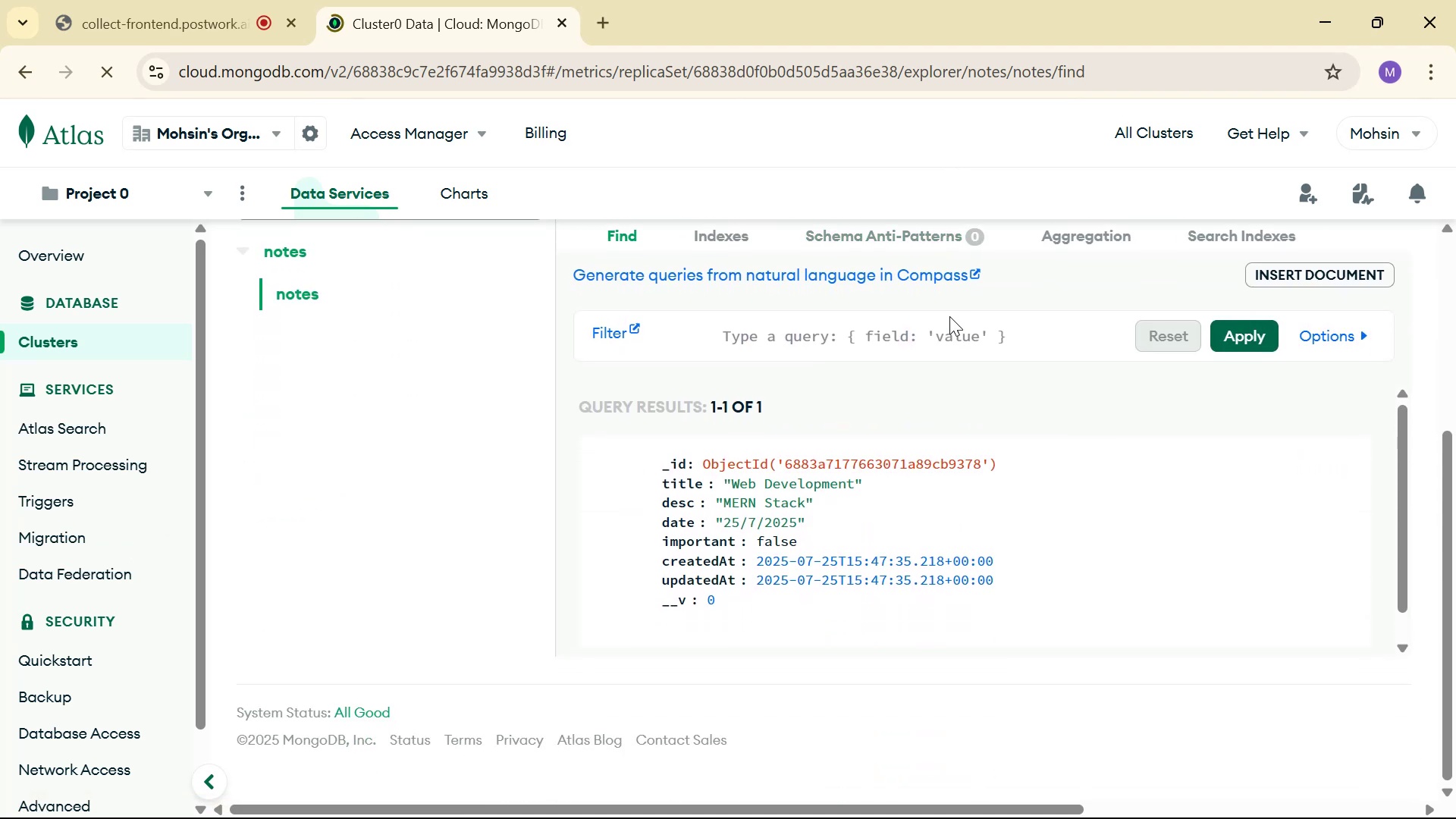 
scroll: coordinate [953, 476], scroll_direction: none, amount: 0.0
 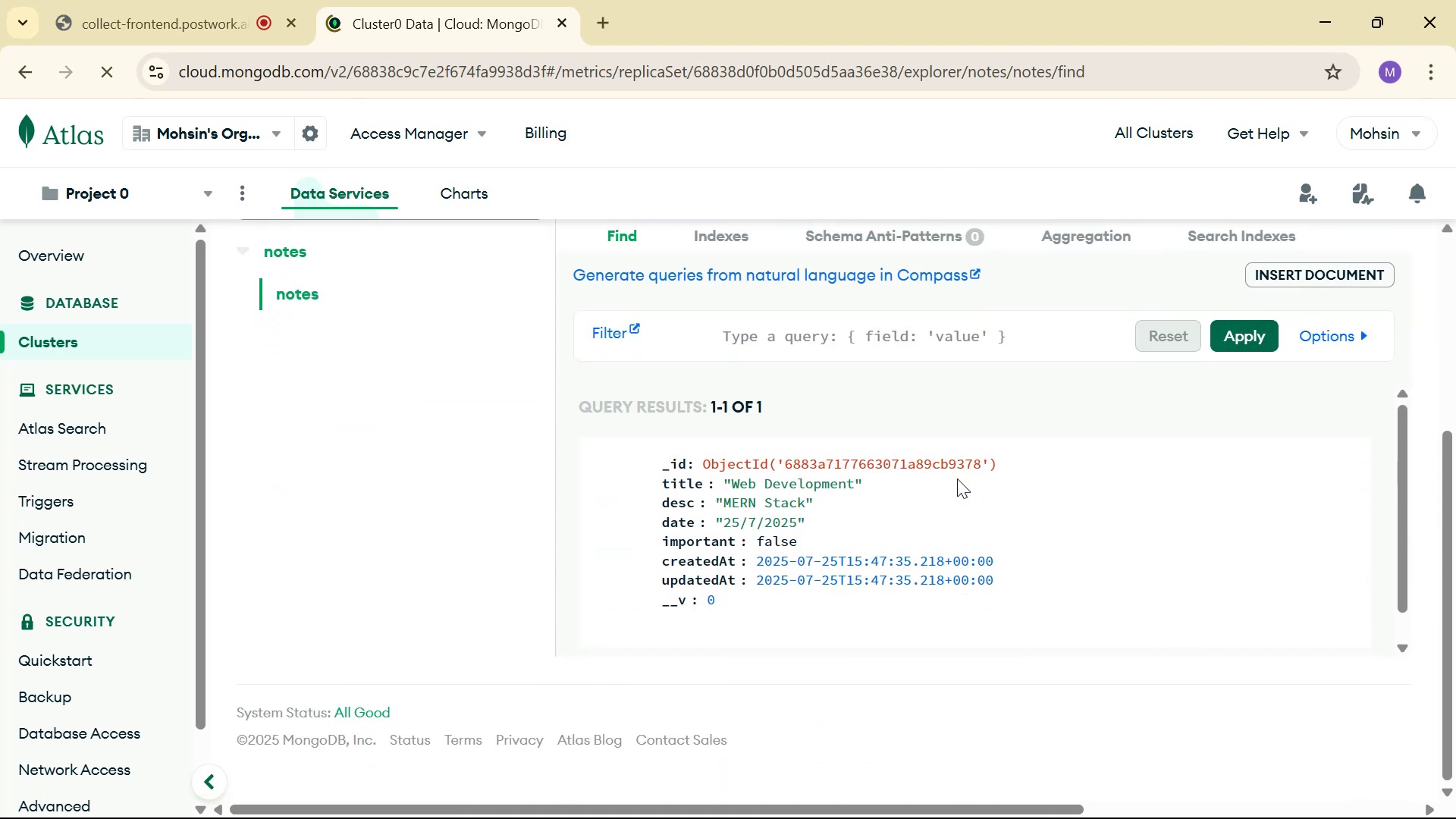 
scroll: coordinate [968, 480], scroll_direction: down, amount: 1.0
 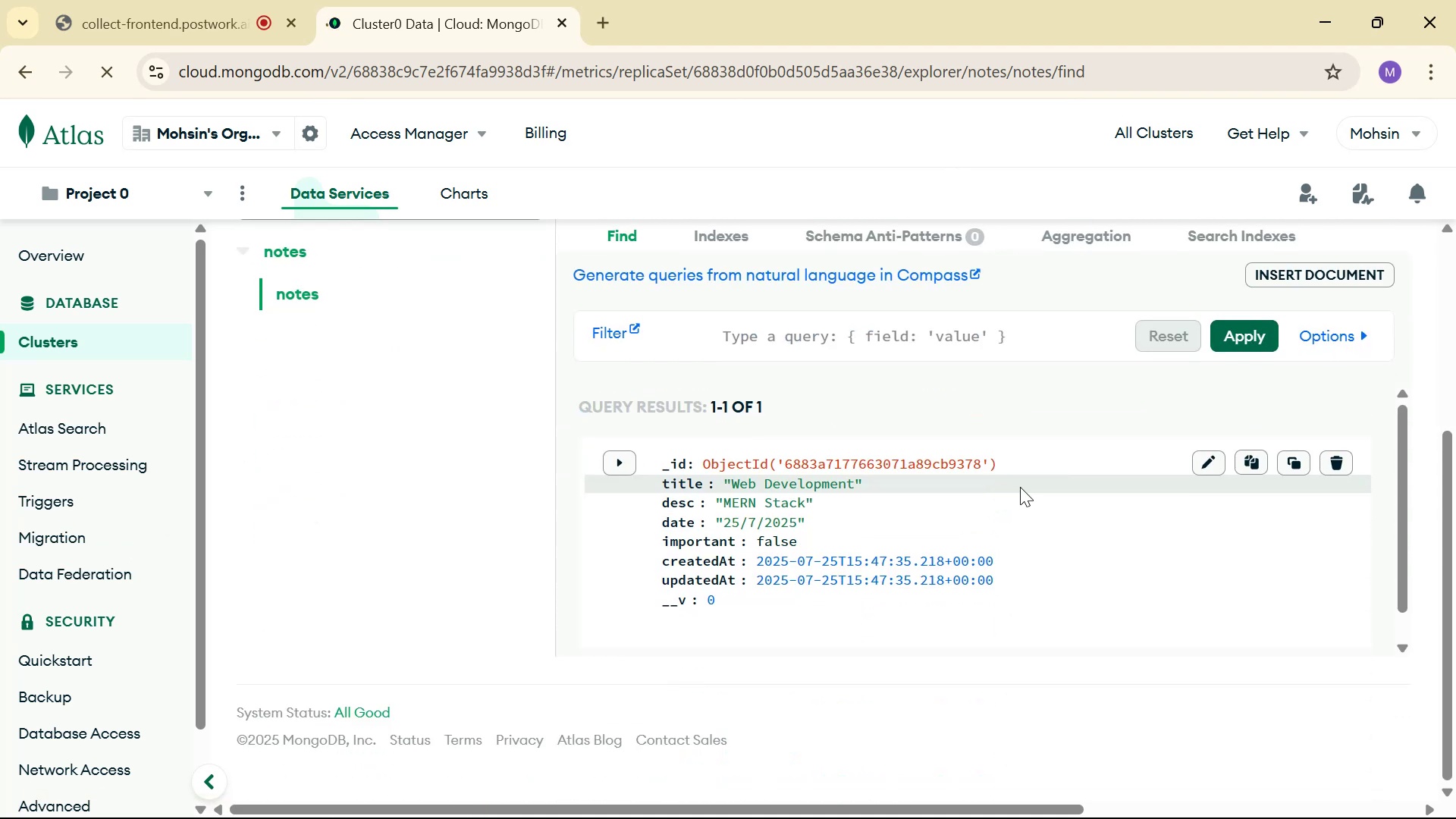 
scroll: coordinate [1390, 555], scroll_direction: none, amount: 0.0
 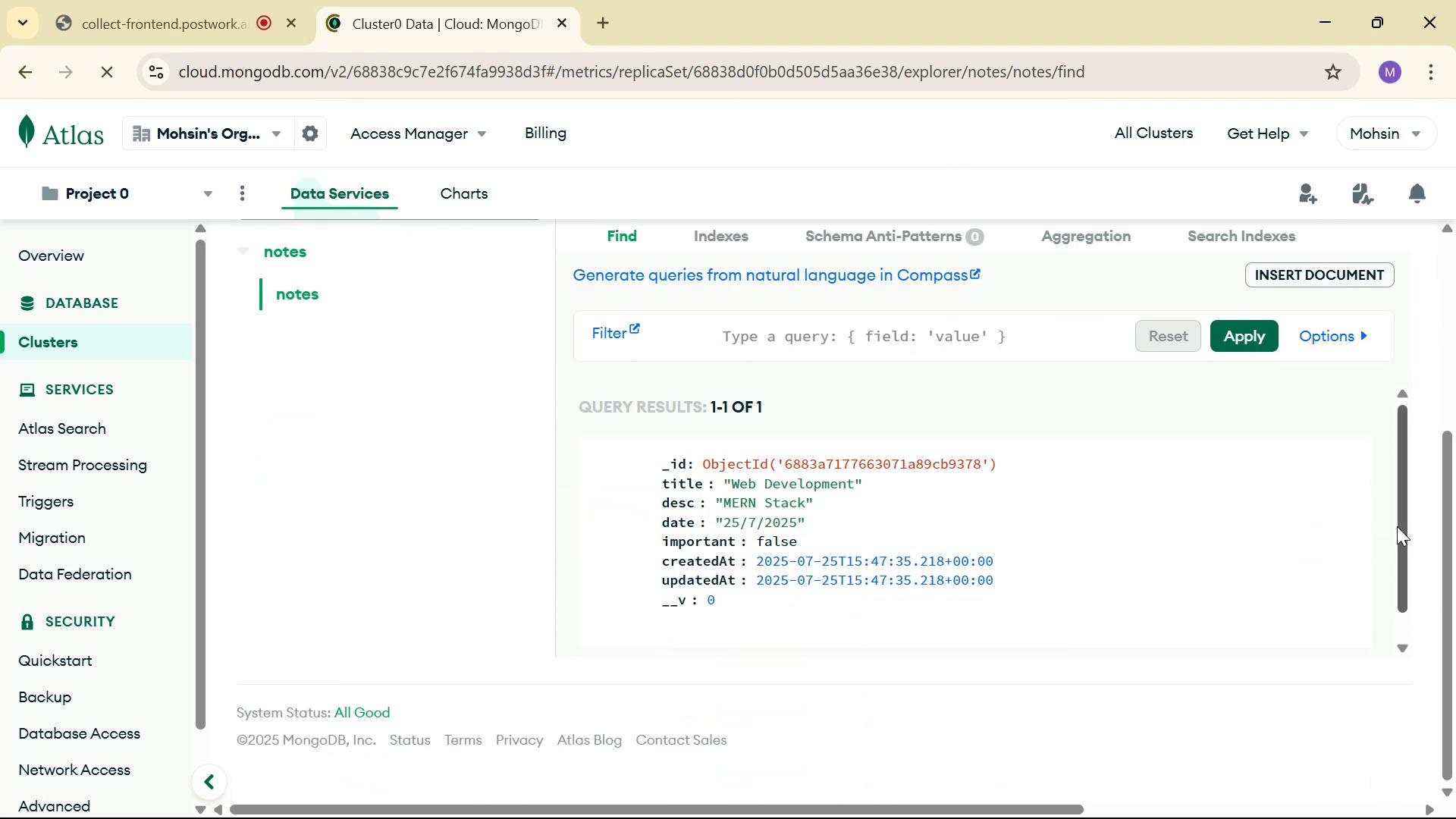 
left_click_drag(start_coordinate=[1403, 484], to_coordinate=[1371, 354])
 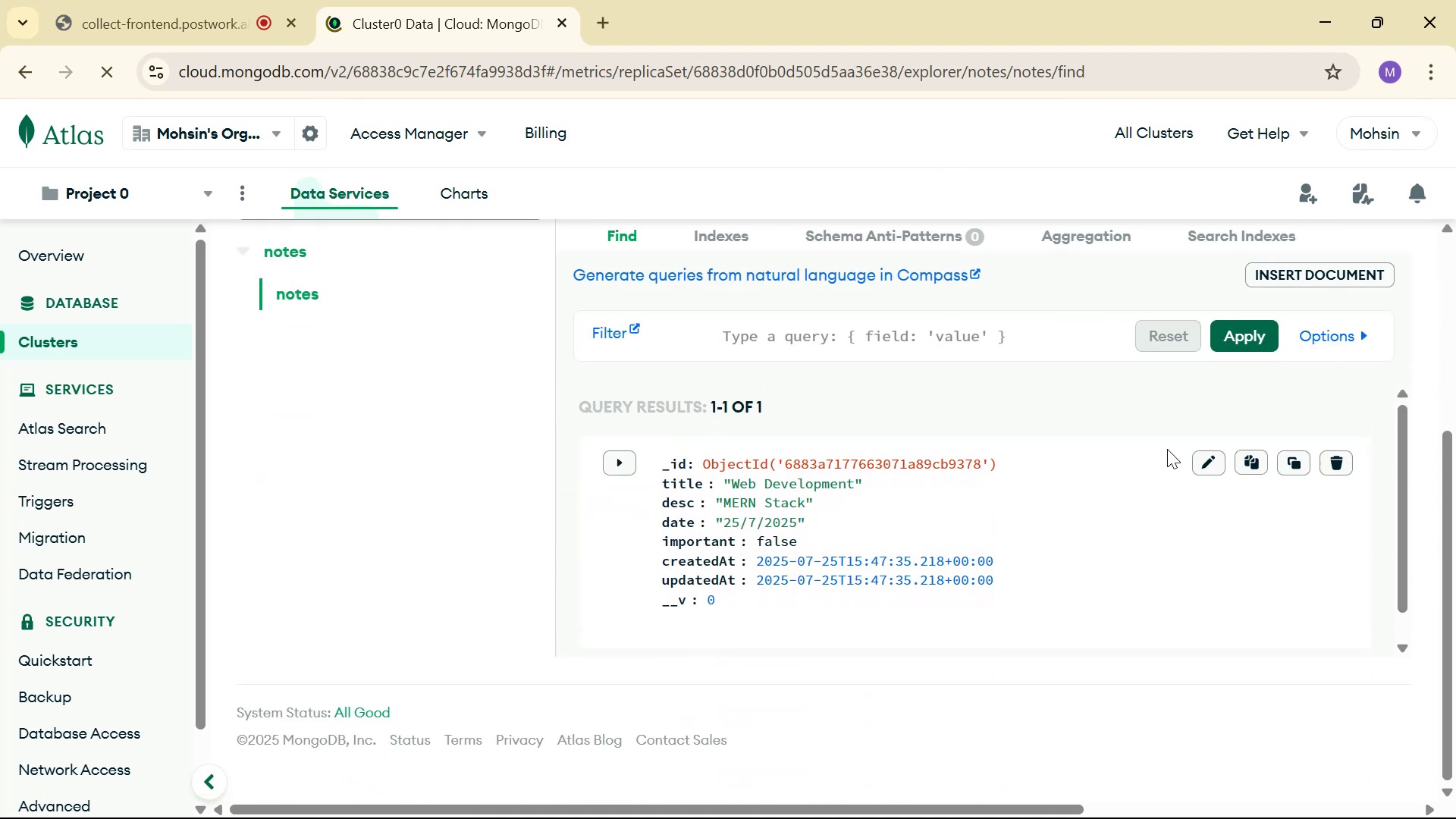 
scroll: coordinate [940, 467], scroll_direction: up, amount: 2.0
 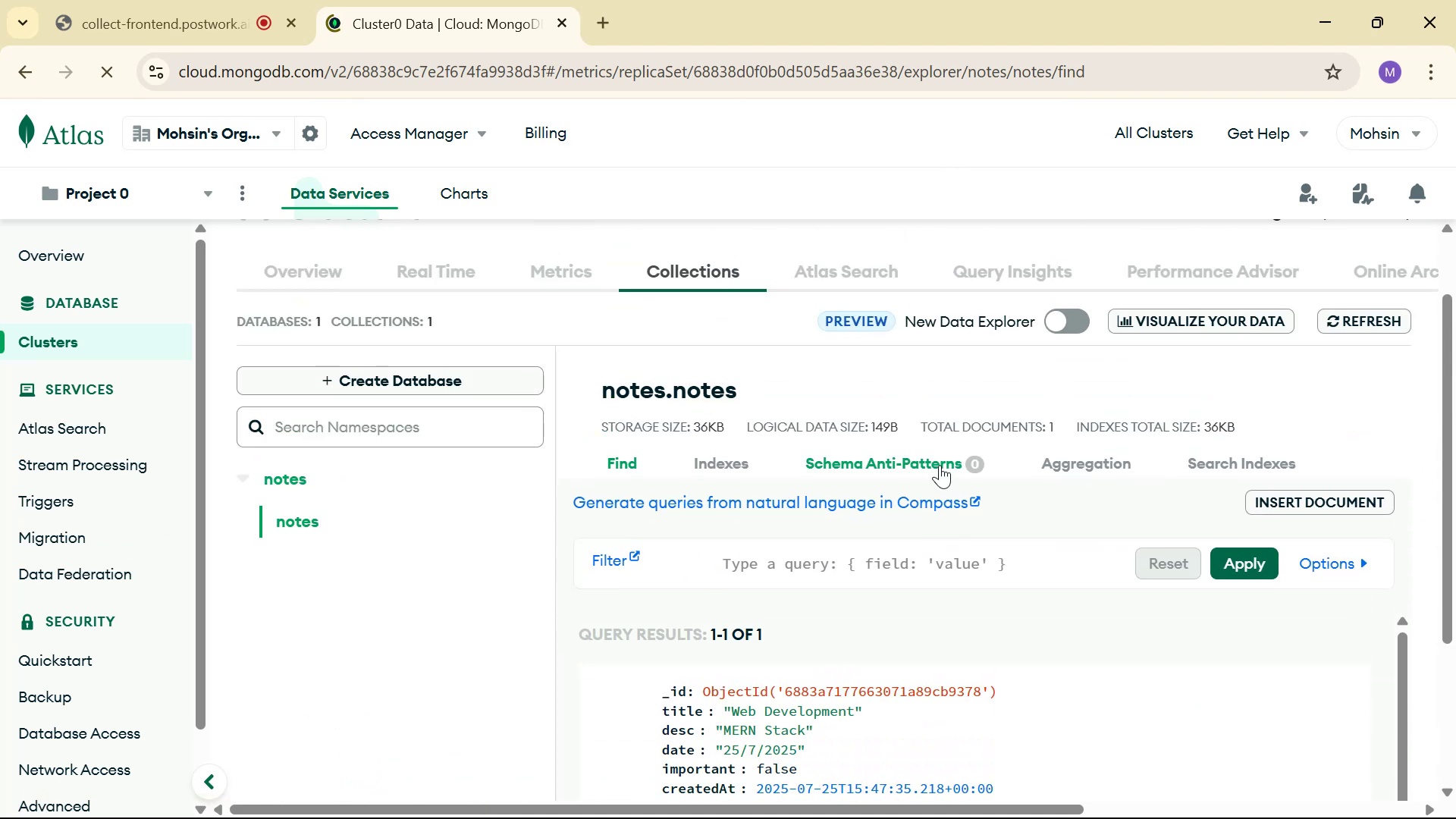 
key(Alt+AltLeft)
 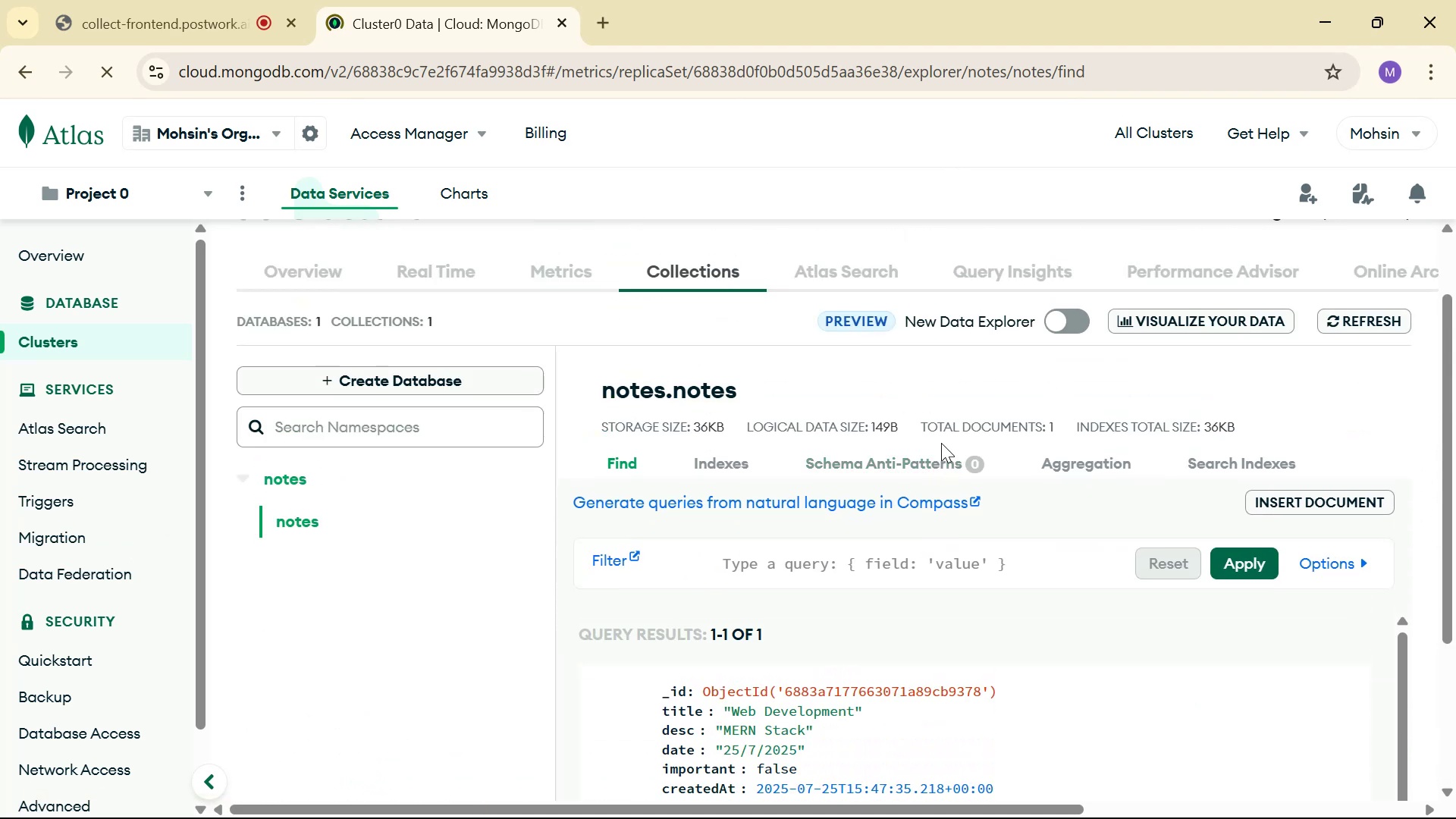 
key(Alt+Tab)
 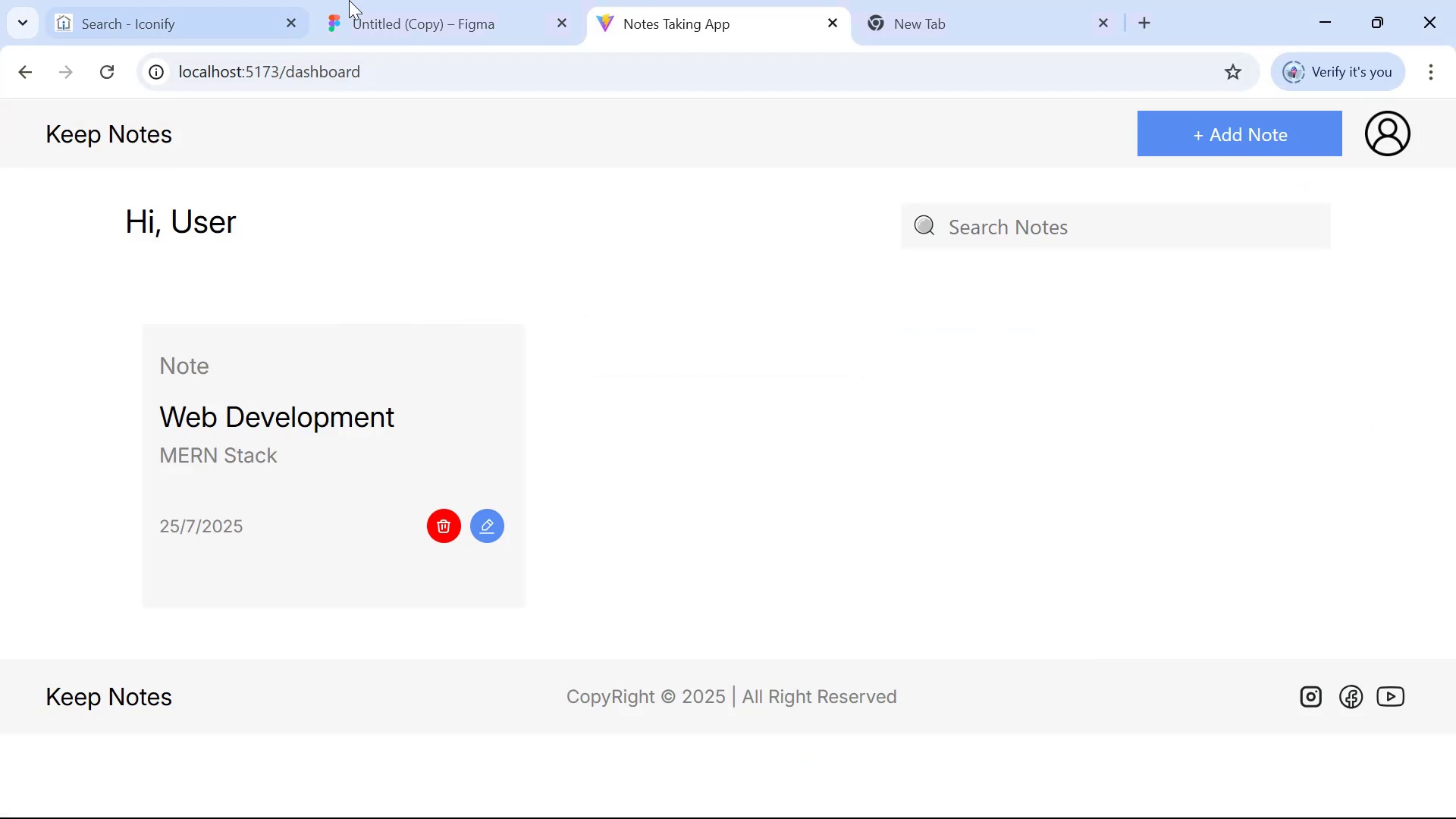 
key(Alt+Tab)
 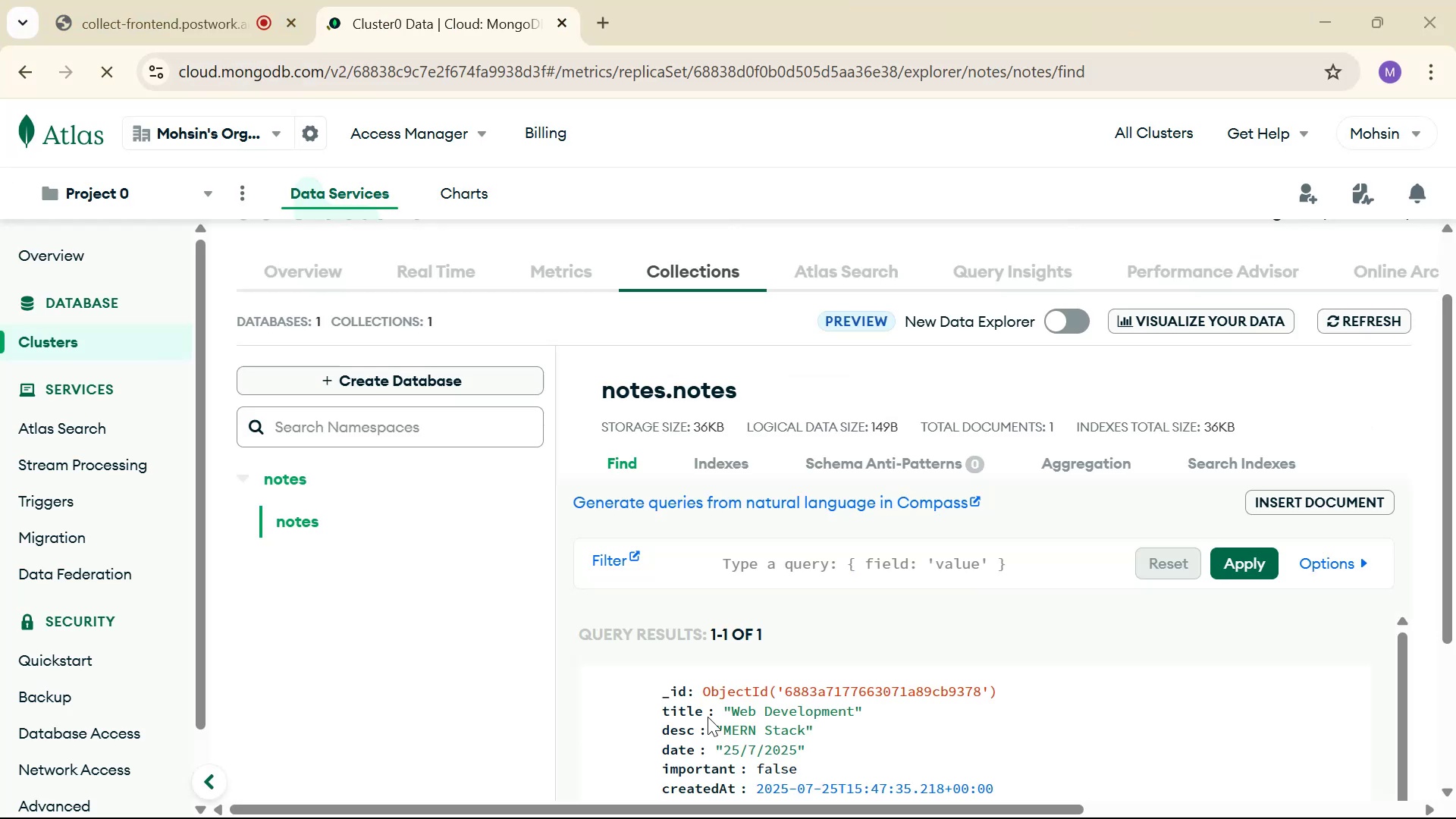 
key(Alt+AltLeft)
 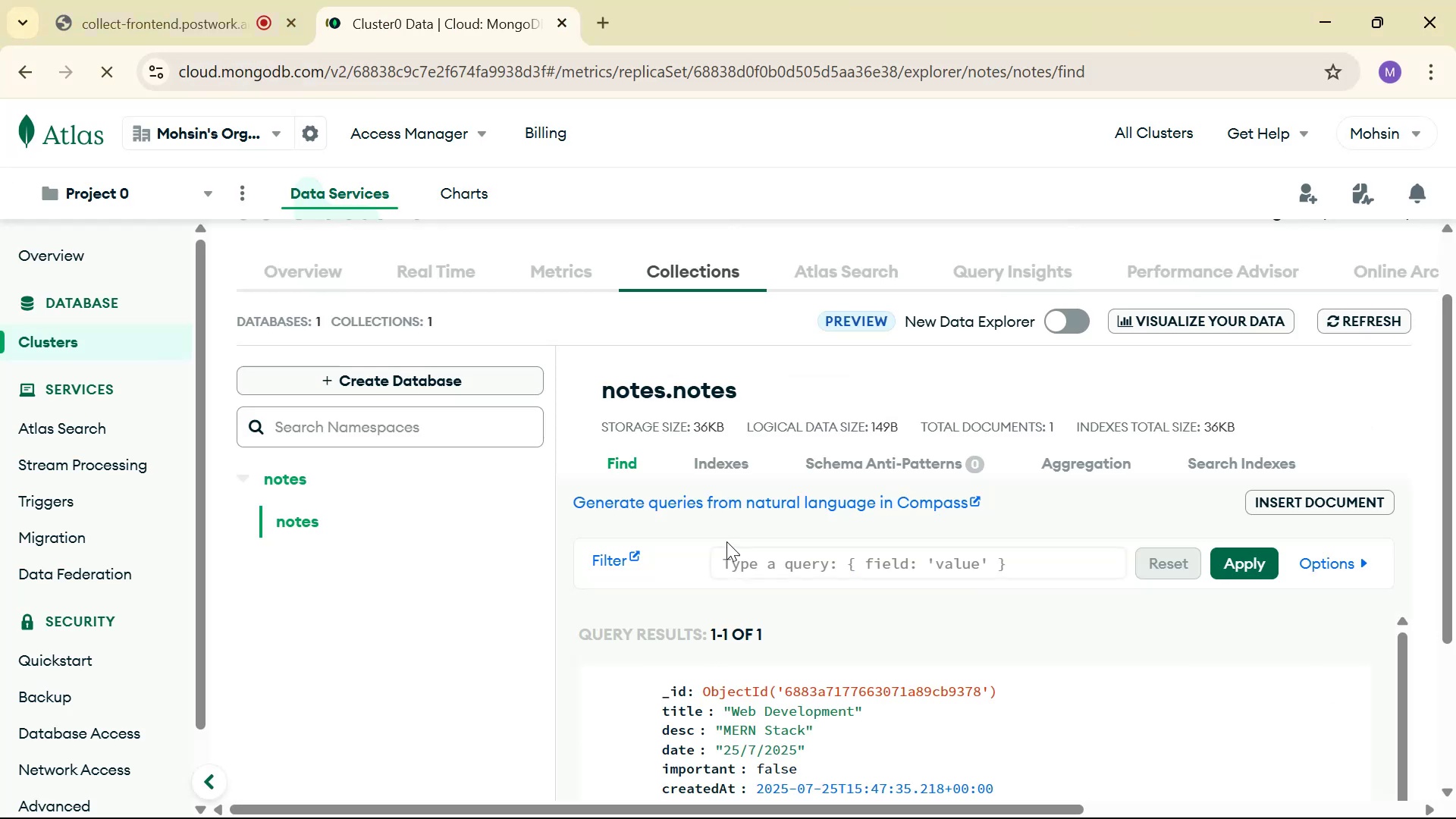 
key(Alt+Tab)
 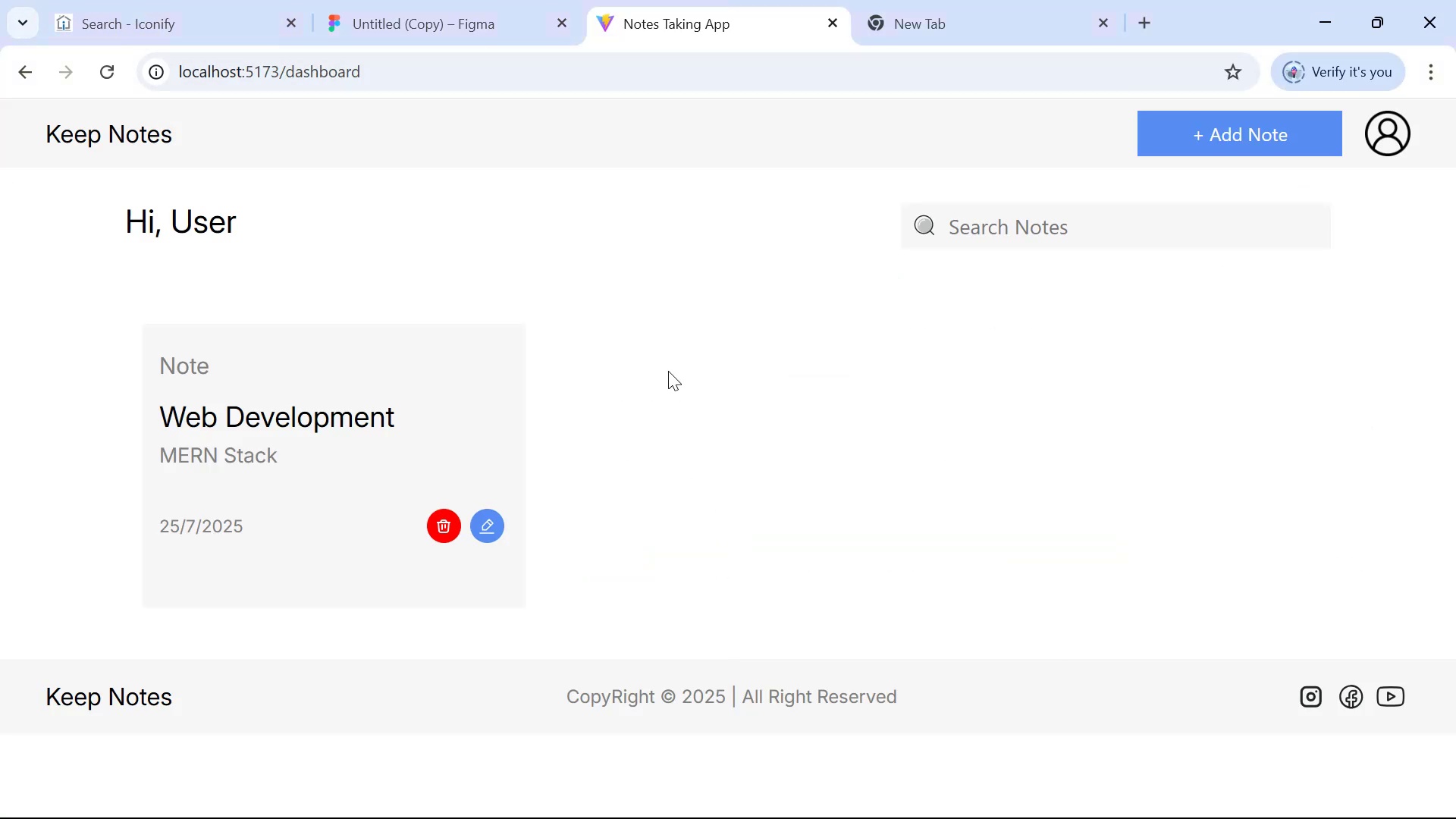 
scroll: coordinate [824, 318], scroll_direction: down, amount: 3.0
 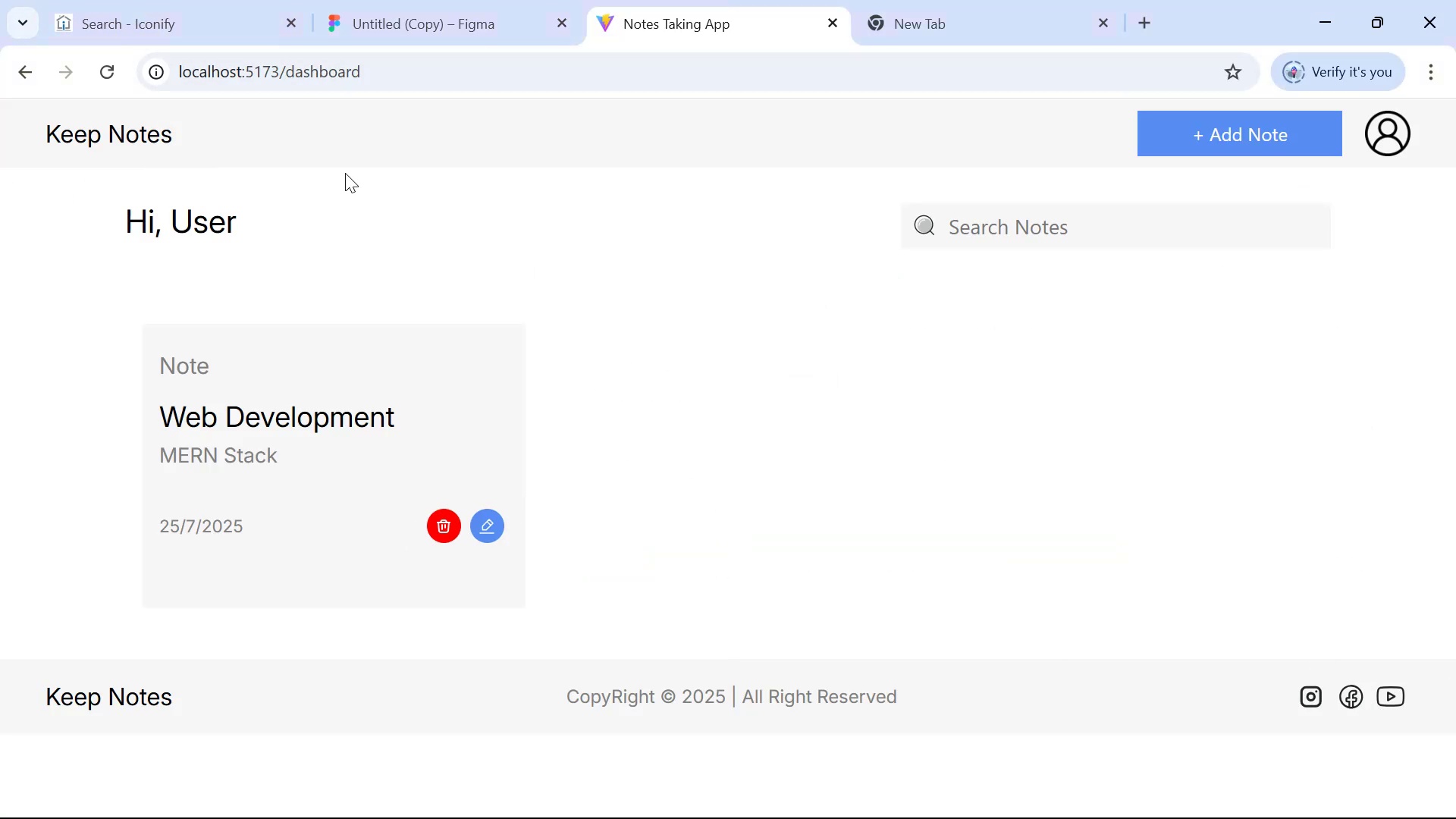 
wait(5.03)
 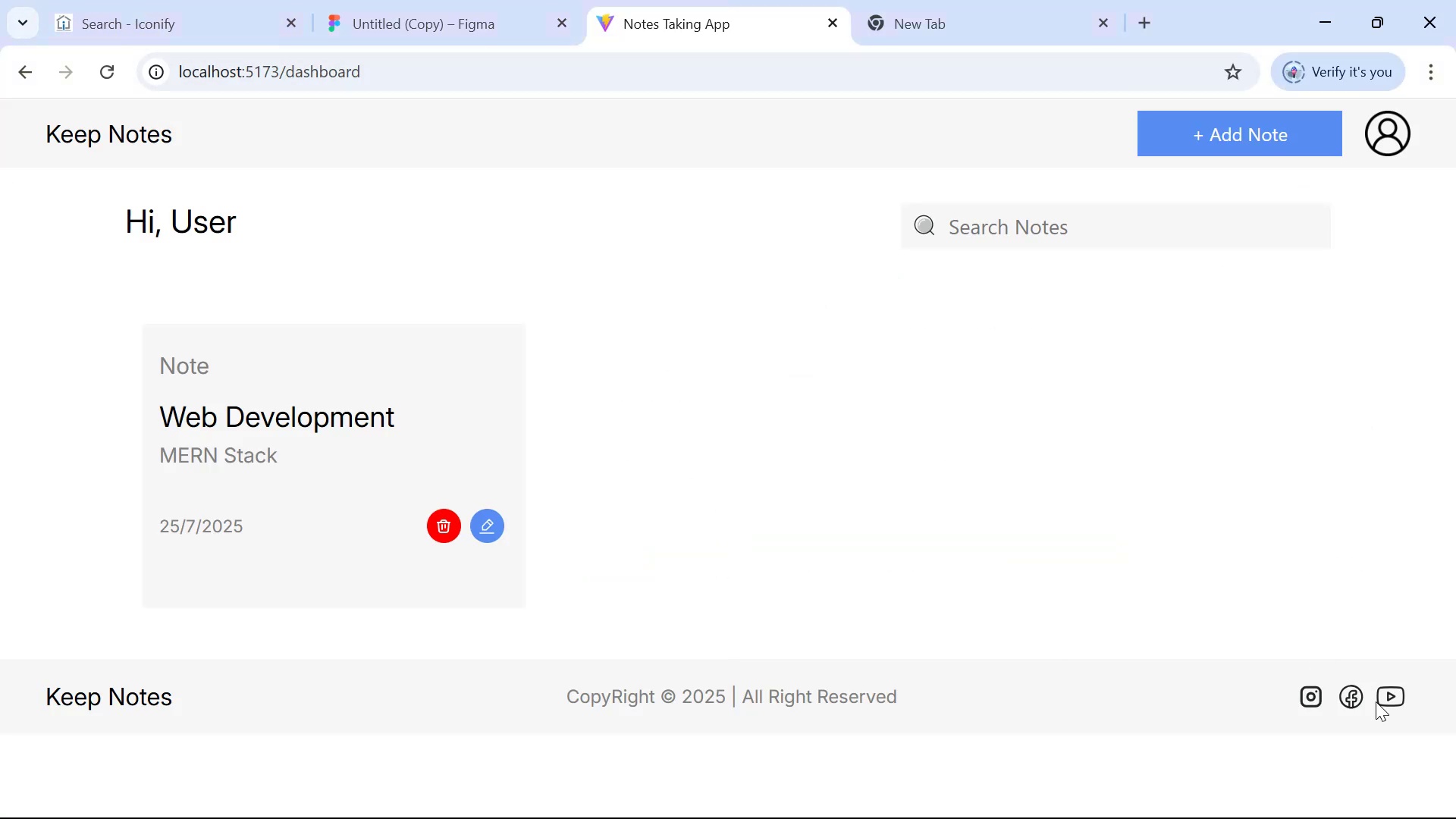 
key(Alt+AltLeft)
 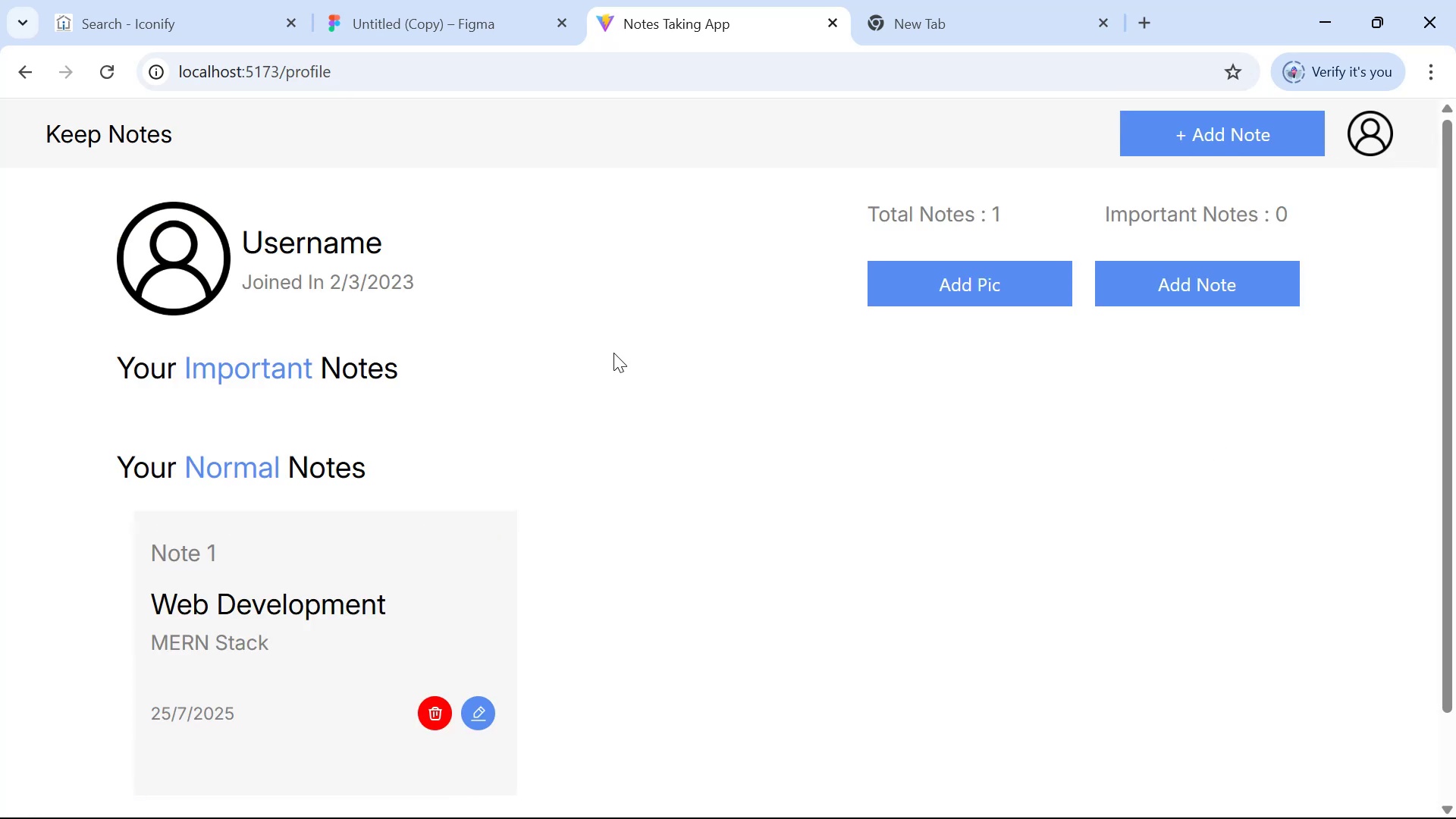 
key(Alt+Tab)
 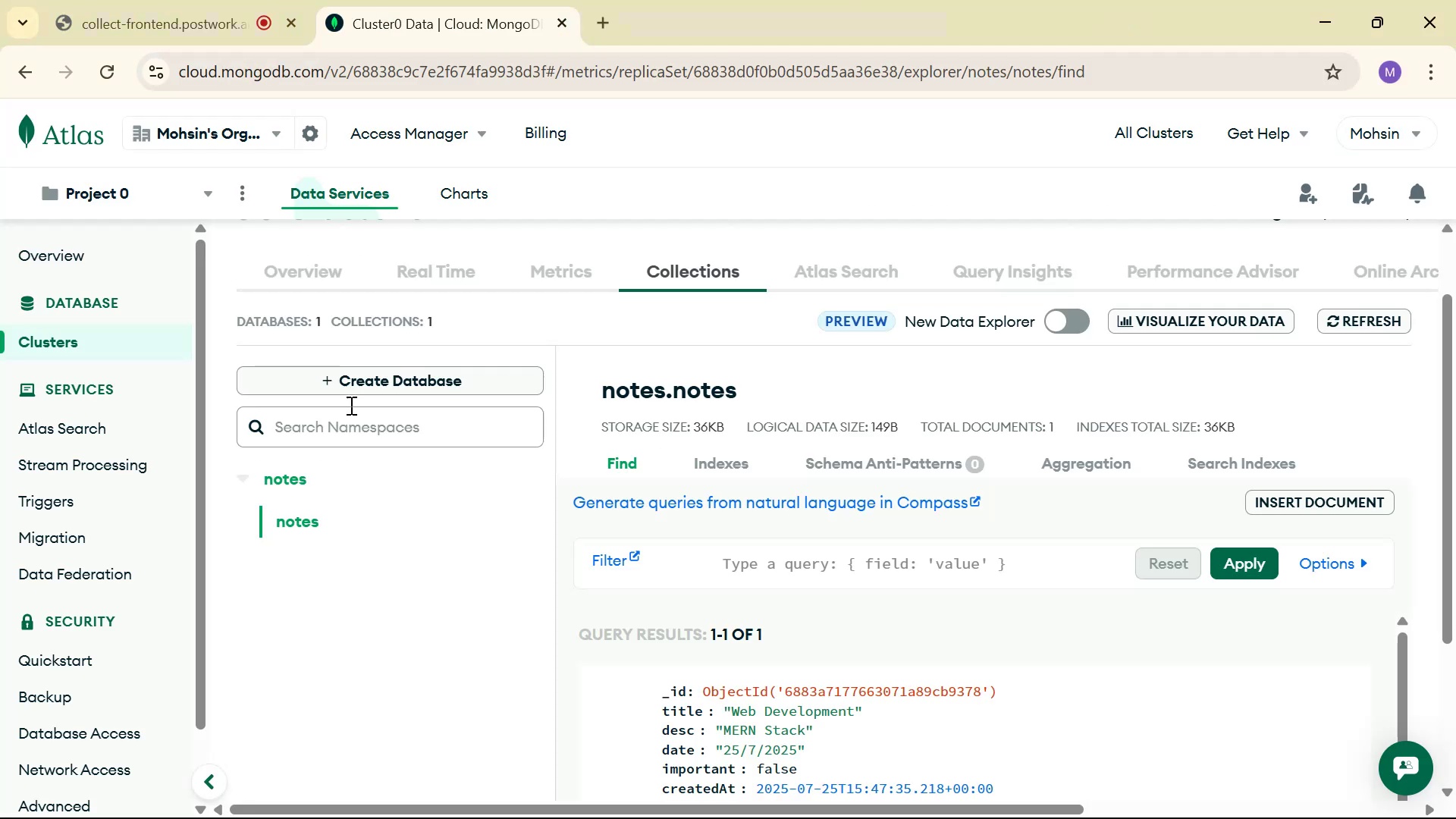 
key(Alt+Tab)
 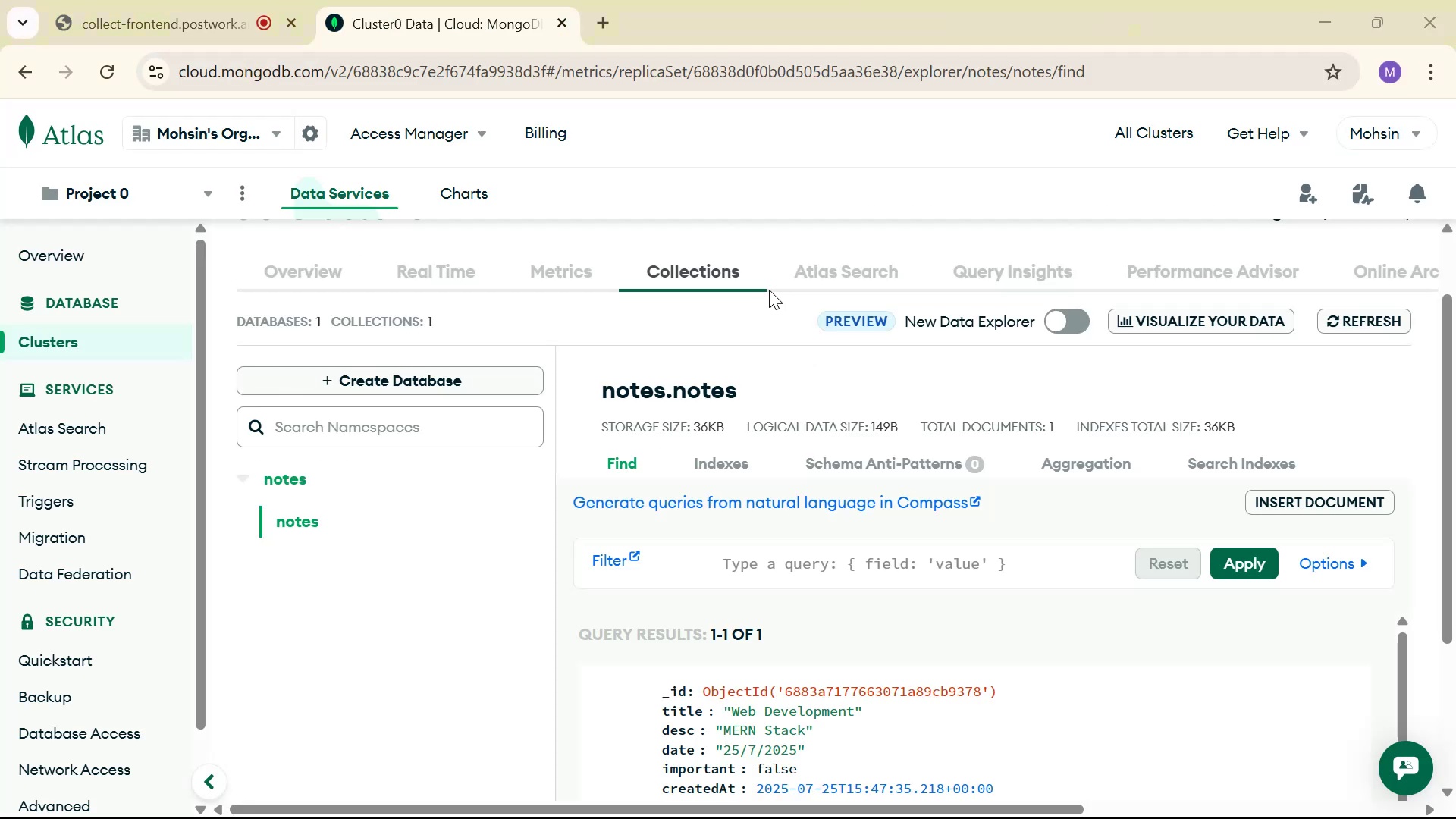 
key(Alt+Tab)
 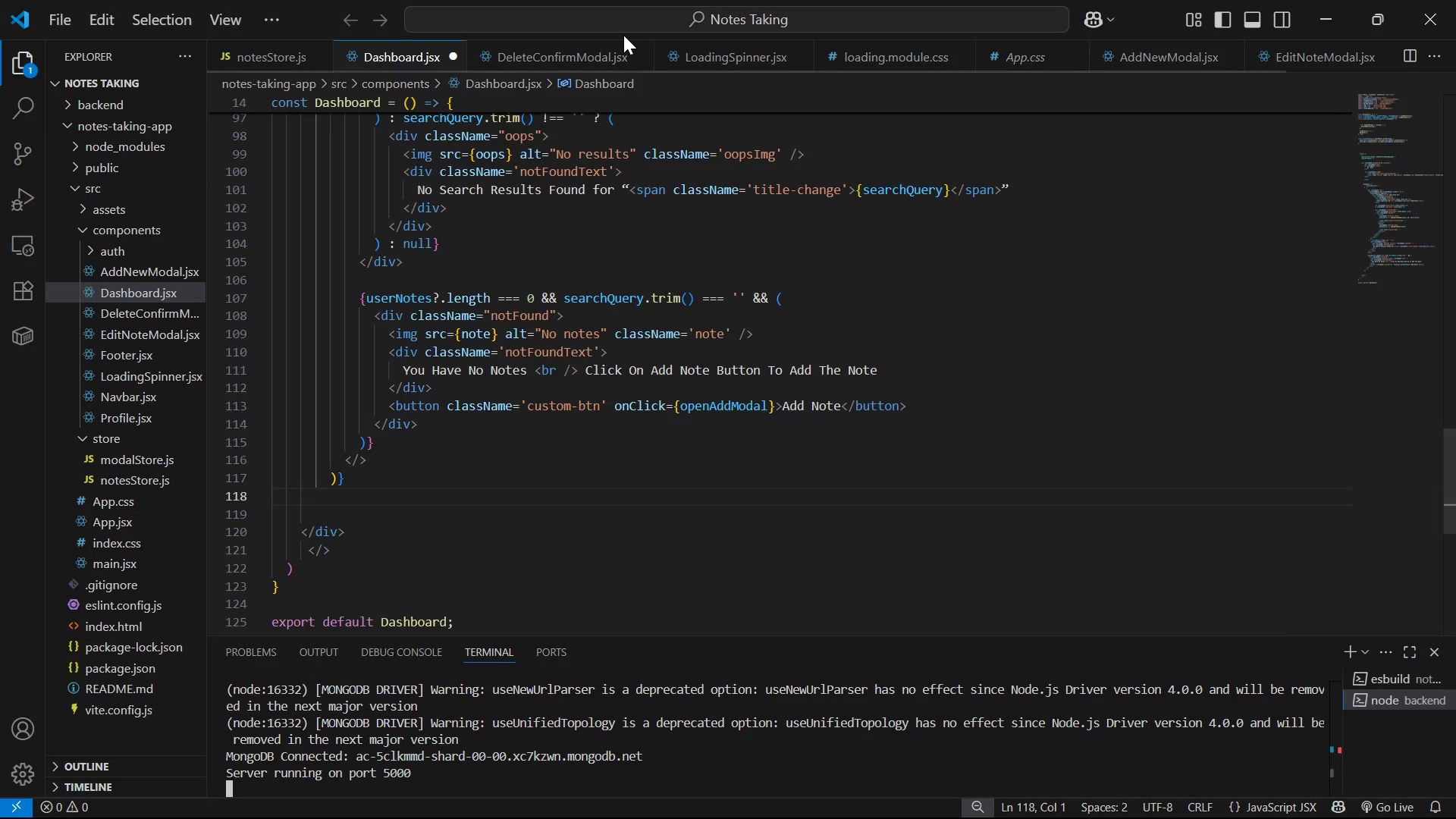 
key(Control+S)
 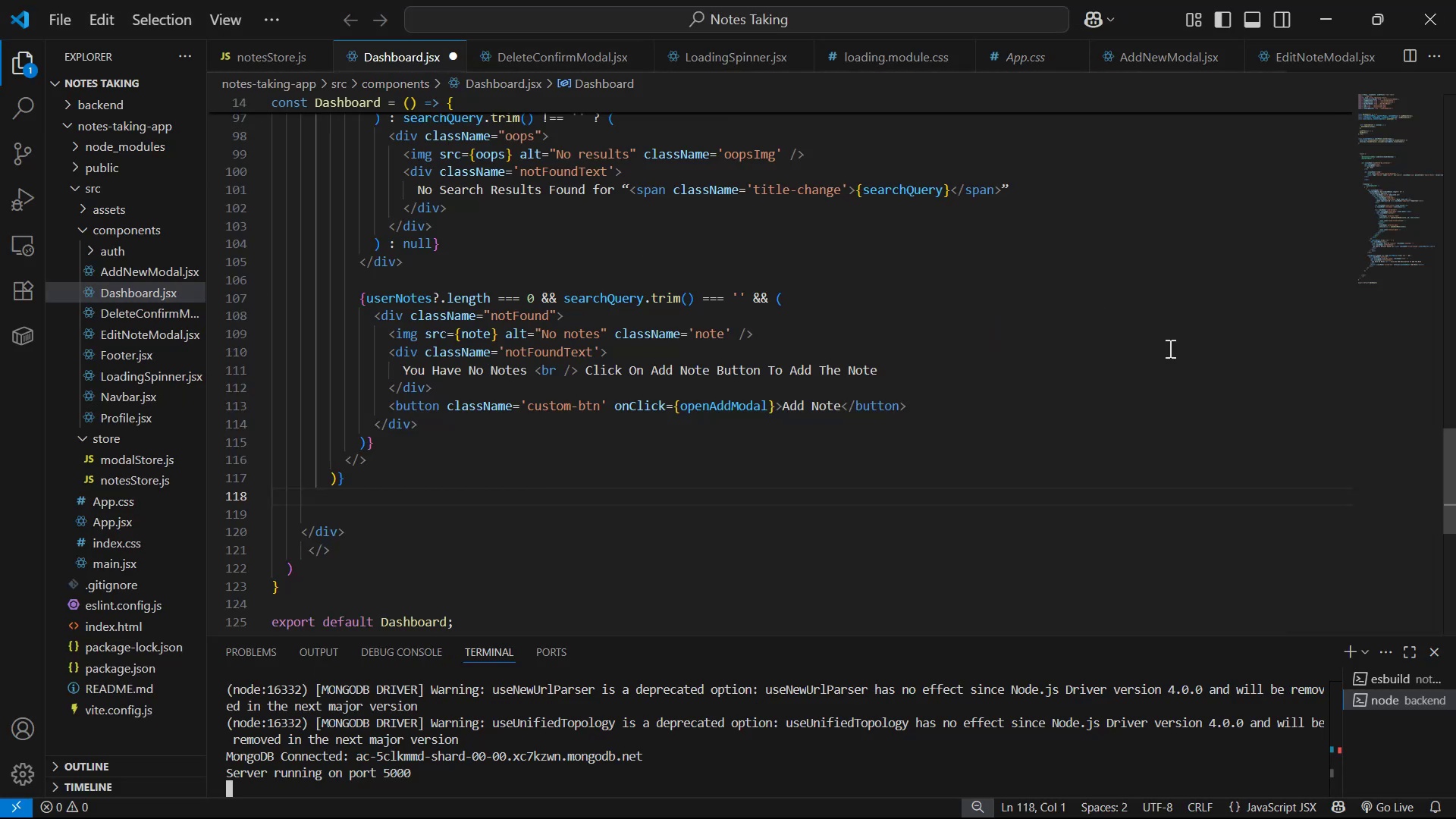 
left_click([1131, 354])
 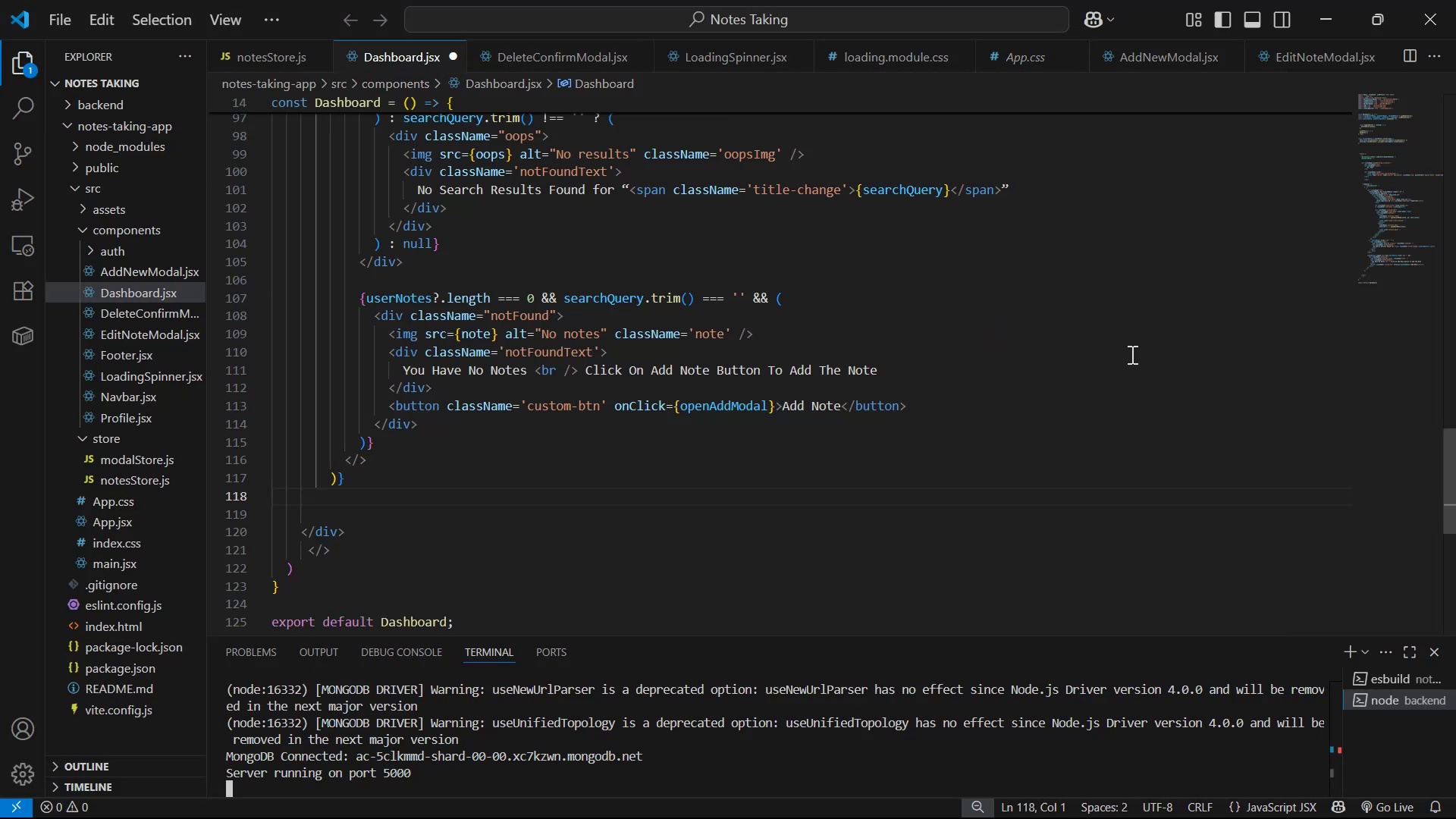 
key(Control+S)
 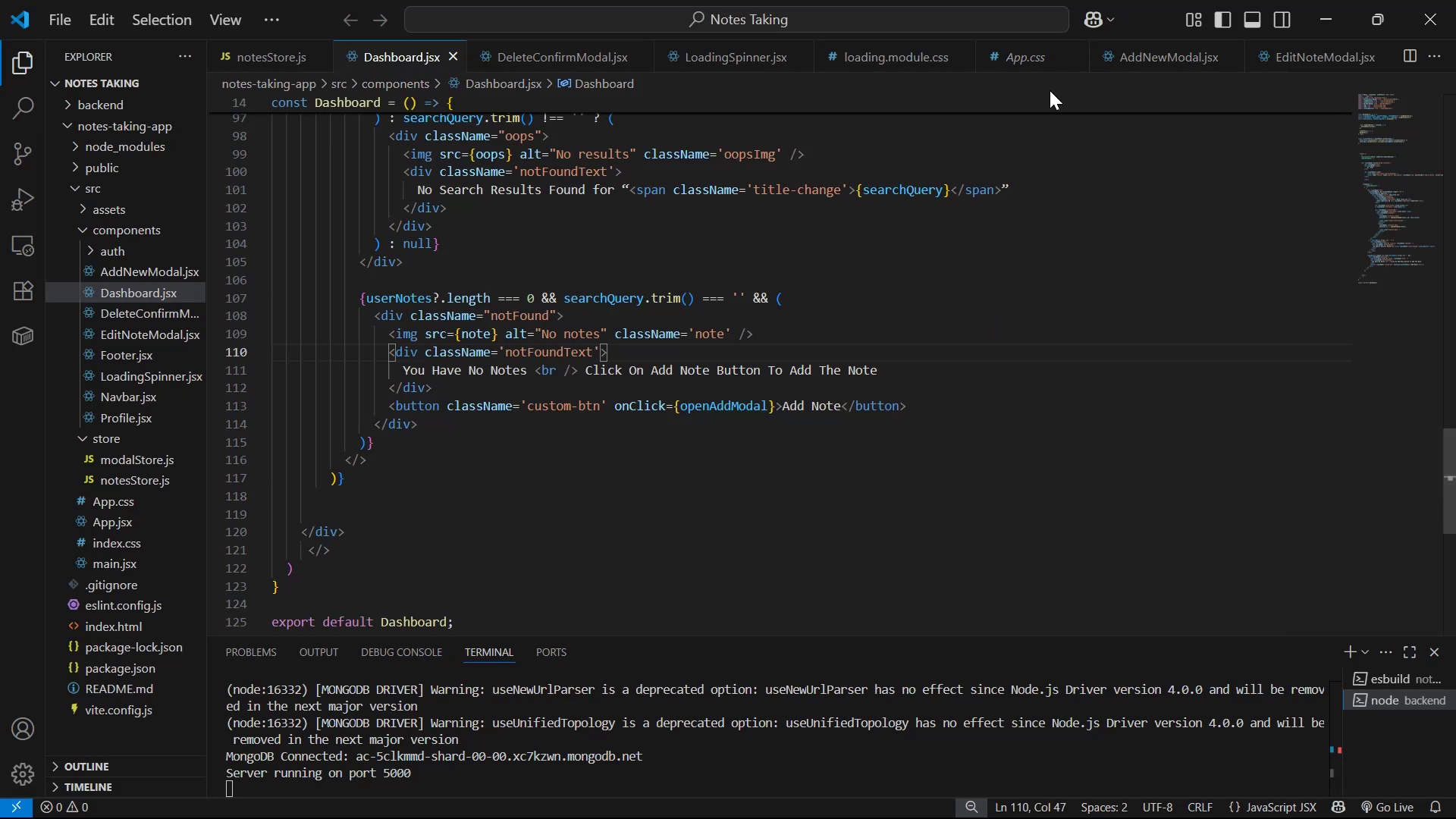 
scroll: coordinate [1066, 52], scroll_direction: down, amount: 1.0
 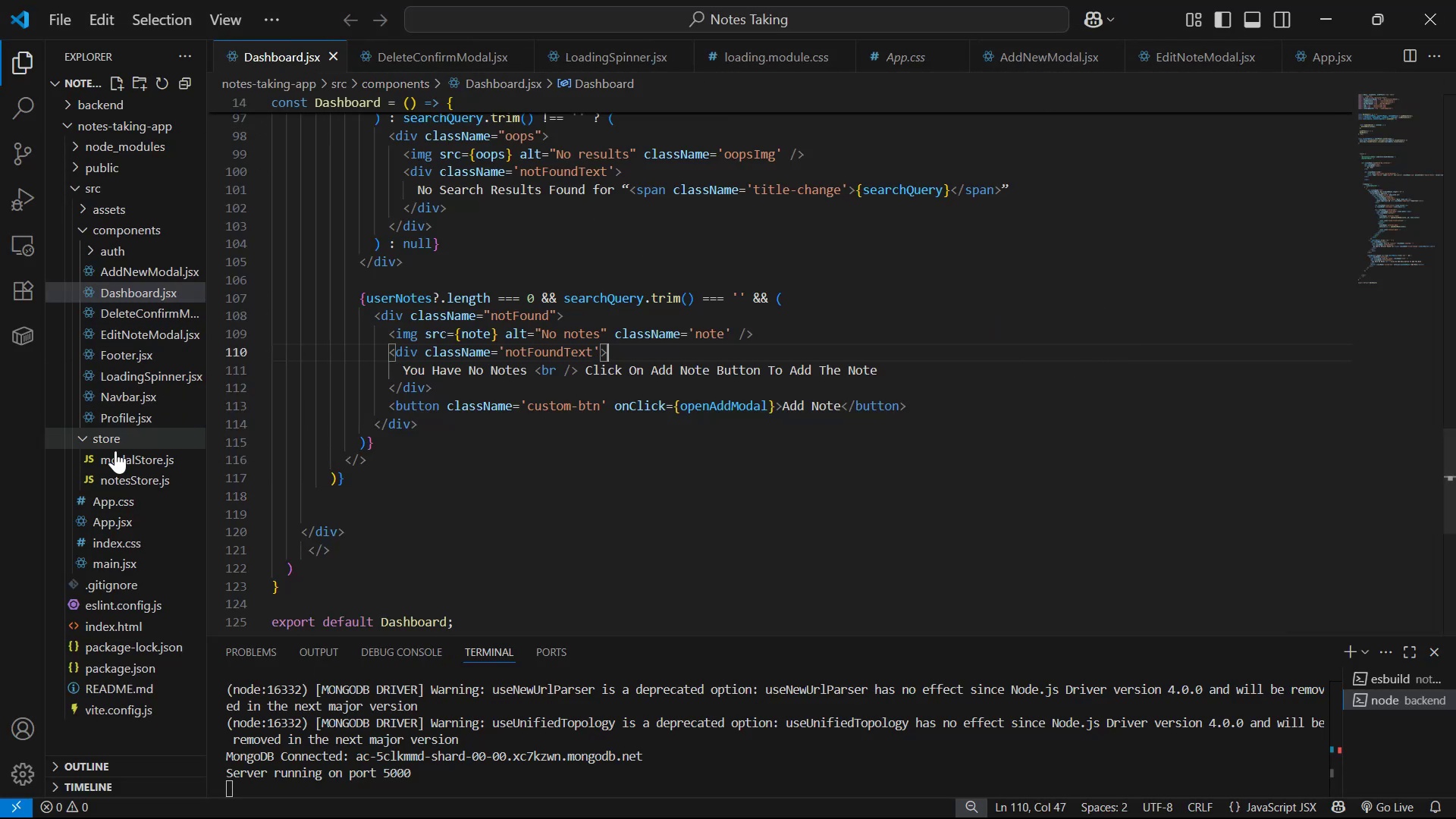 
left_click([128, 425])
 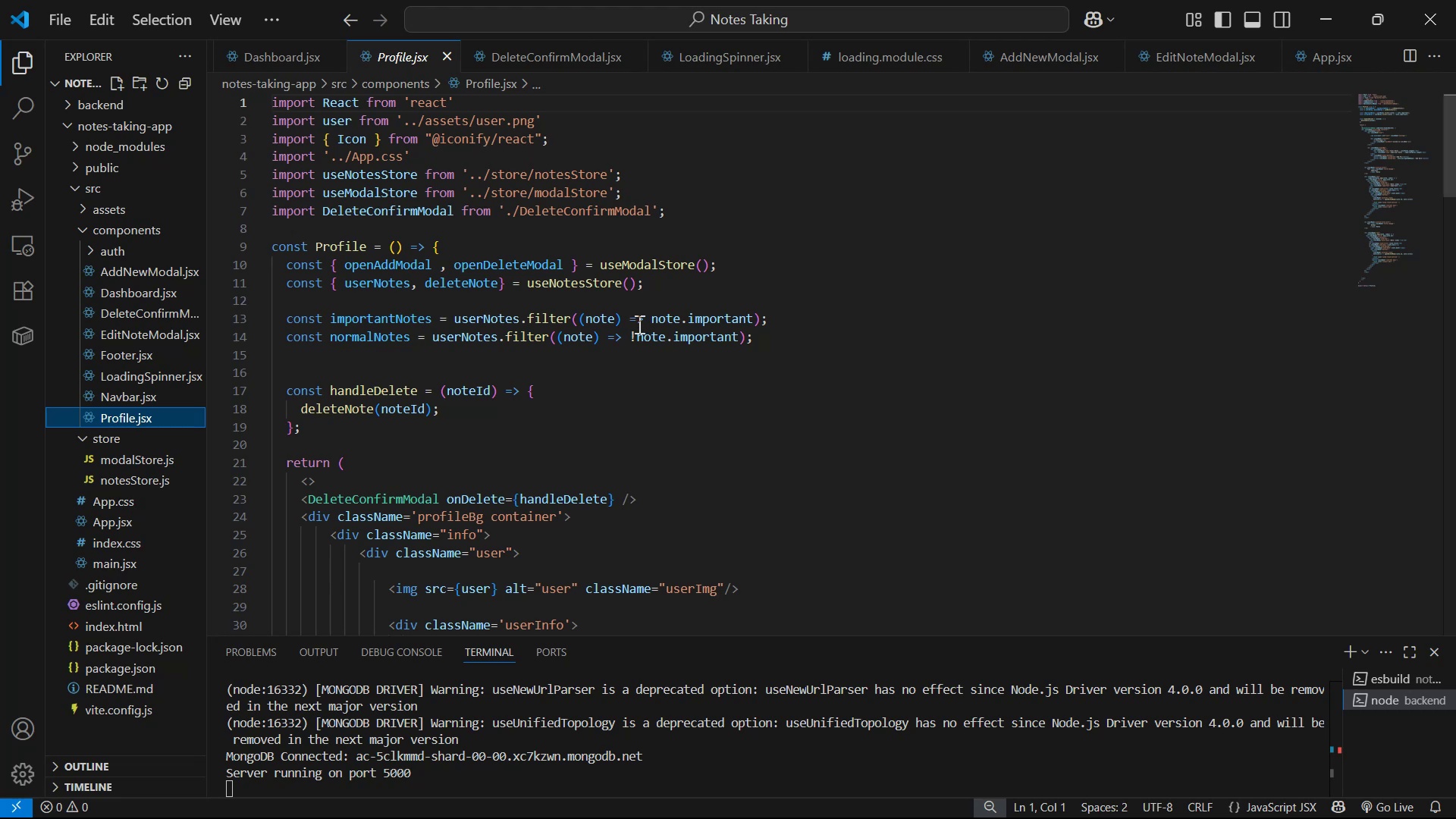 
scroll: coordinate [757, 338], scroll_direction: down, amount: 1.0
 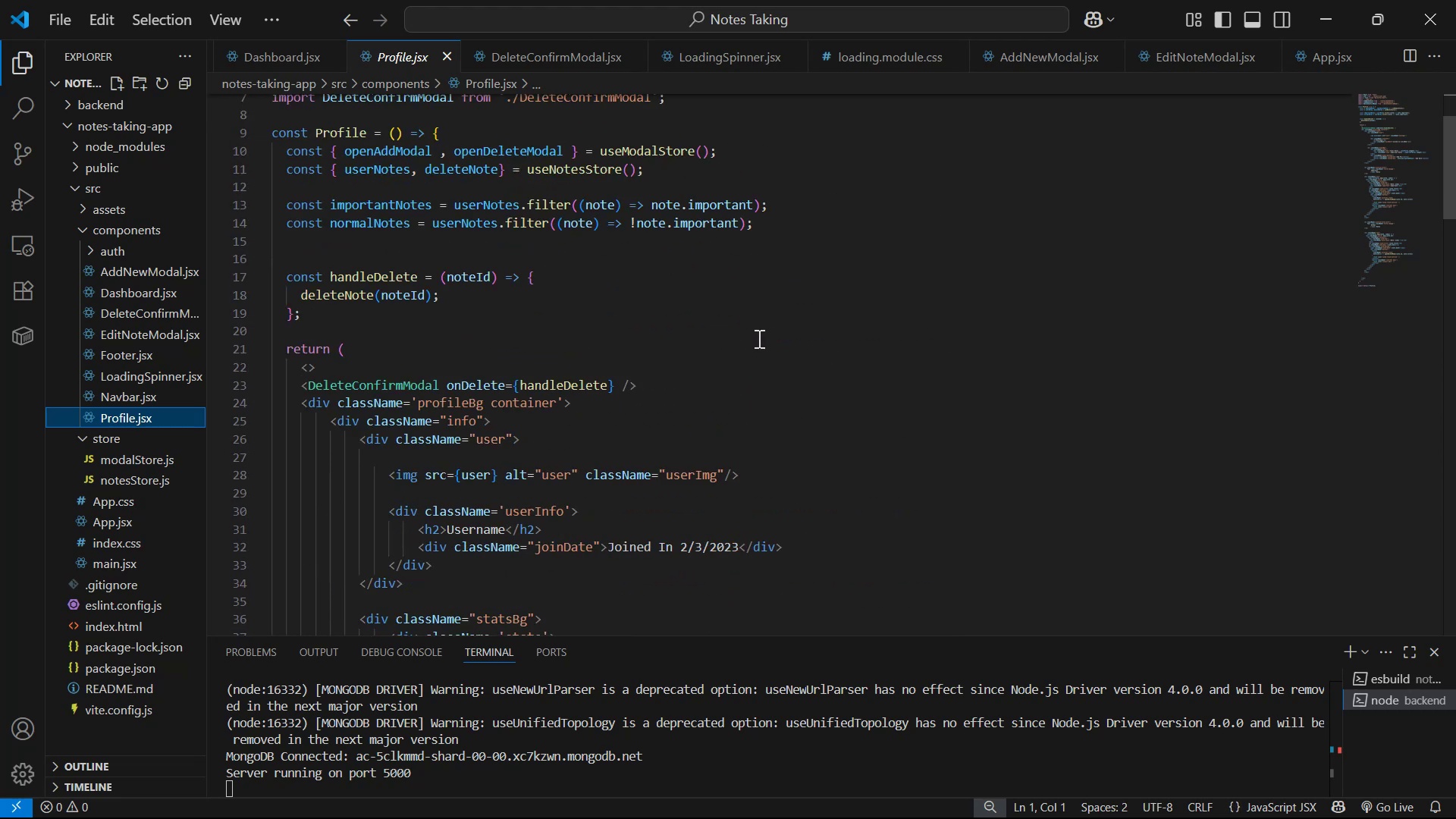 
scroll: coordinate [758, 334], scroll_direction: up, amount: 3.0
 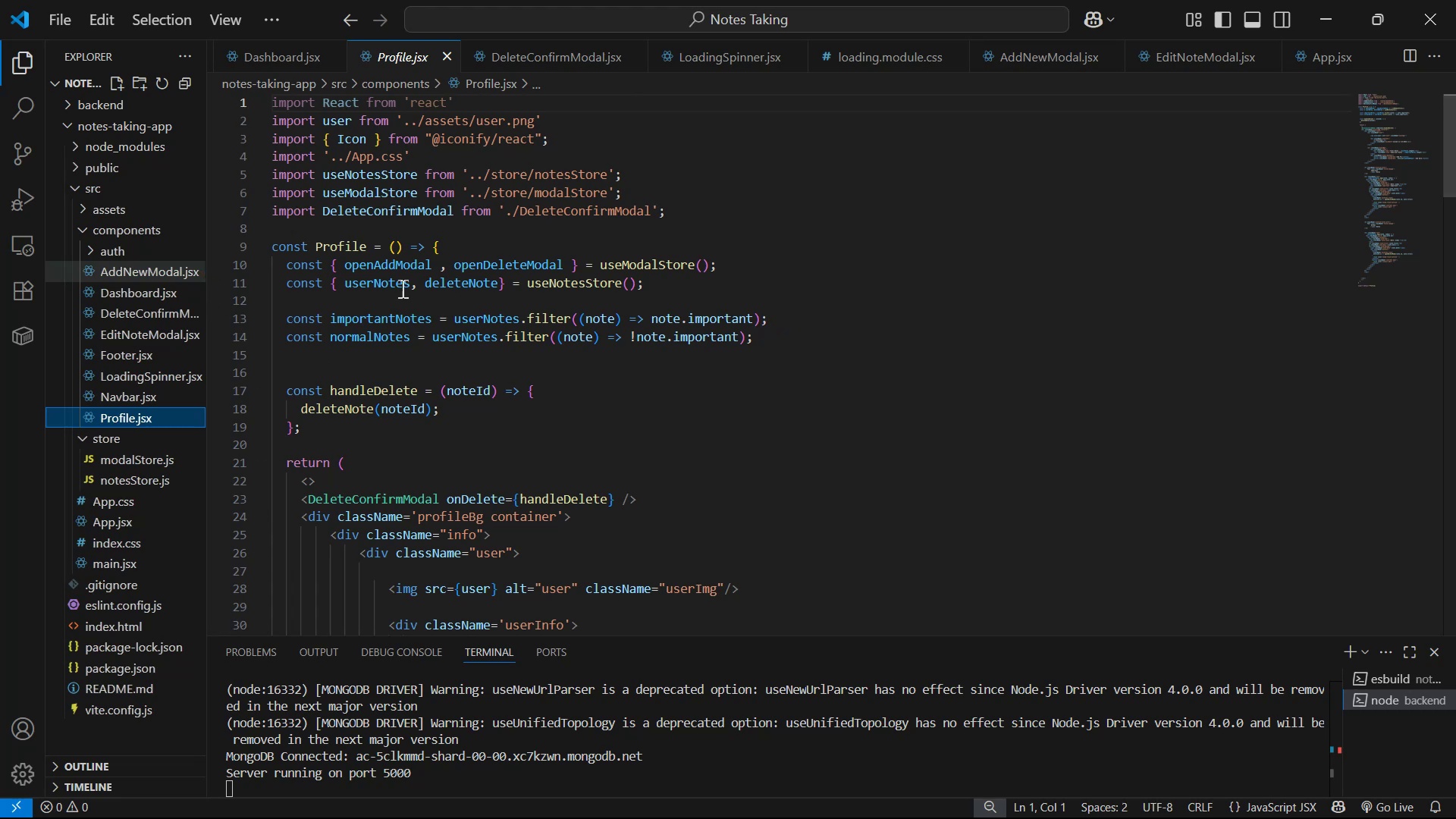 
scroll: coordinate [957, 292], scroll_direction: down, amount: 25.0
 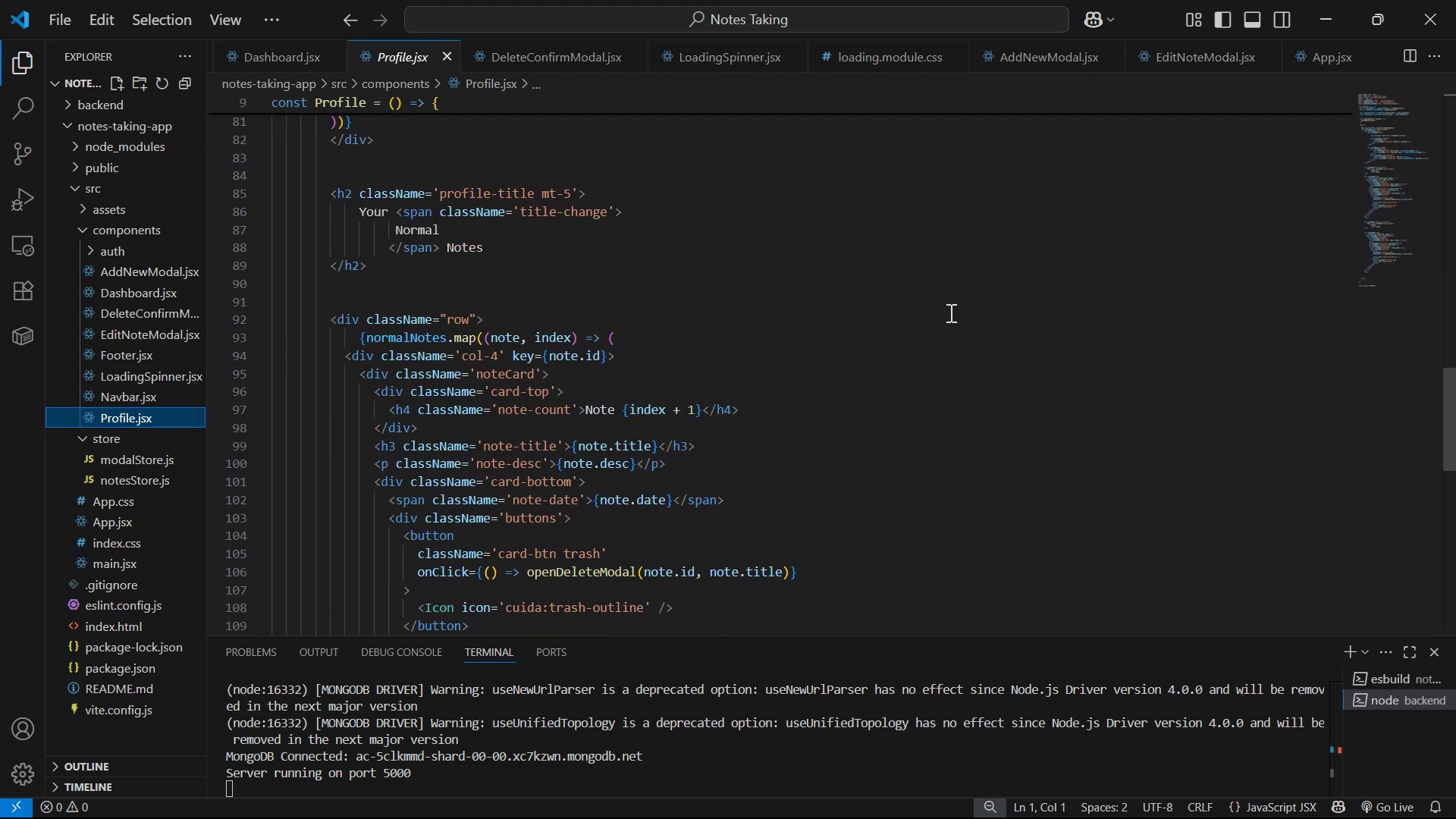 
scroll: coordinate [904, 357], scroll_direction: down, amount: 4.0
 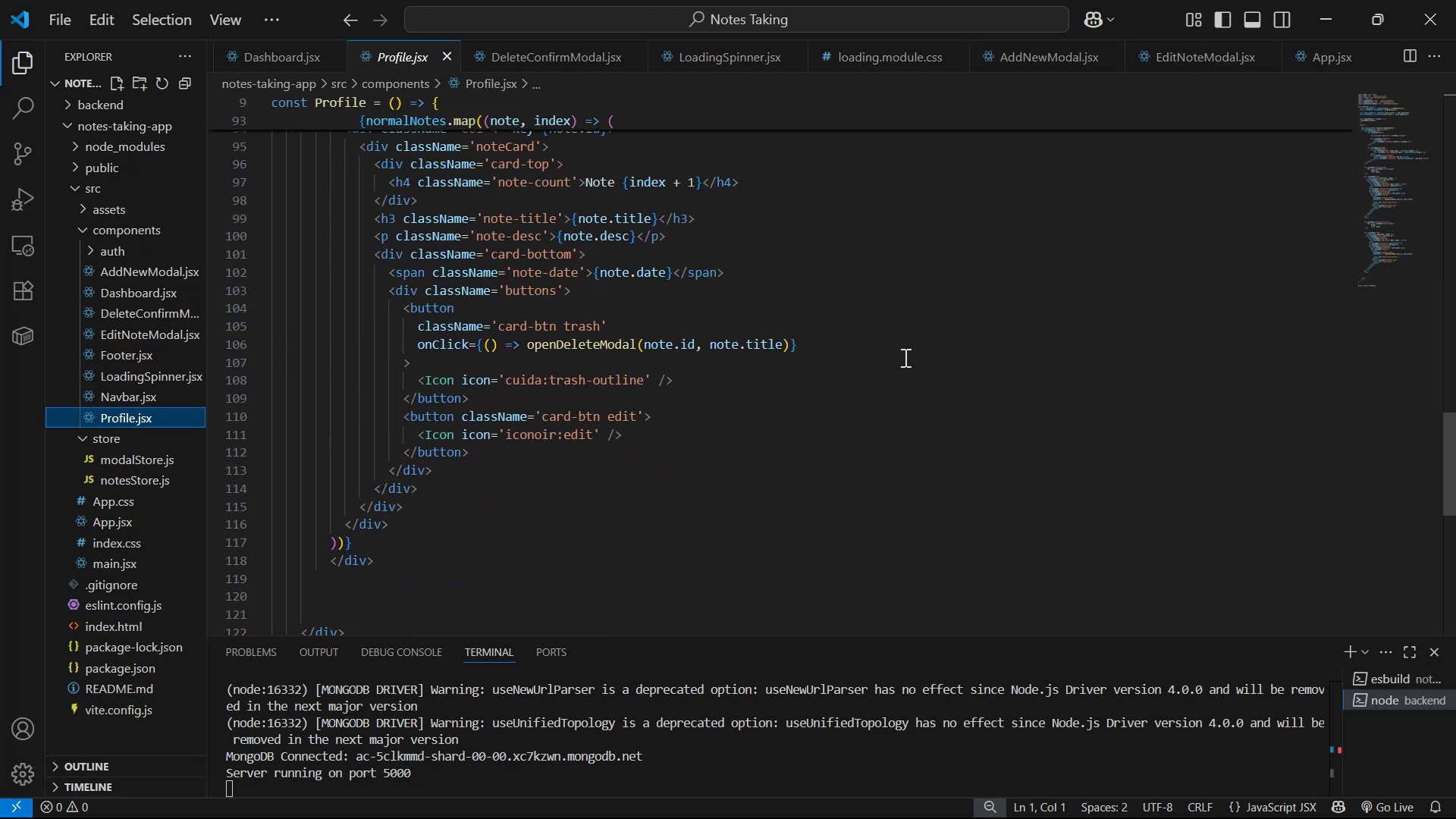 
scroll: coordinate [904, 357], scroll_direction: up, amount: 1.0
 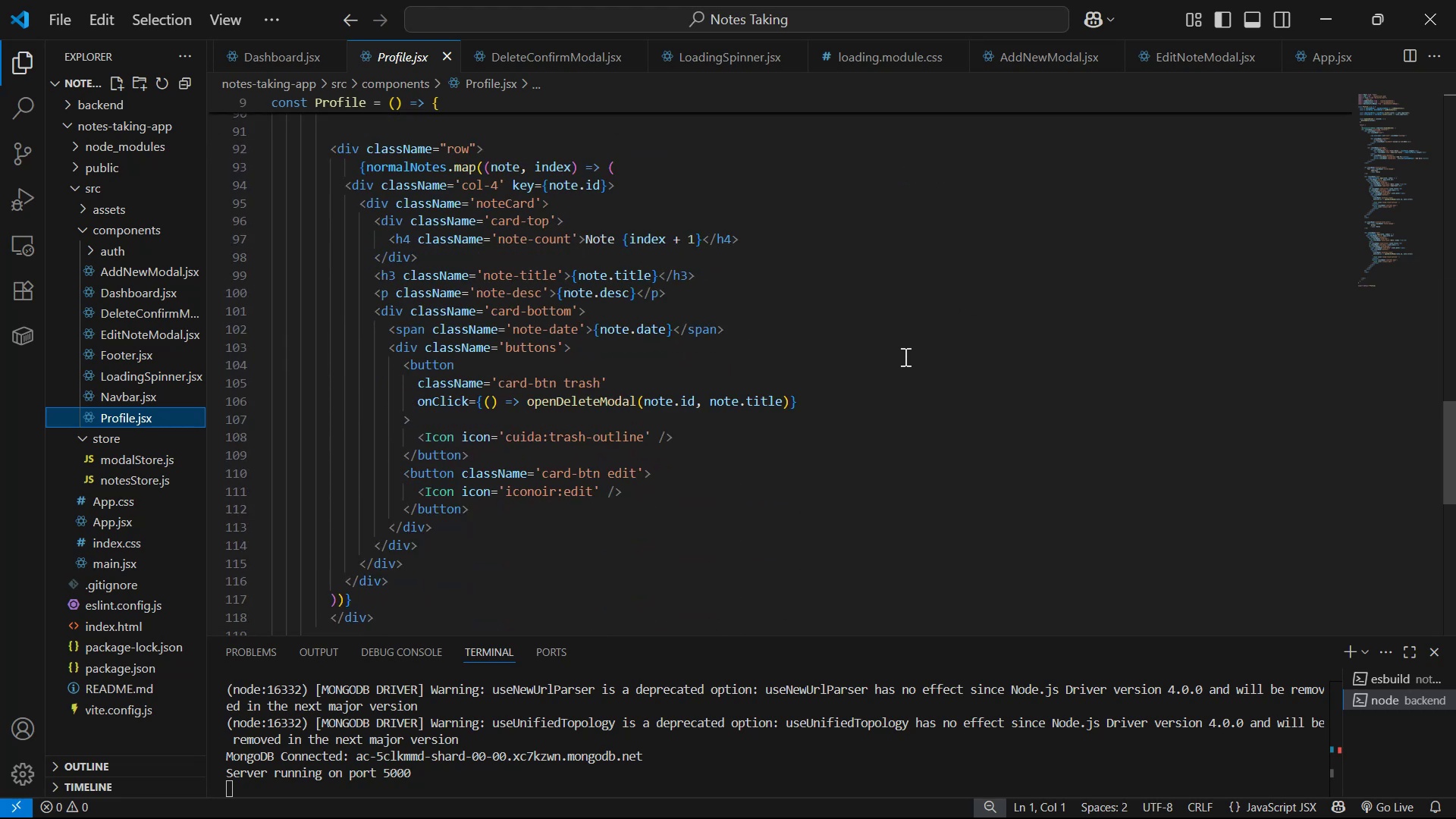 
scroll: coordinate [905, 361], scroll_direction: down, amount: 4.0
 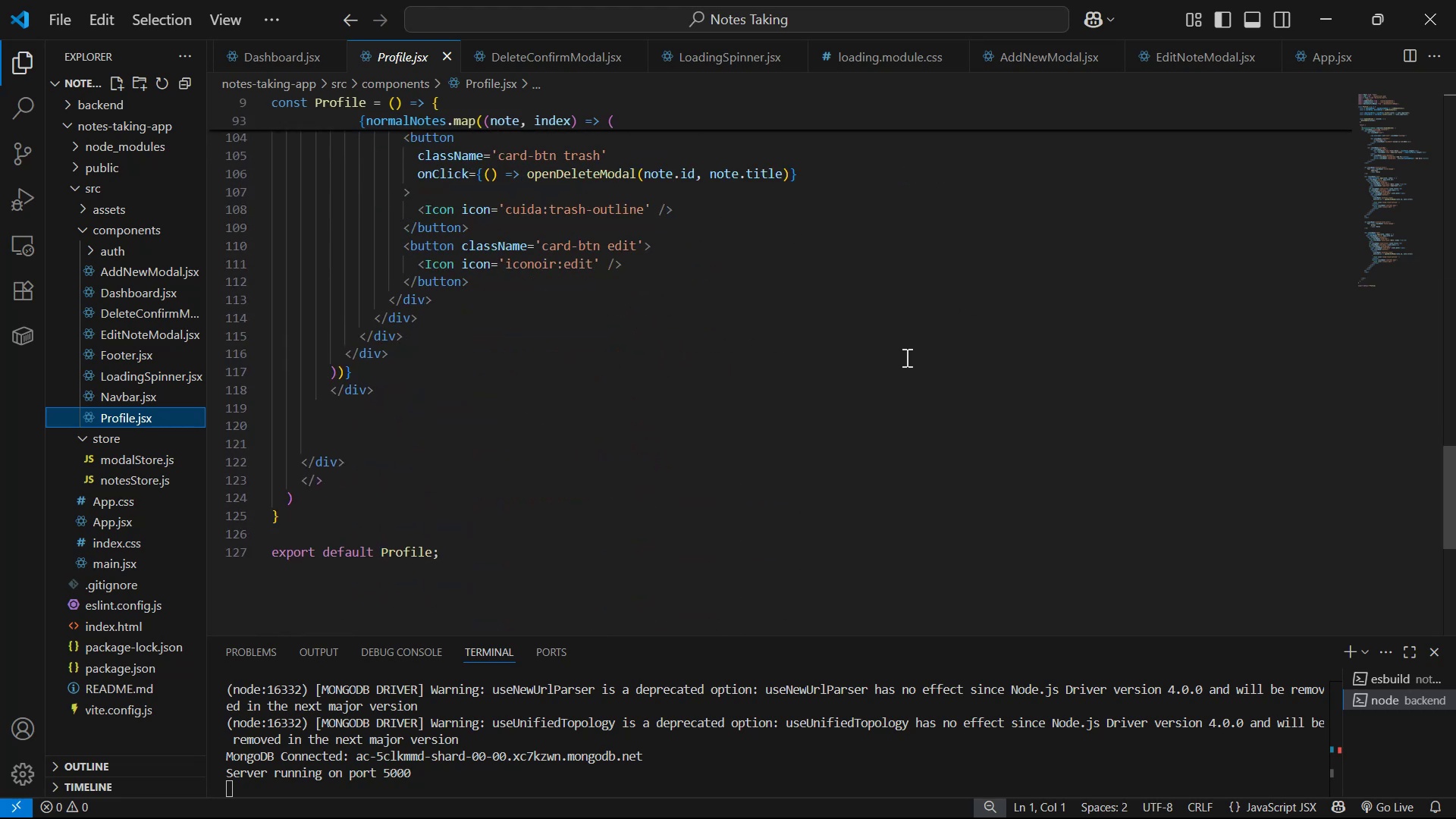 
scroll: coordinate [830, 331], scroll_direction: up, amount: 34.0
 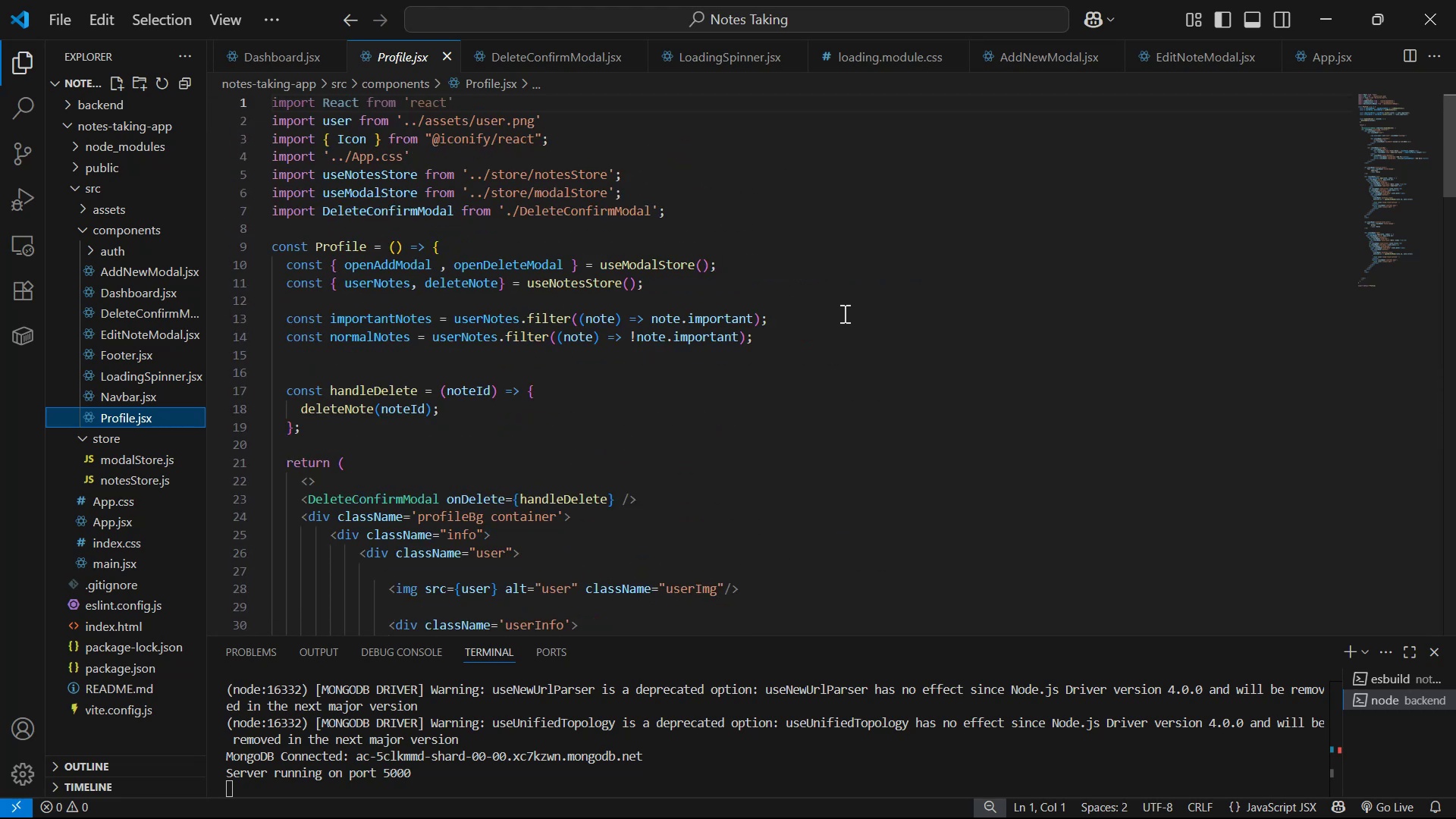 
scroll: coordinate [836, 277], scroll_direction: up, amount: 1.0
 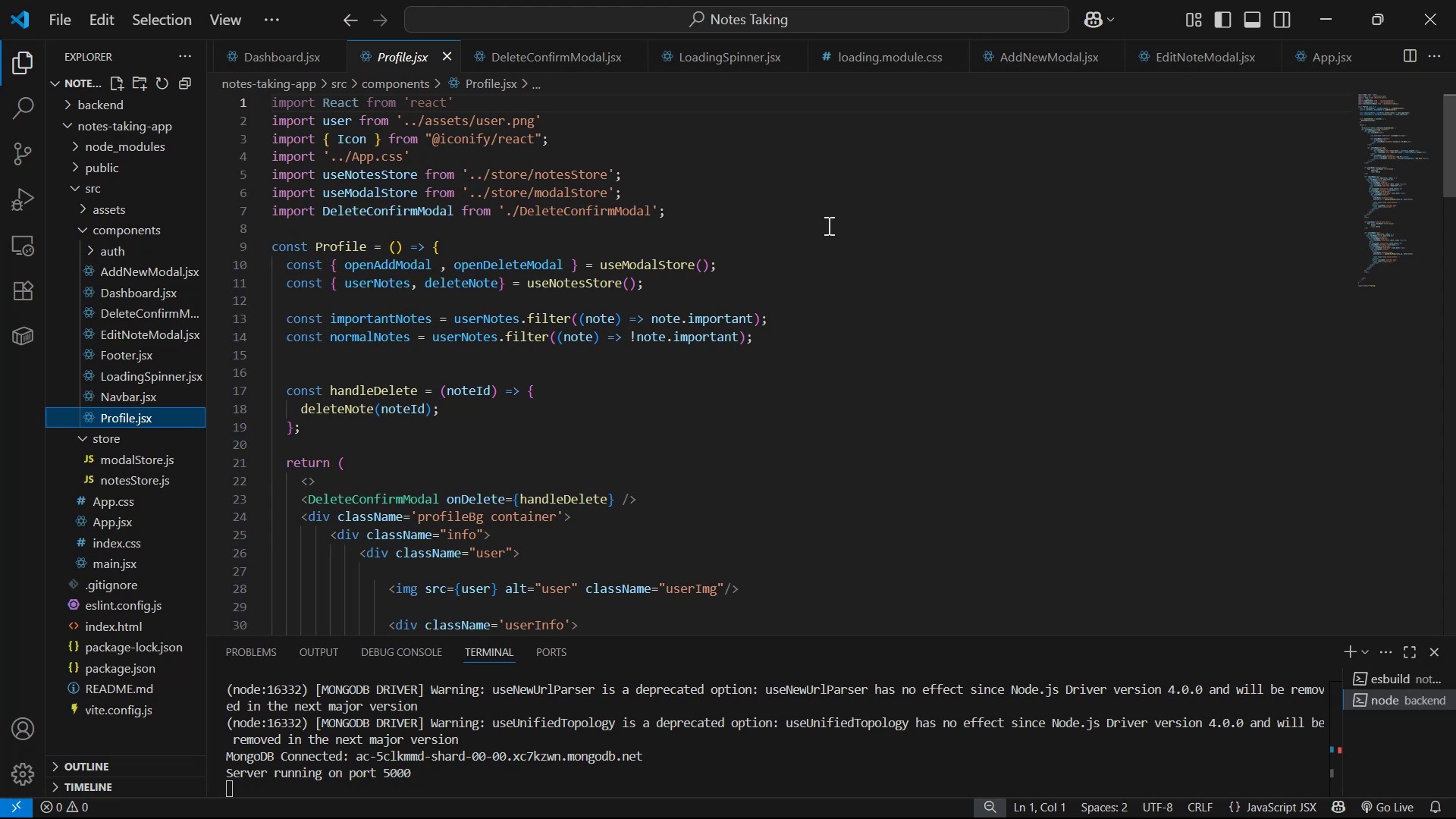 
scroll: coordinate [891, 329], scroll_direction: down, amount: 7.0
 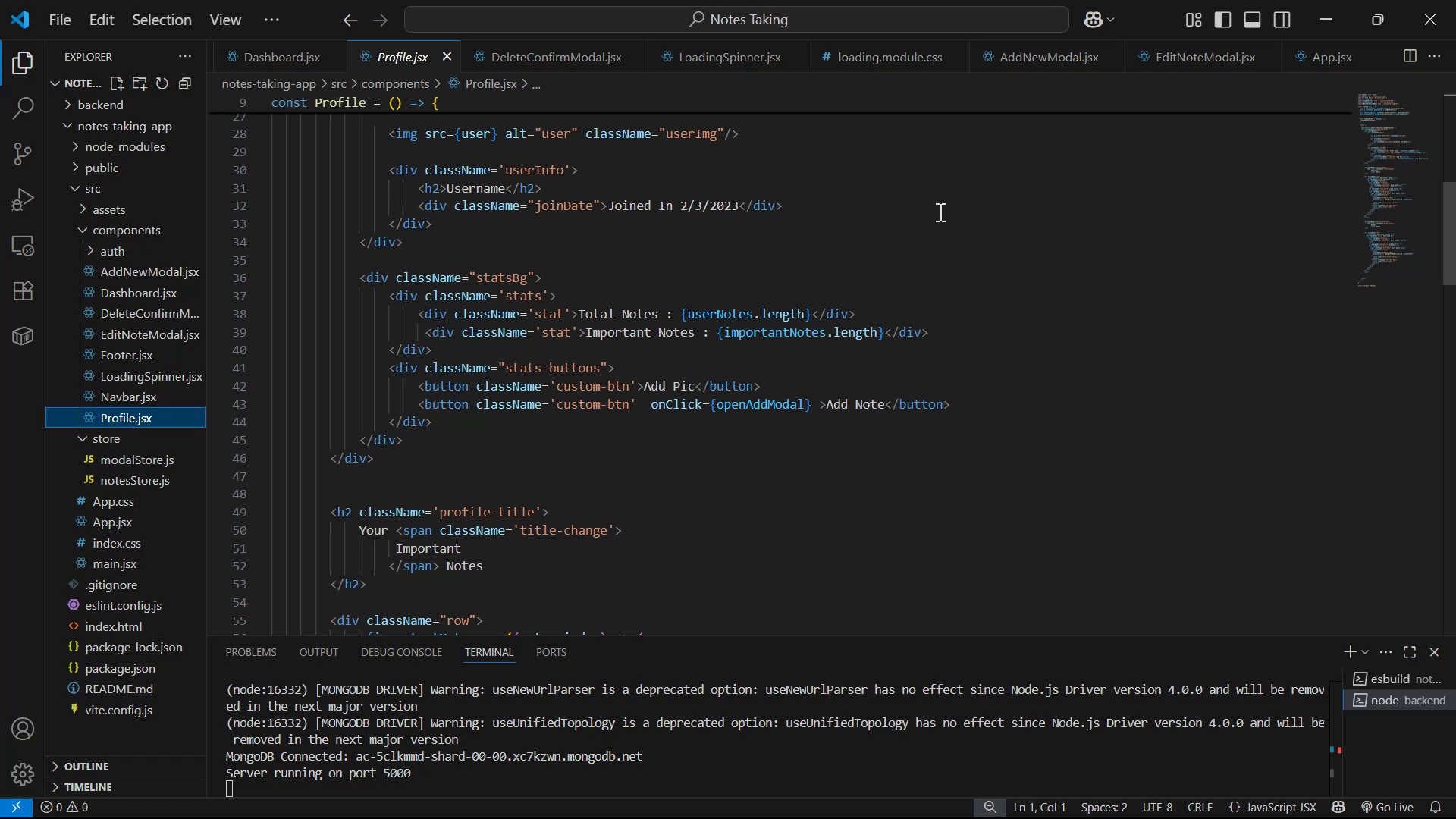 
wait(22.06)
 